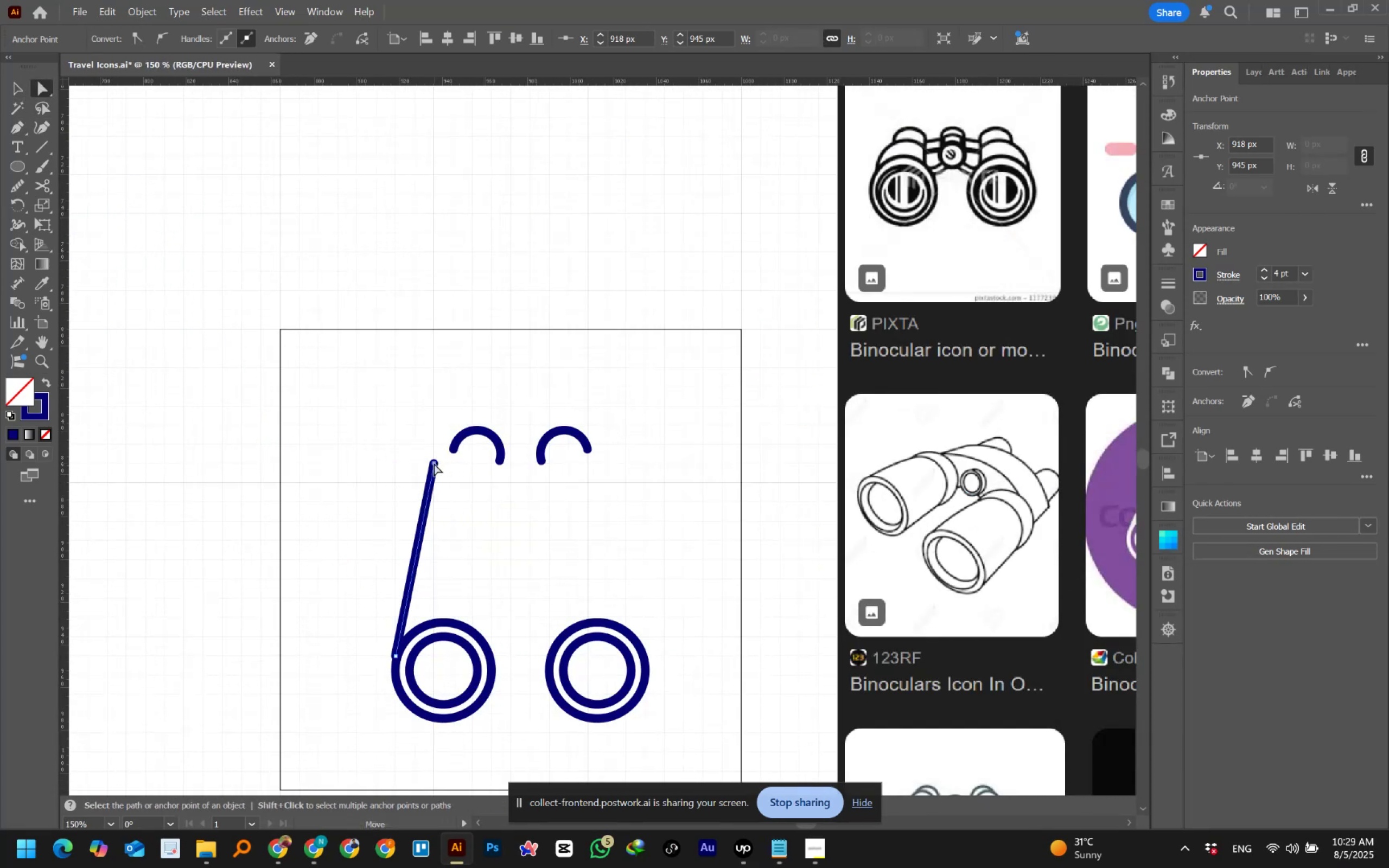 
left_click_drag(start_coordinate=[434, 463], to_coordinate=[443, 483])
 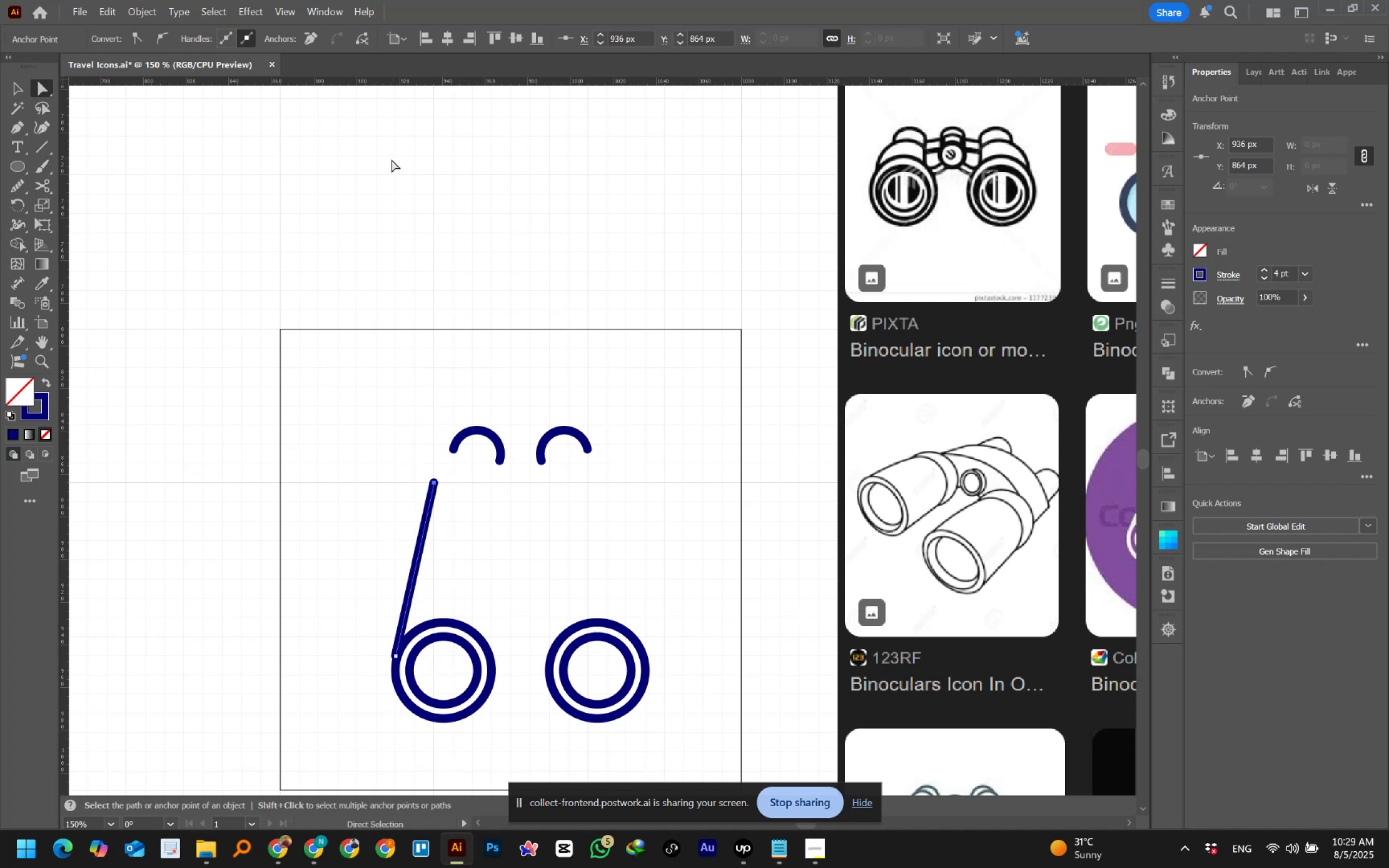 
key(Control+Z)
 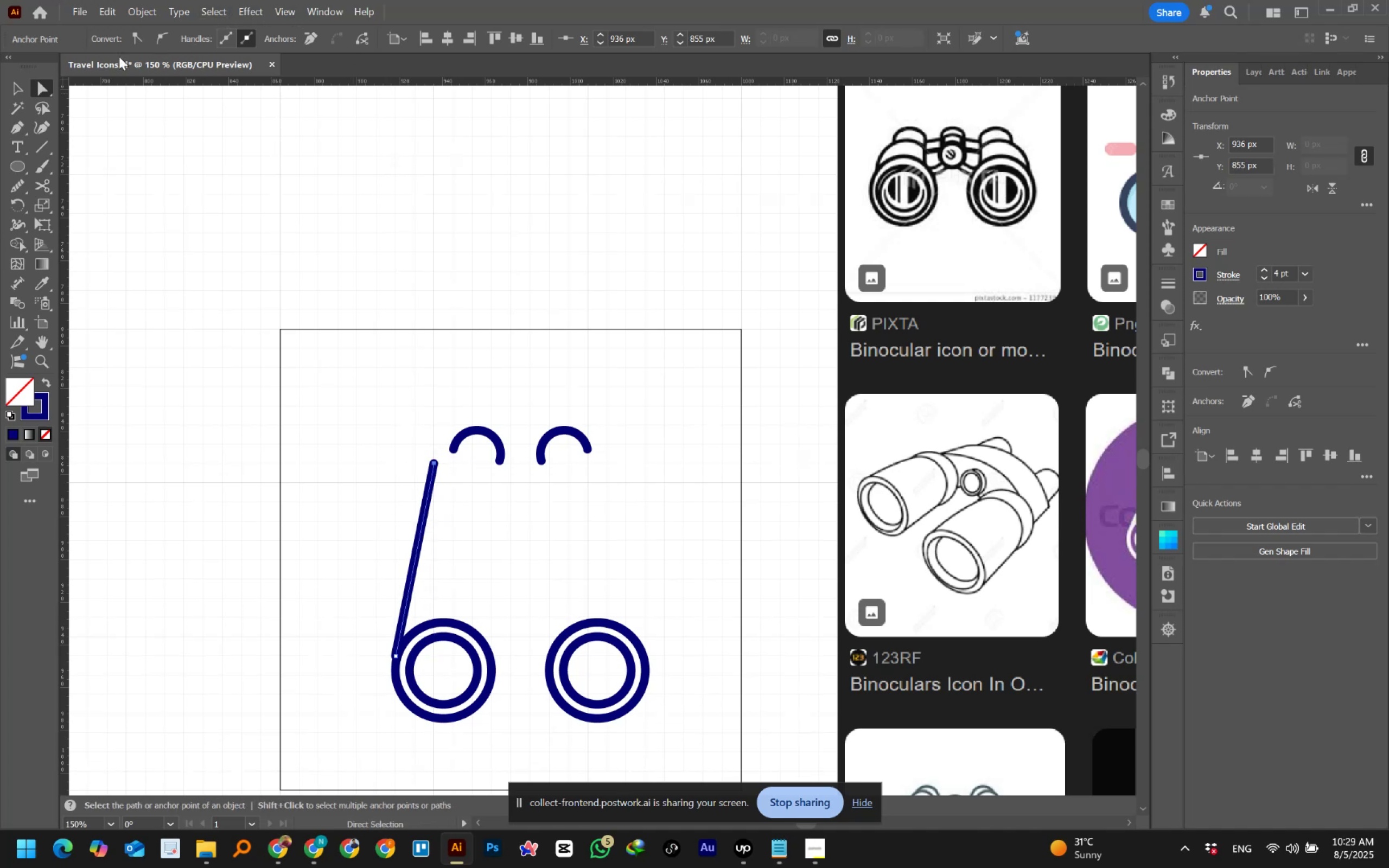 
left_click([18, 91])
 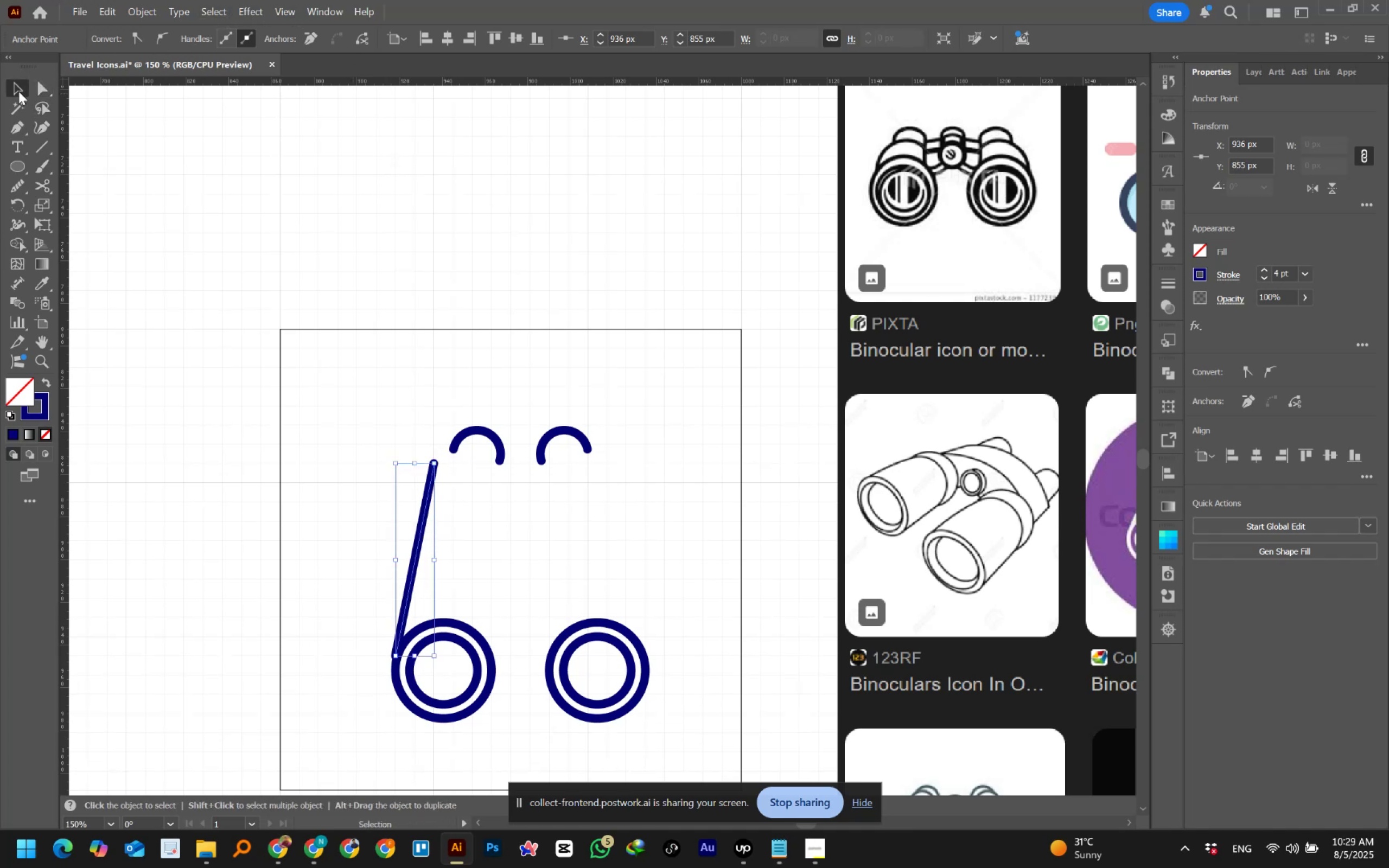 
left_click([18, 91])
 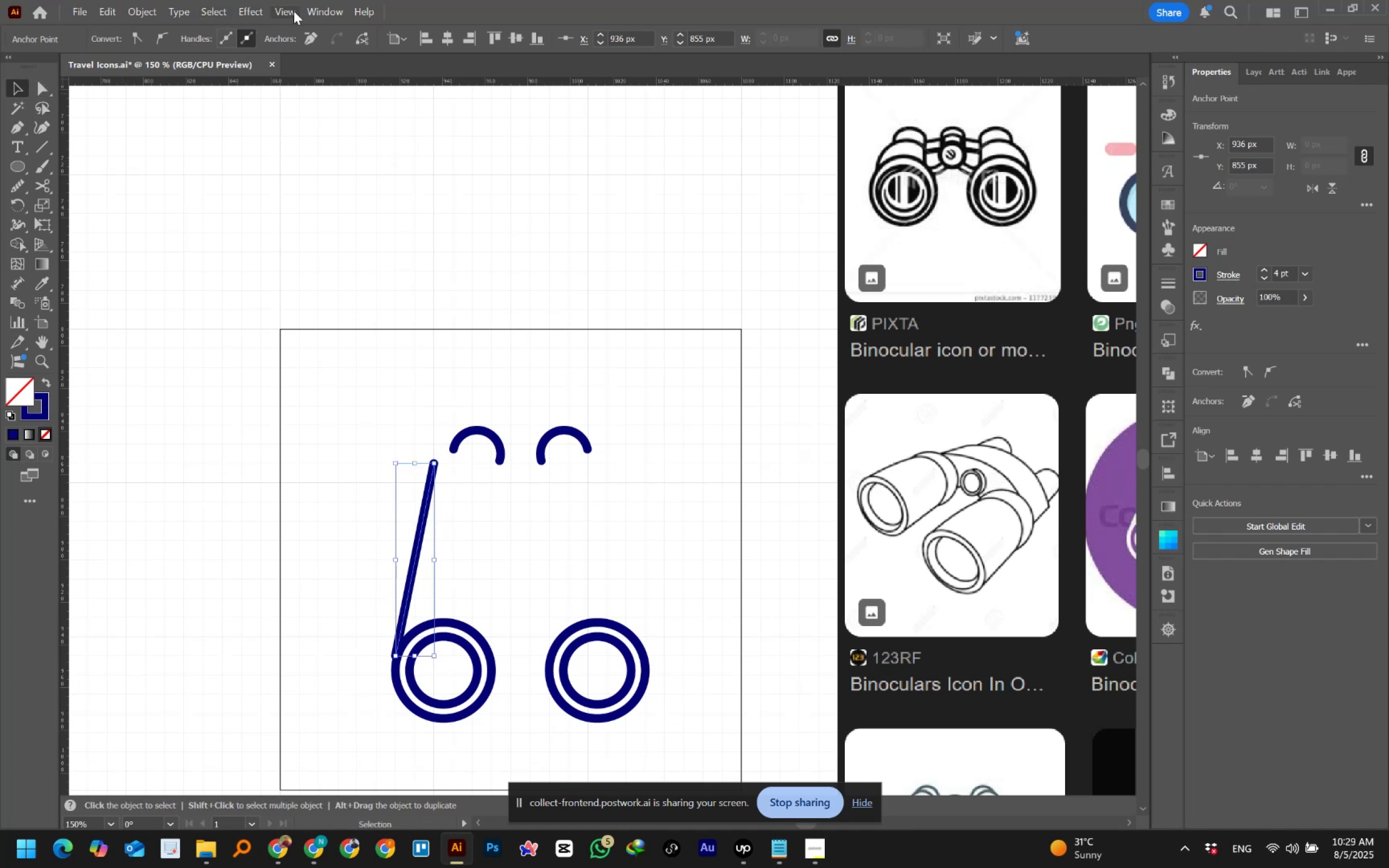 
left_click([294, 11])
 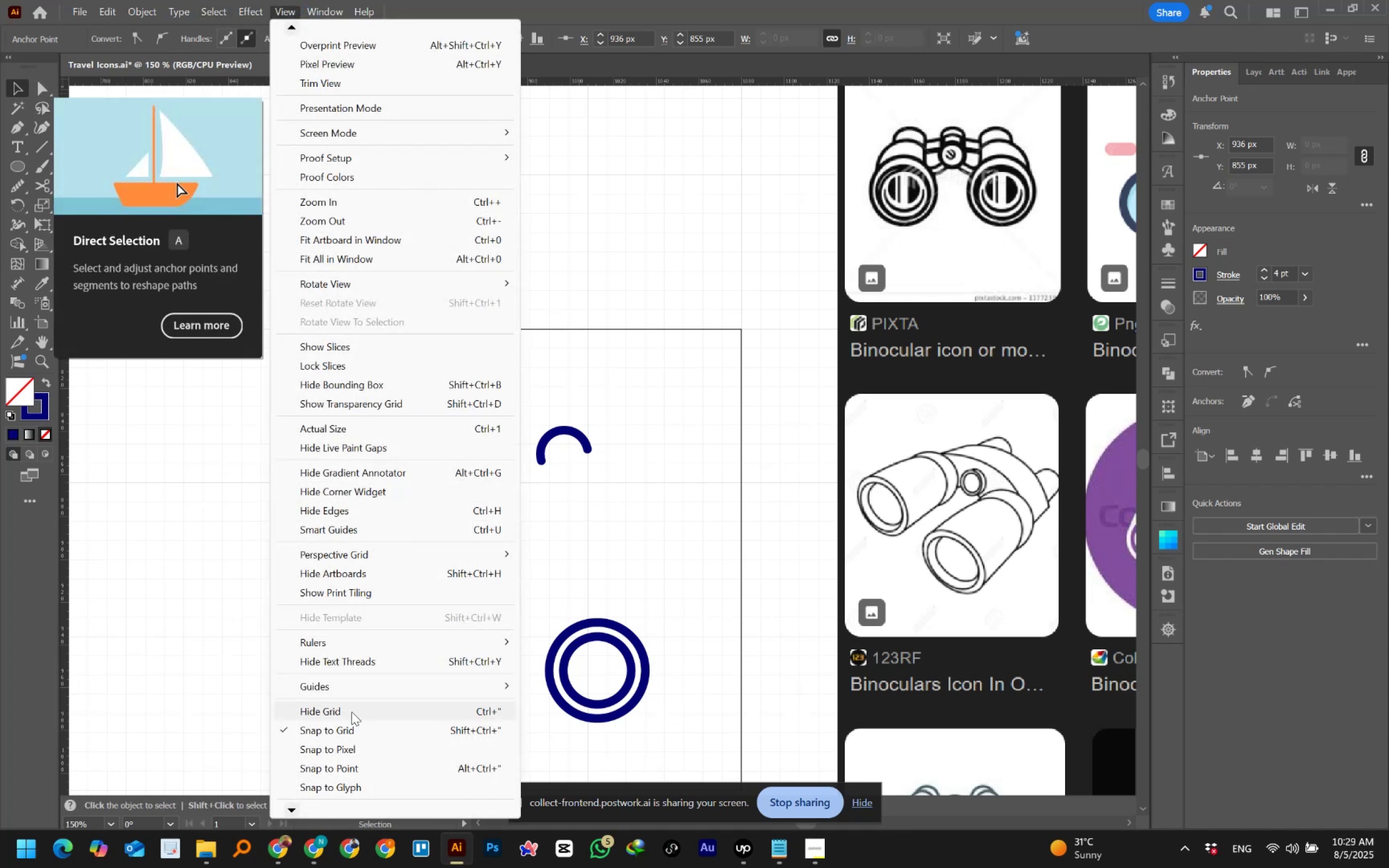 
left_click([343, 727])
 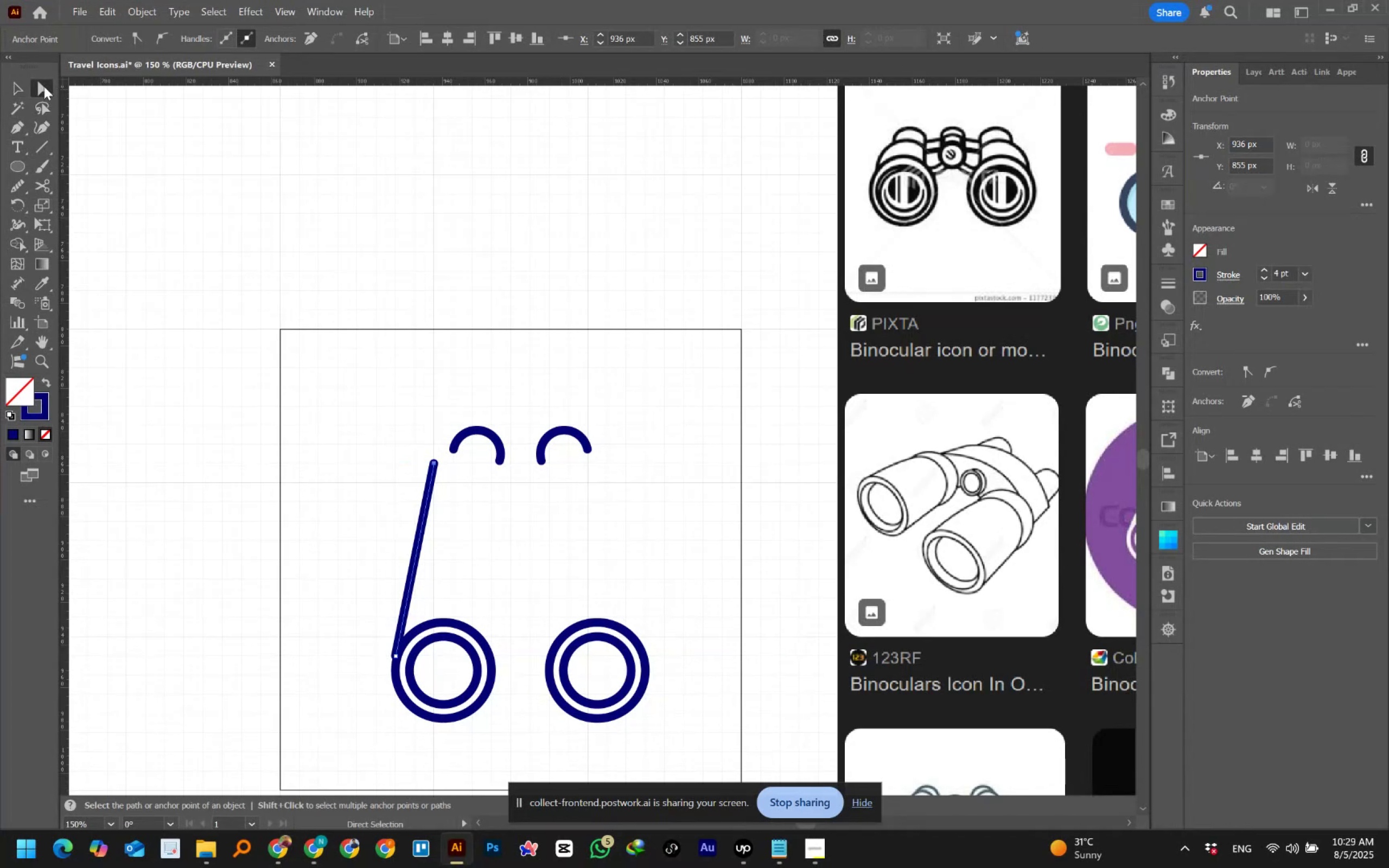 
hold_key(key=AltLeft, duration=0.43)
scroll: coordinate [420, 487], scroll_direction: up, amount: 2.0
 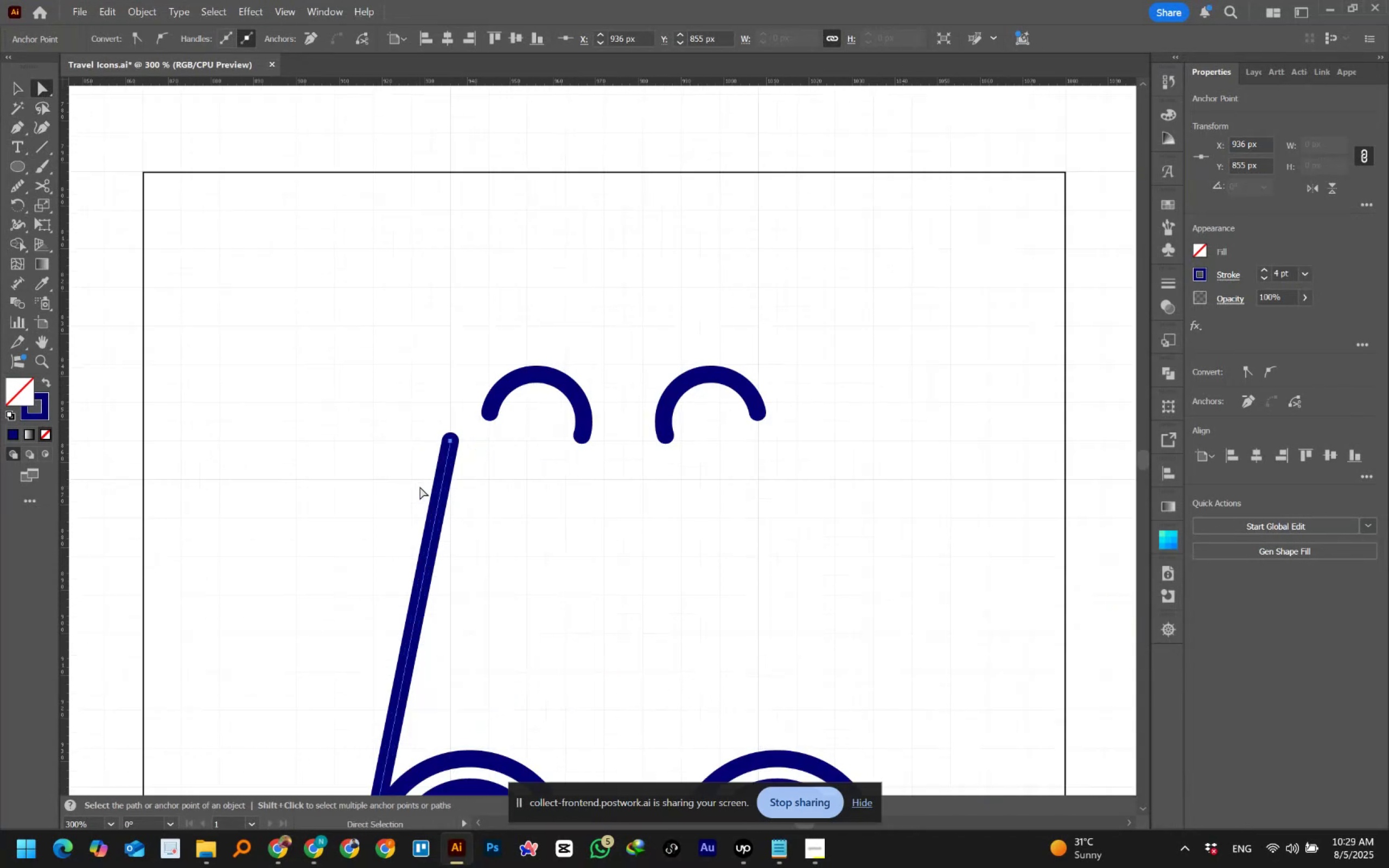 
hold_key(key=Space, duration=0.69)
 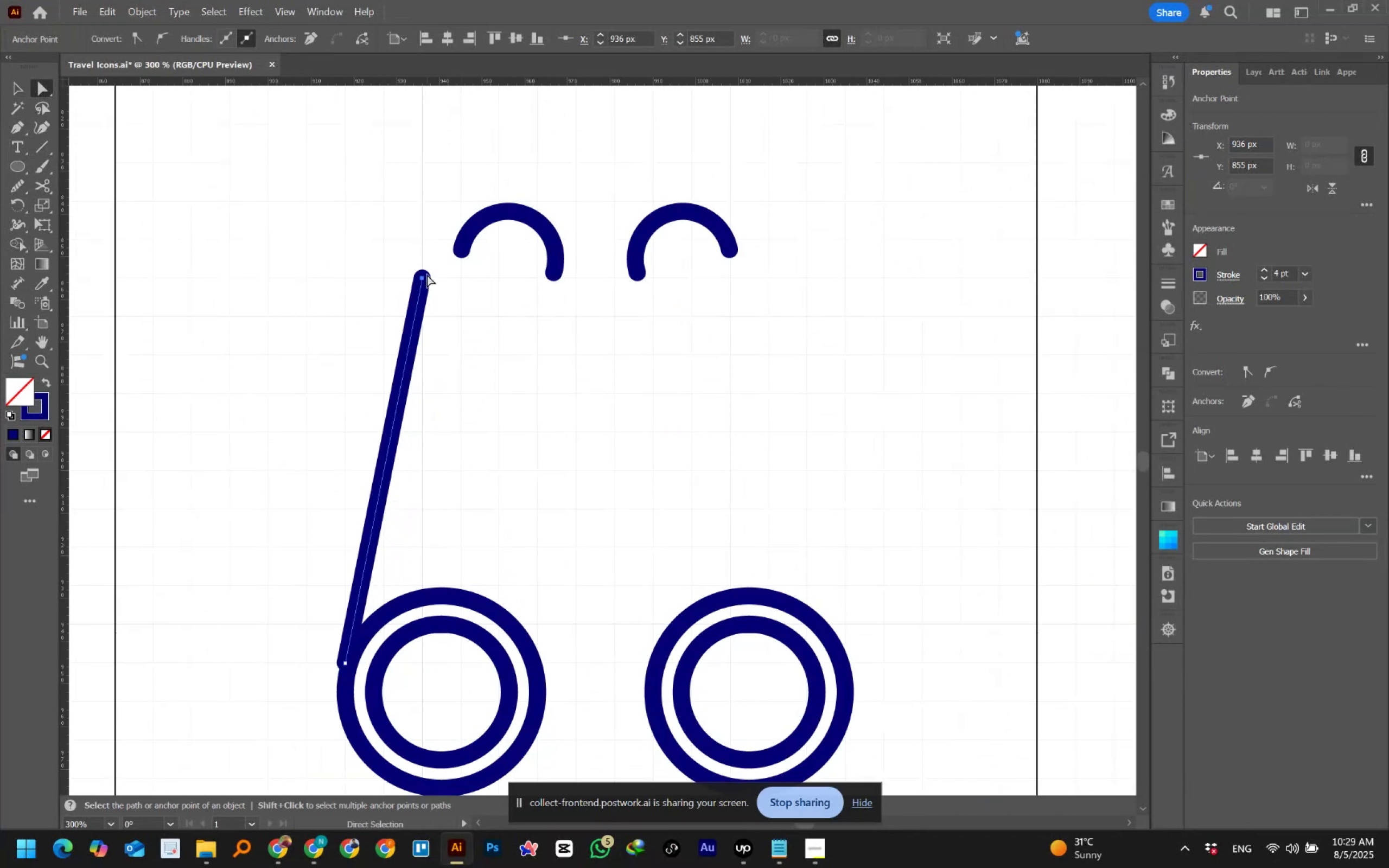 
left_click_drag(start_coordinate=[489, 519], to_coordinate=[461, 356])
 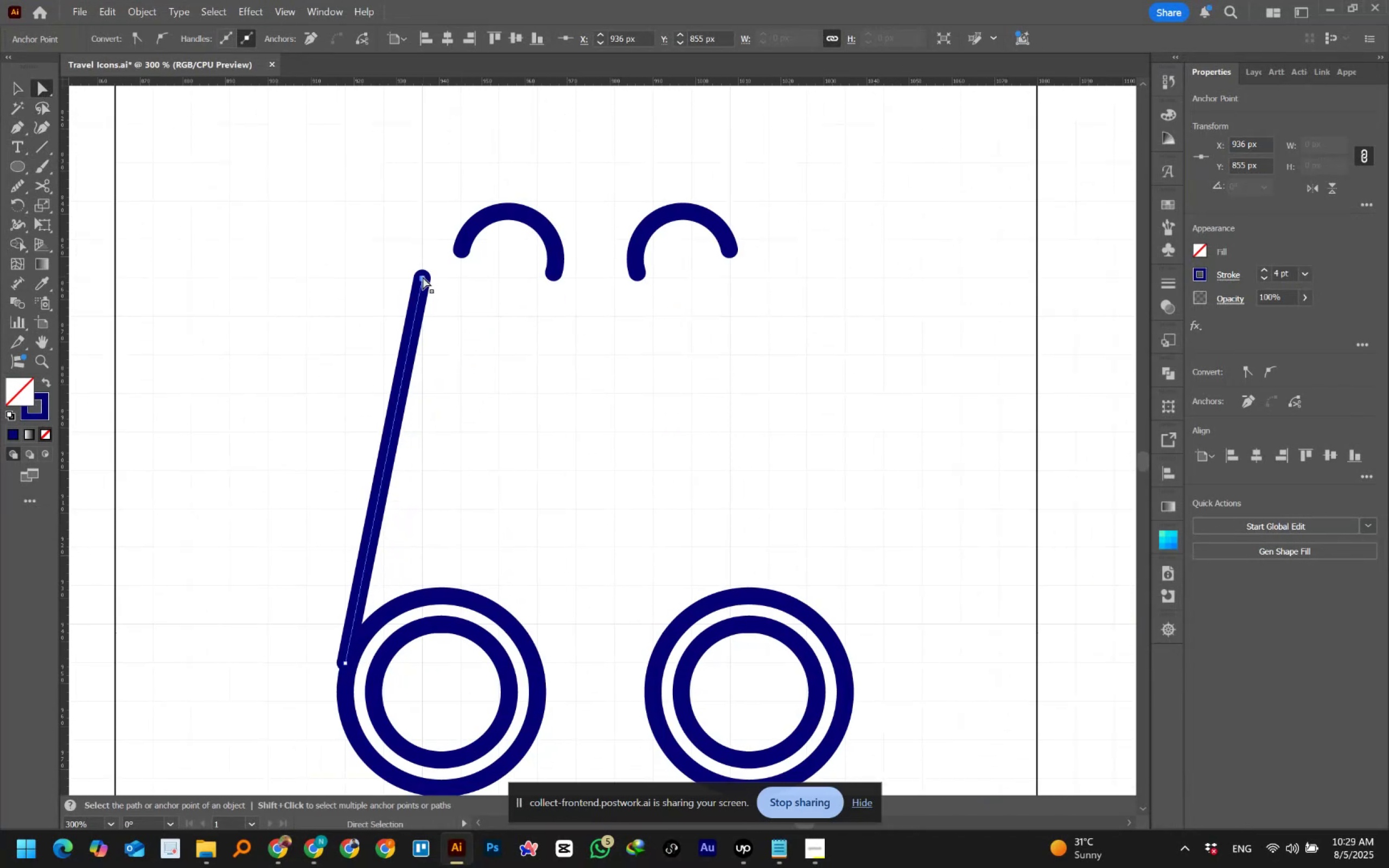 
left_click([423, 277])
 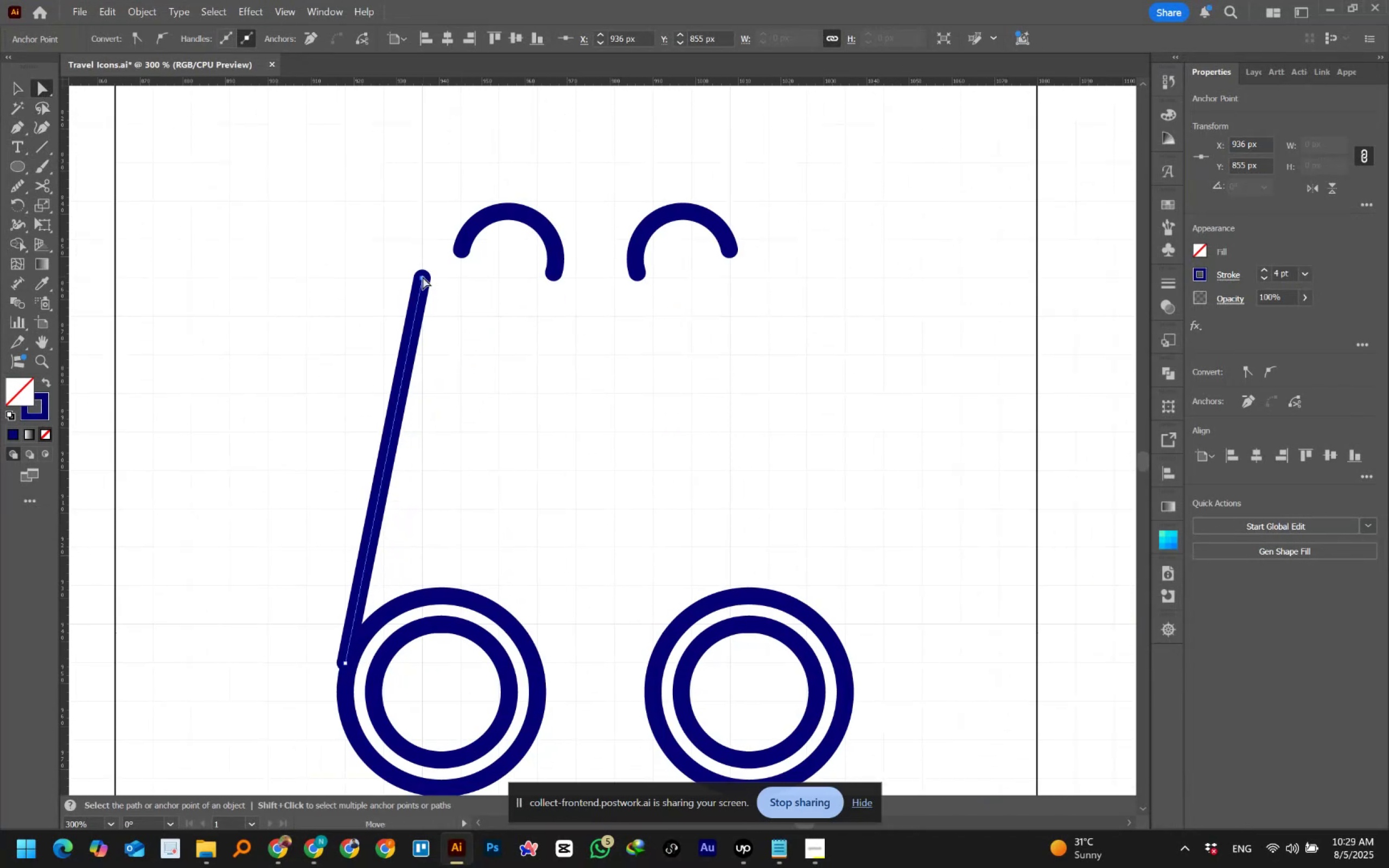 
left_click_drag(start_coordinate=[423, 277], to_coordinate=[429, 322])
 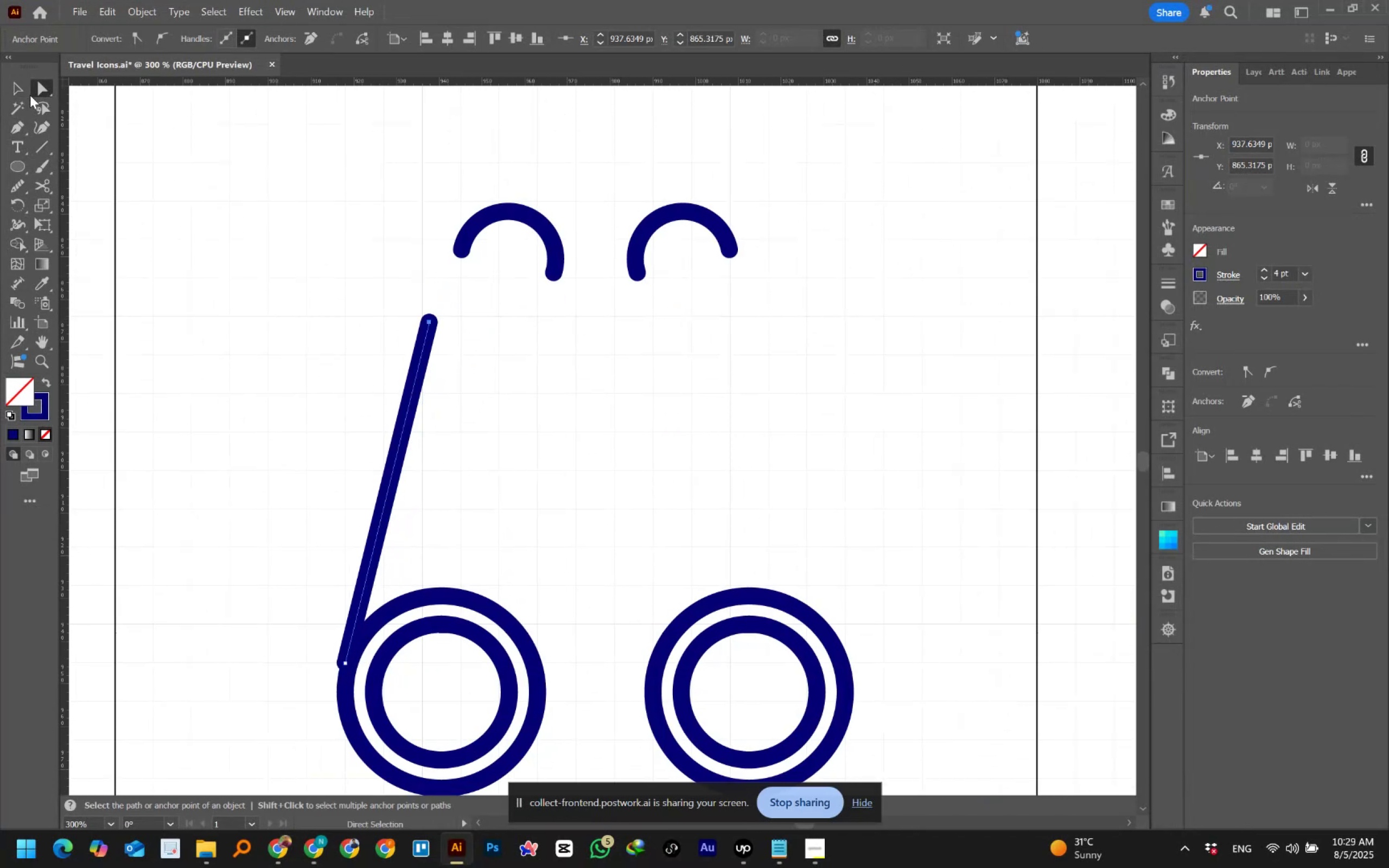 
left_click([26, 90])
 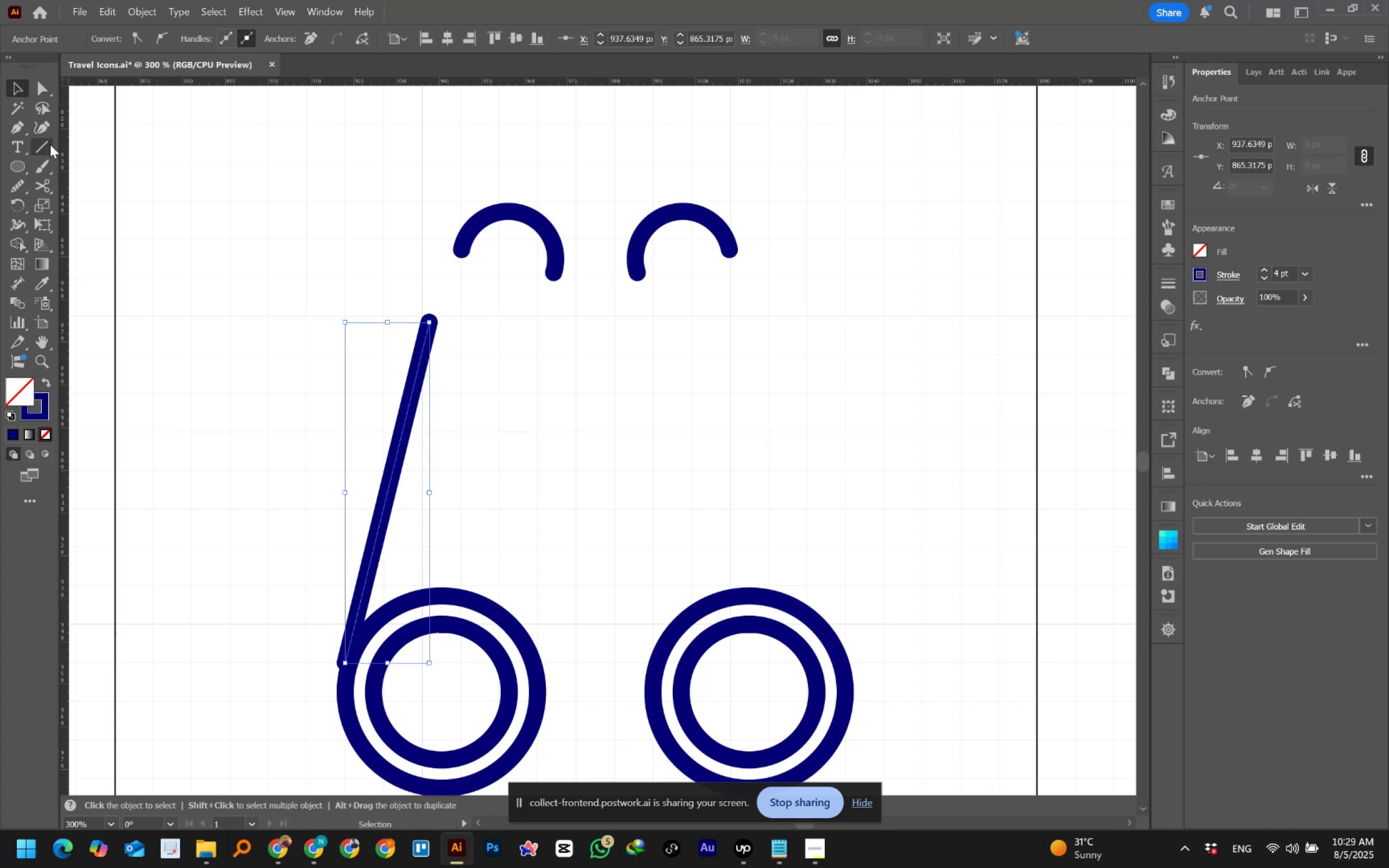 
left_click([48, 145])
 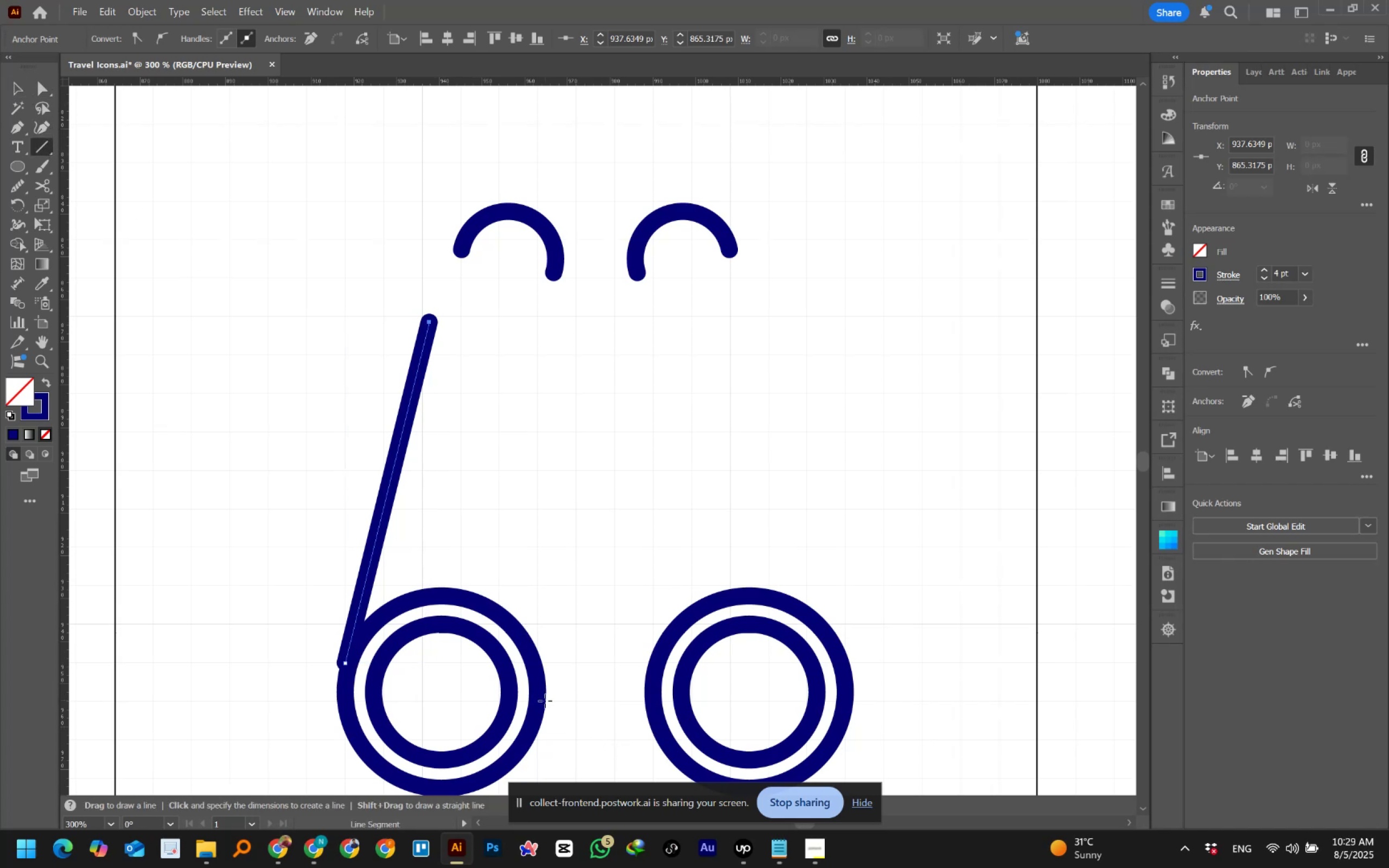 
left_click_drag(start_coordinate=[539, 712], to_coordinate=[555, 338])
 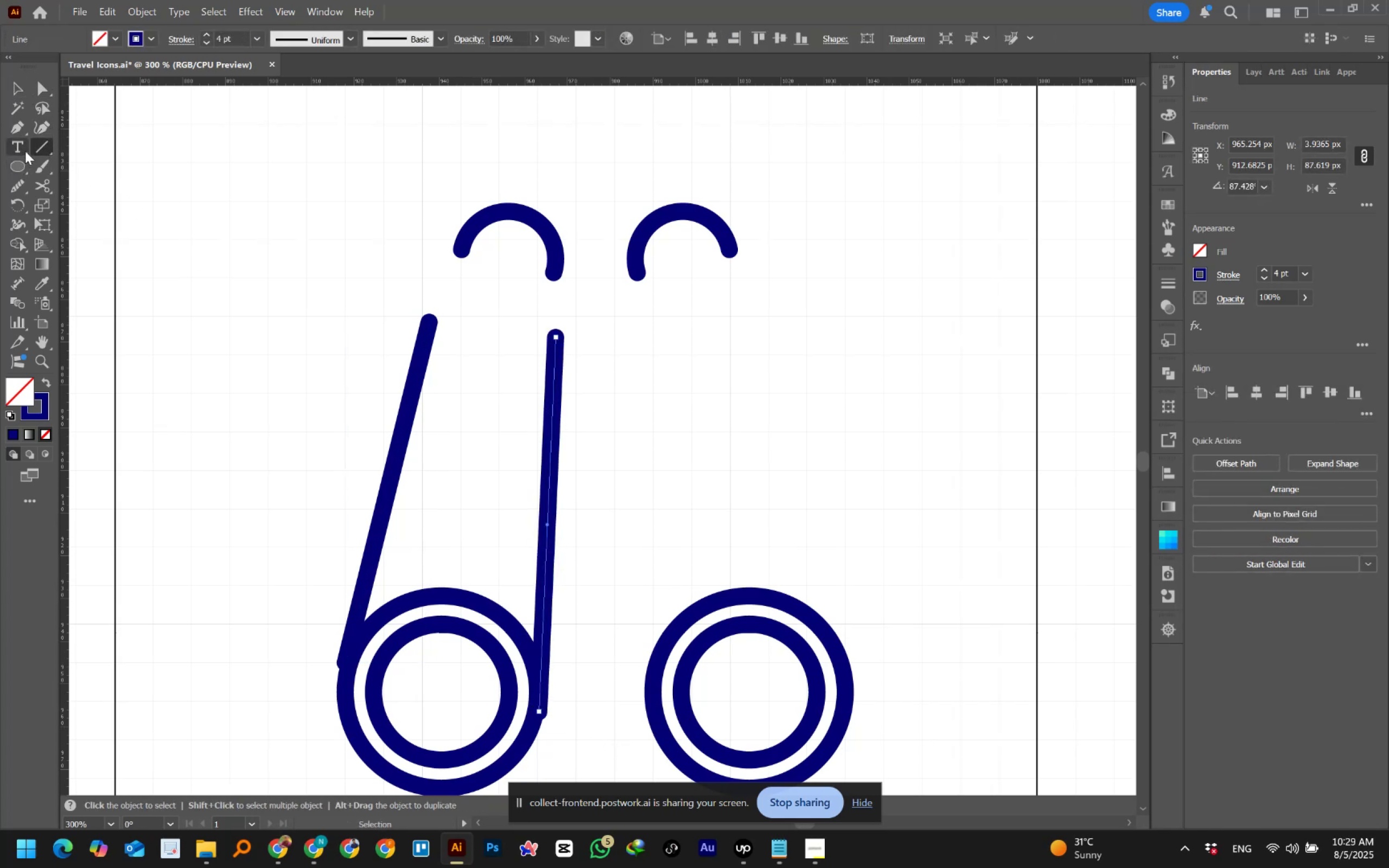 
left_click([12, 126])
 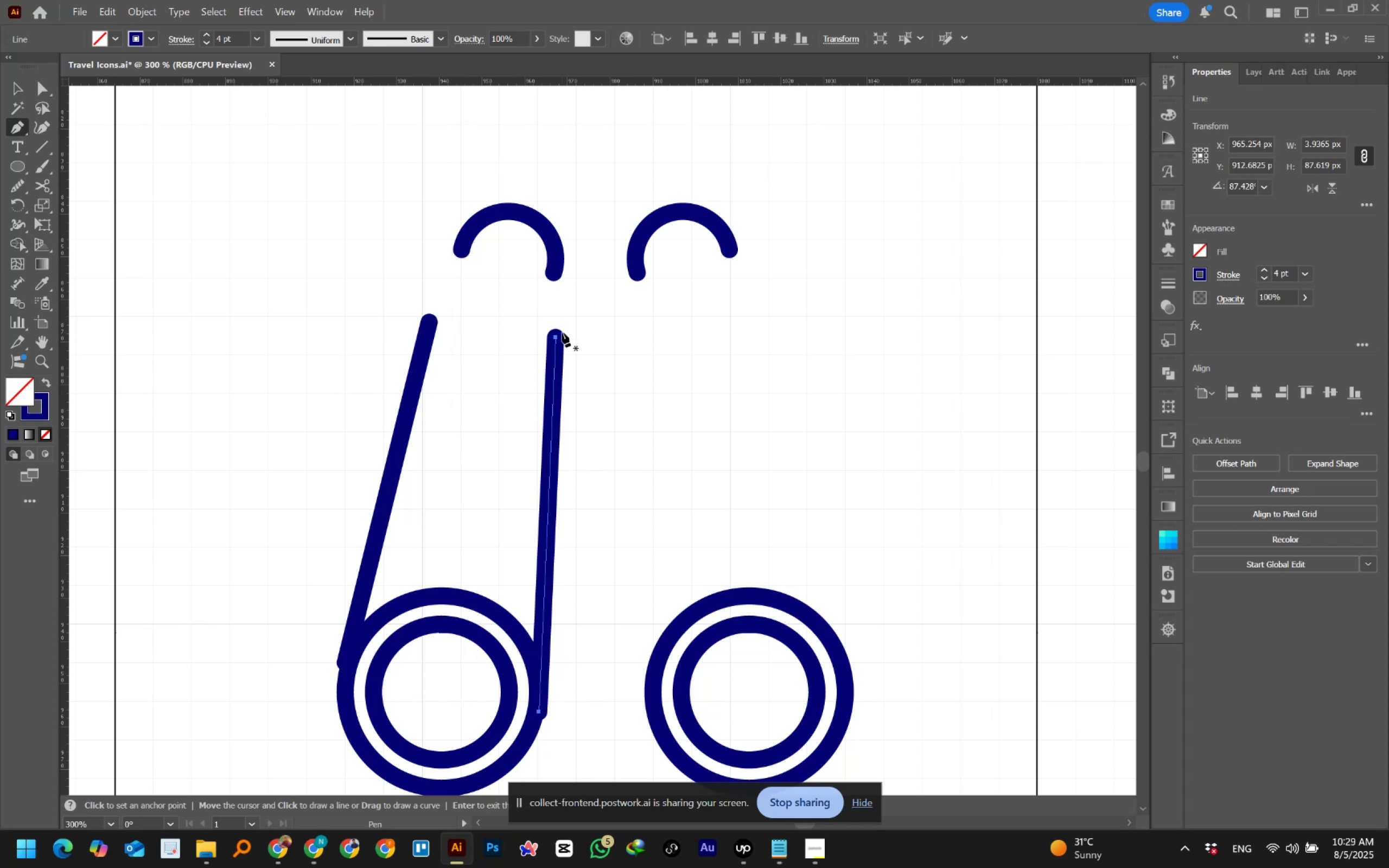 
left_click([556, 337])
 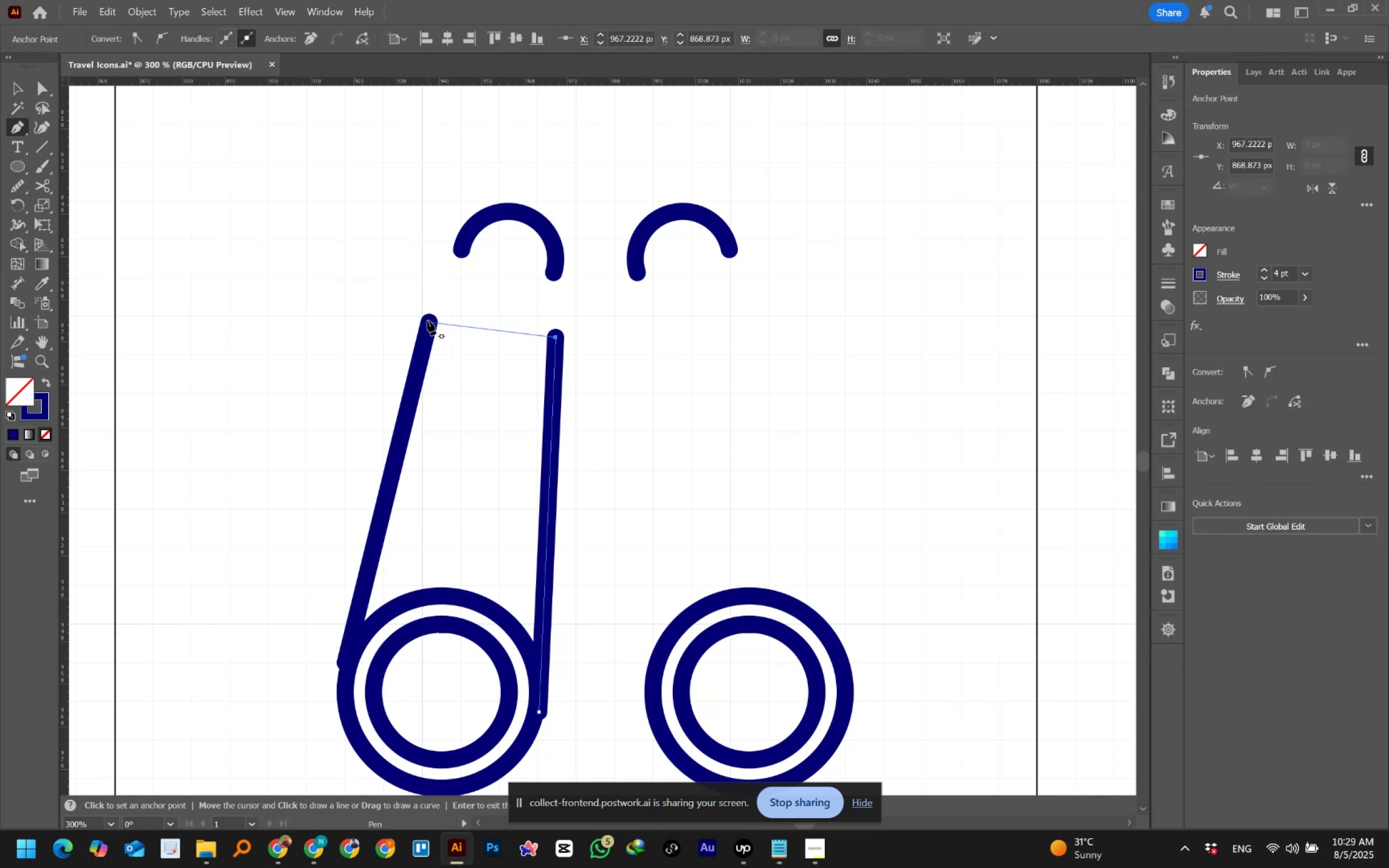 
left_click([429, 321])
 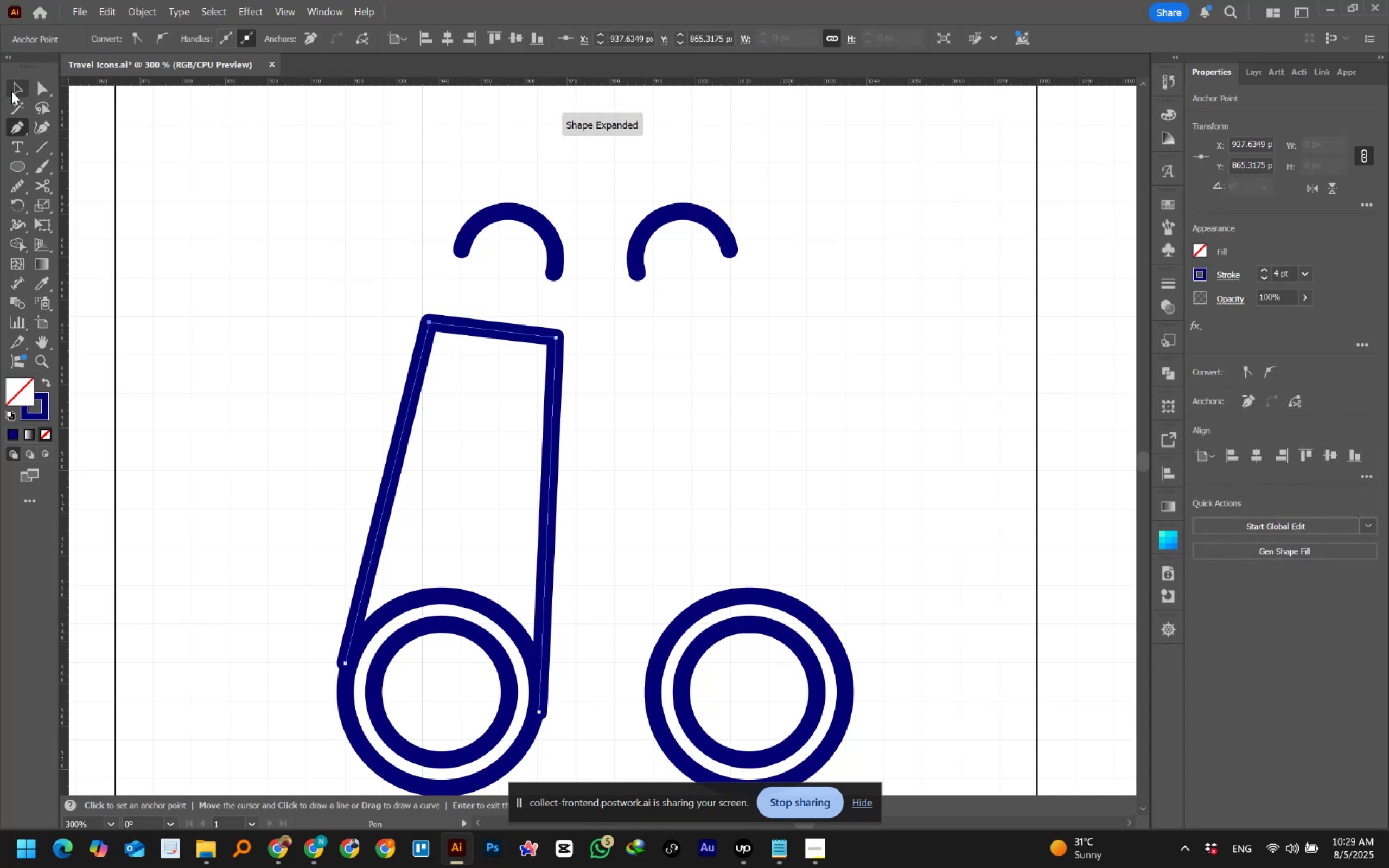 
left_click([15, 81])
 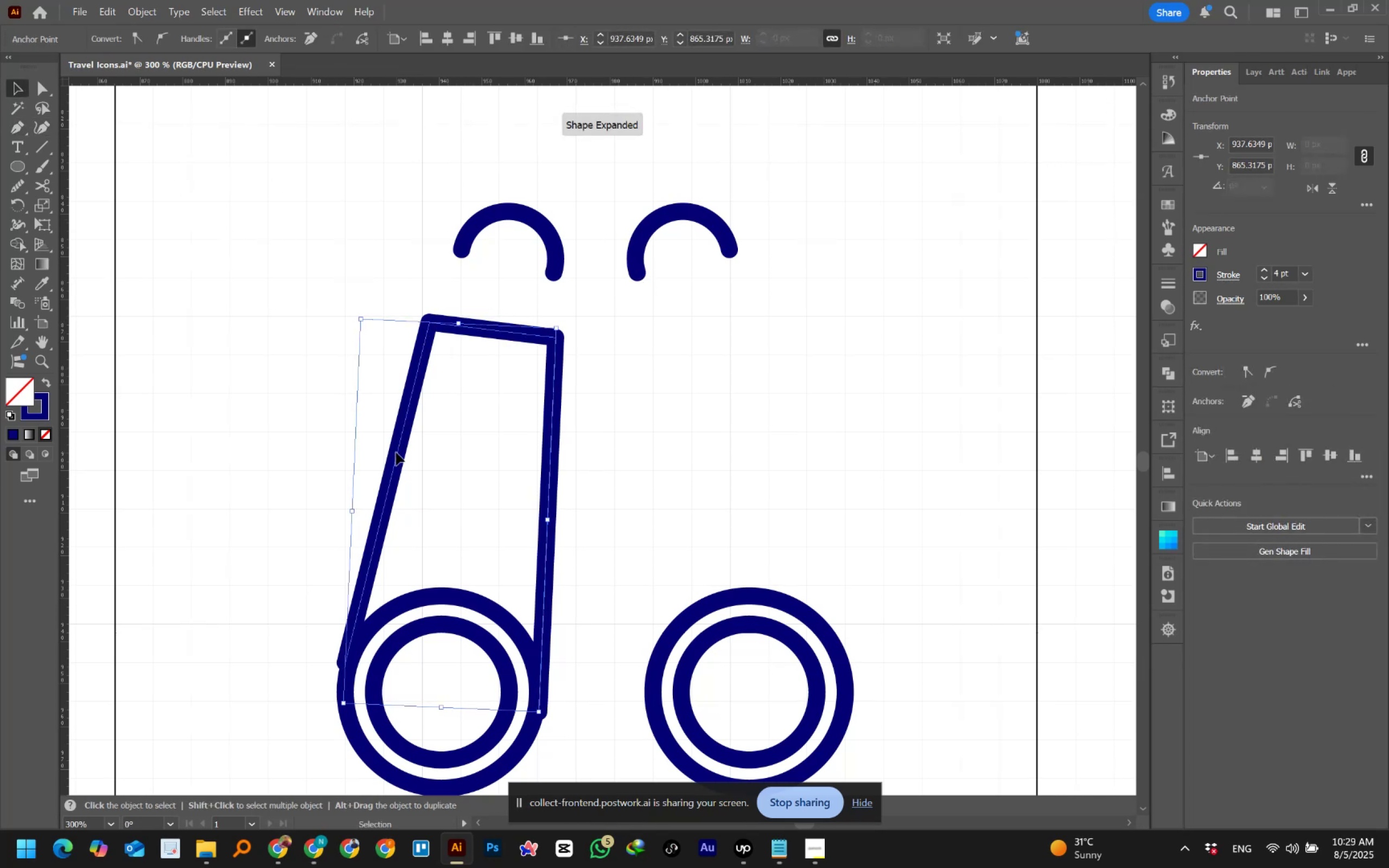 
hold_key(key=AltLeft, duration=0.77)
scroll: coordinate [544, 509], scroll_direction: down, amount: 3.0
 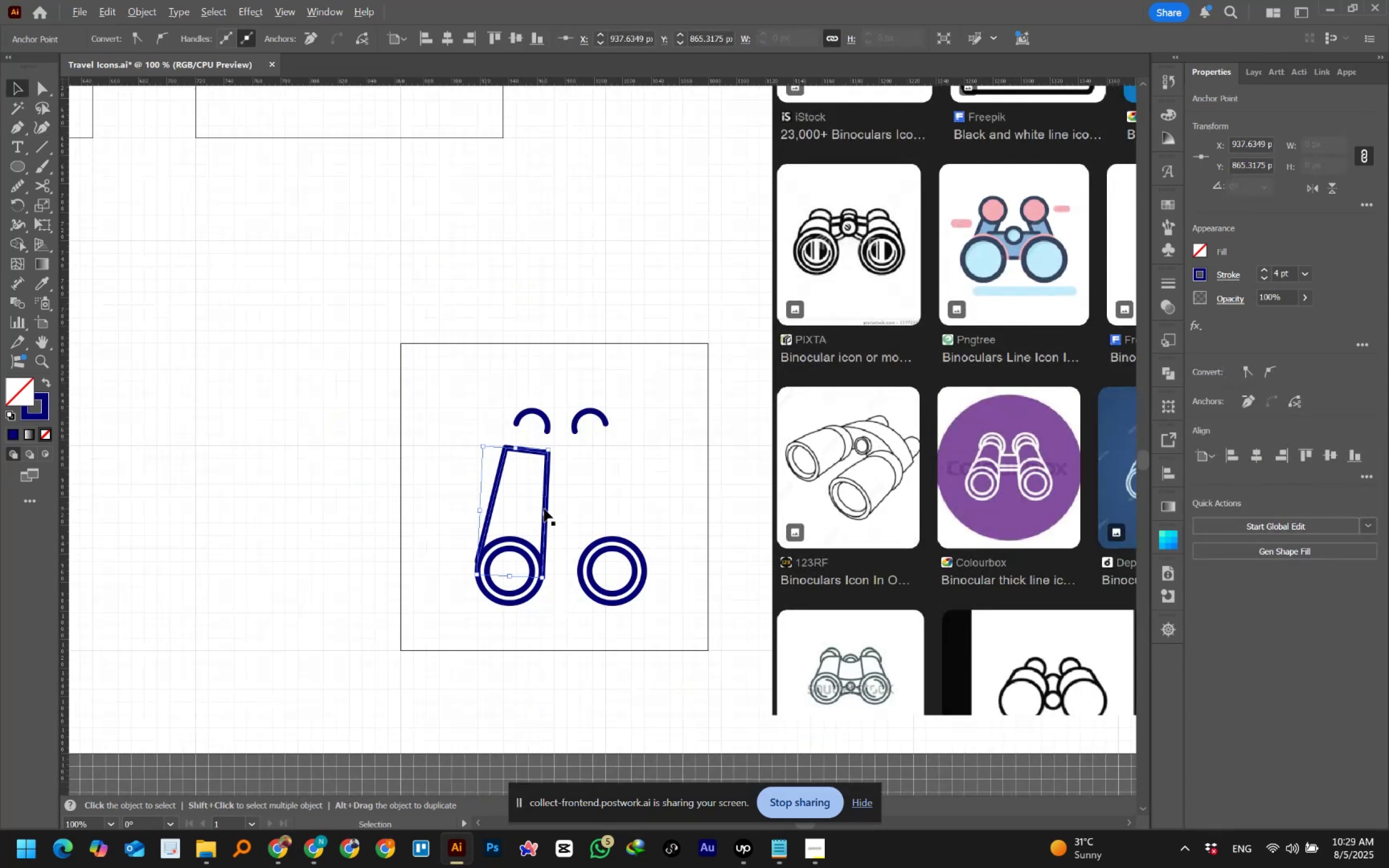 
hold_key(key=Space, duration=1.5)
 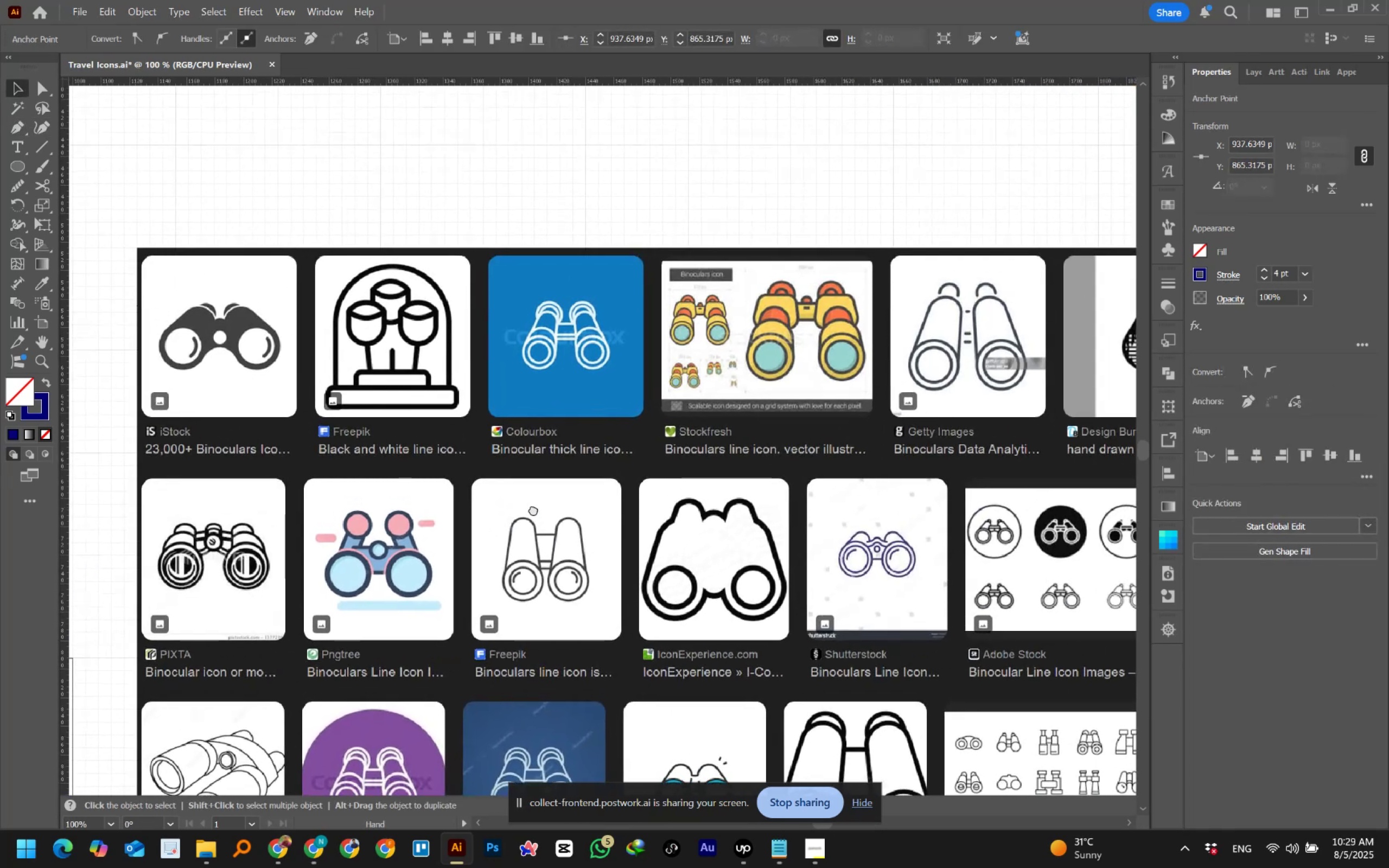 
left_click_drag(start_coordinate=[654, 482], to_coordinate=[352, 577])
 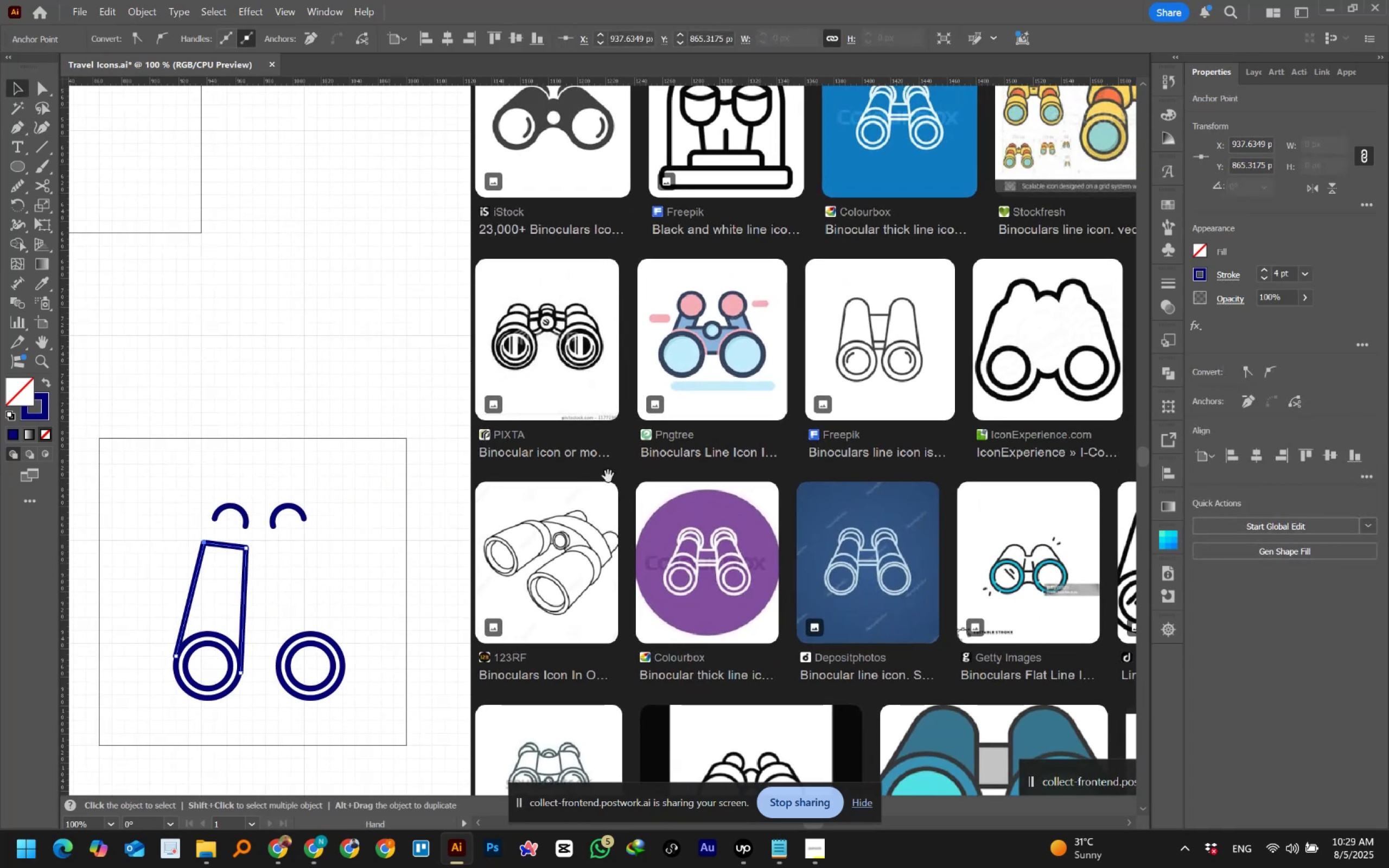 
left_click_drag(start_coordinate=[867, 290], to_coordinate=[945, 307])
 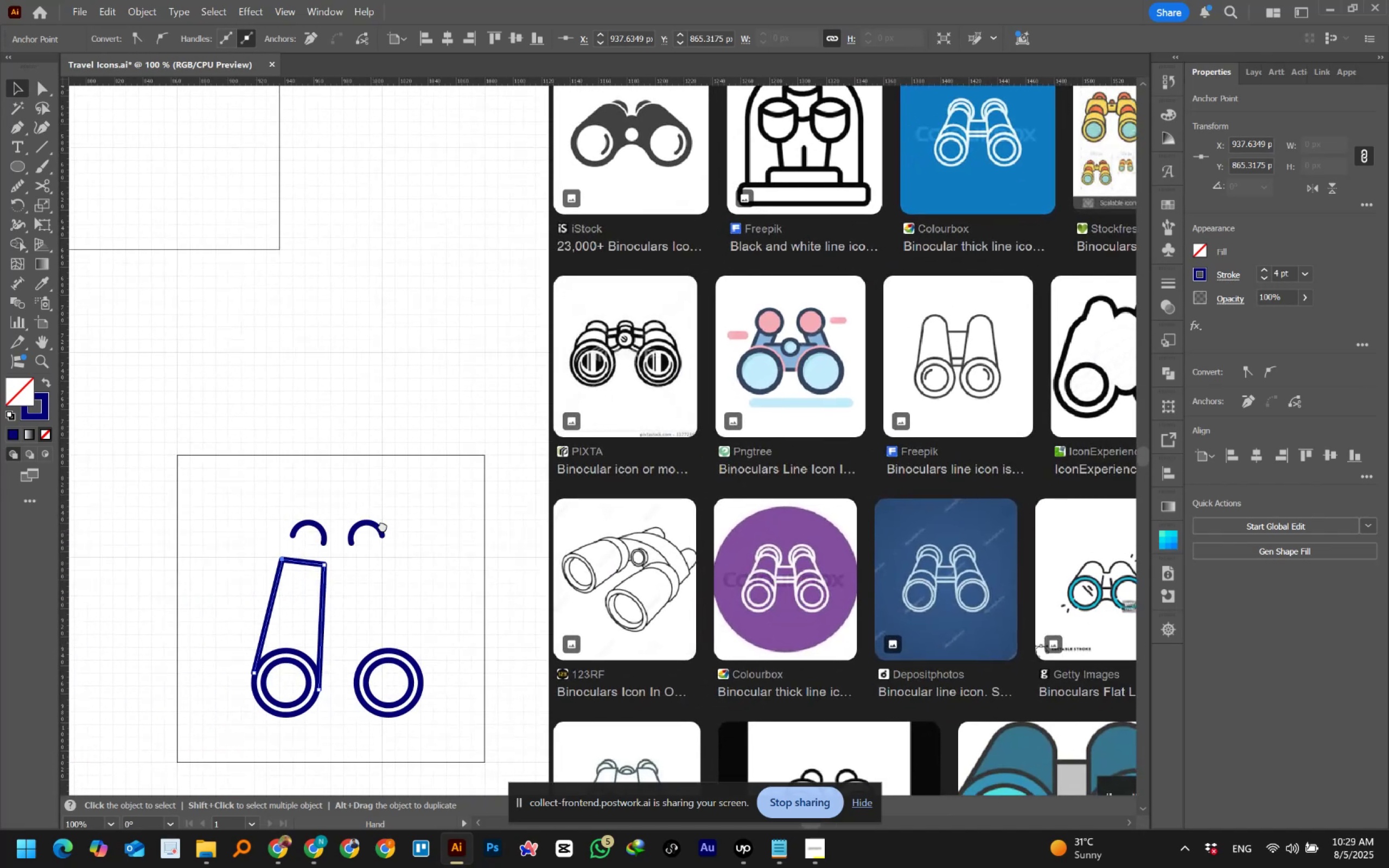 
hold_key(key=Space, duration=1.51)
 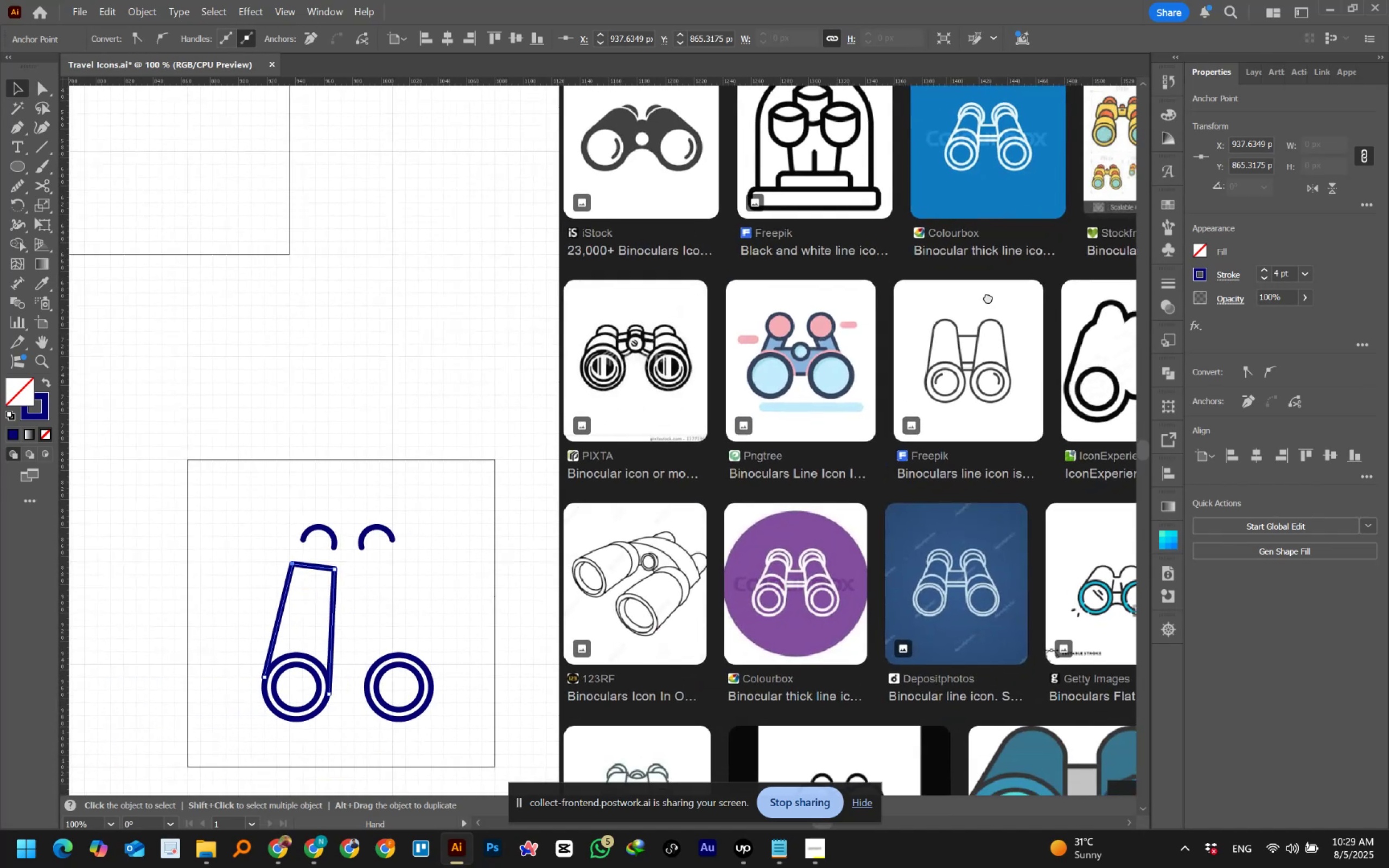 
hold_key(key=Space, duration=1.53)
 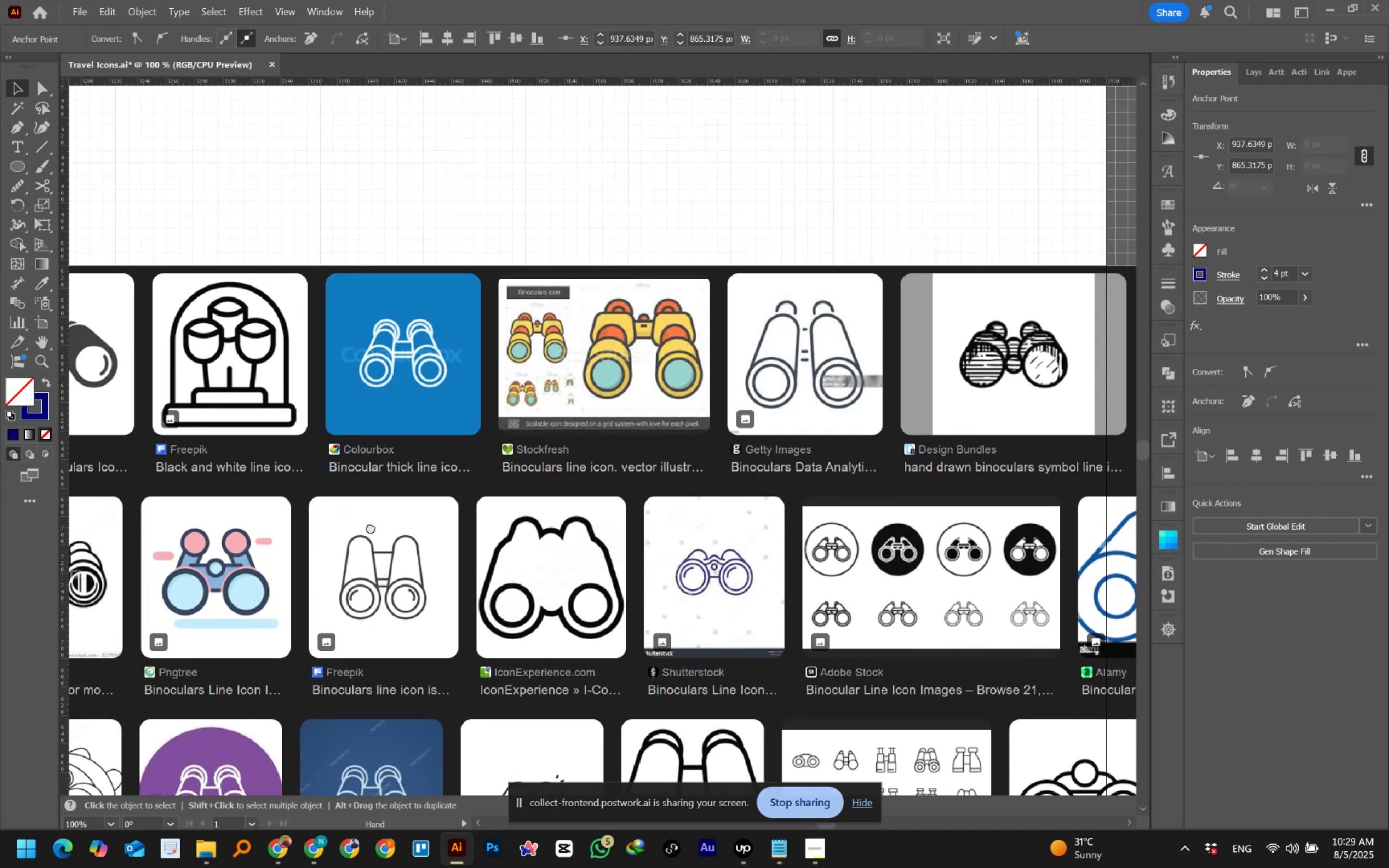 
hold_key(key=Space, duration=1.51)
 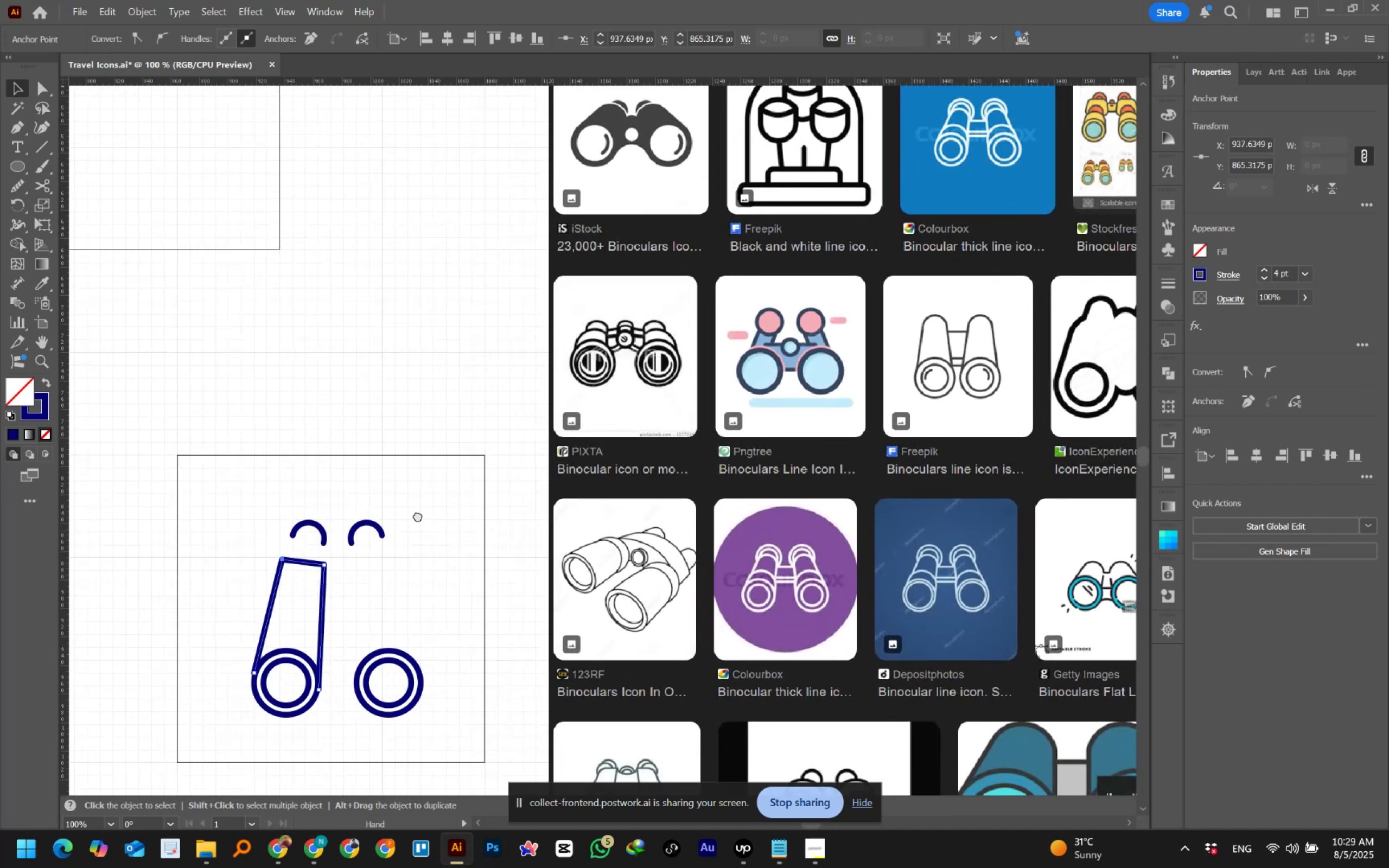 
hold_key(key=Space, duration=0.94)
 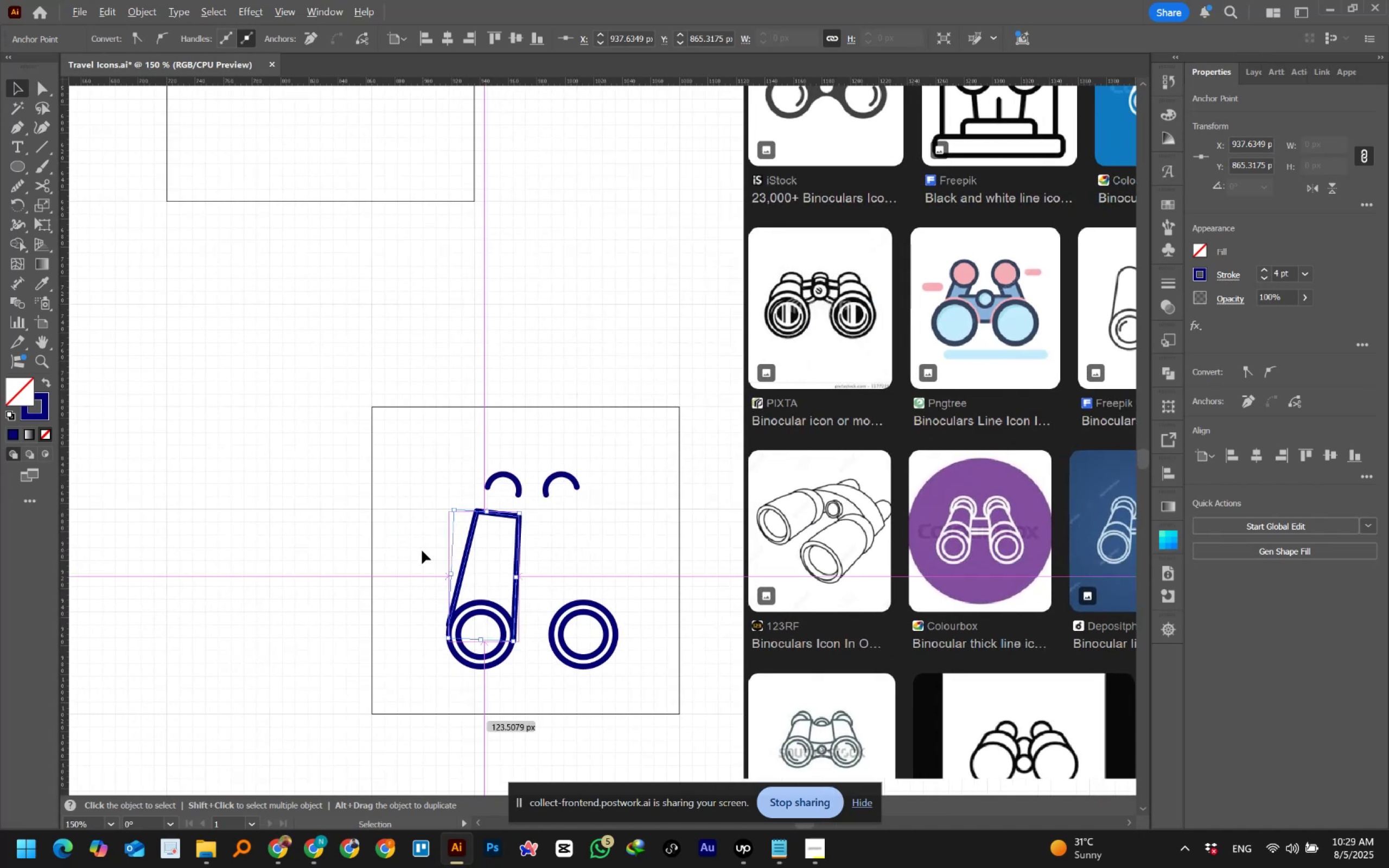 
left_click_drag(start_coordinate=[373, 531], to_coordinate=[568, 483])
 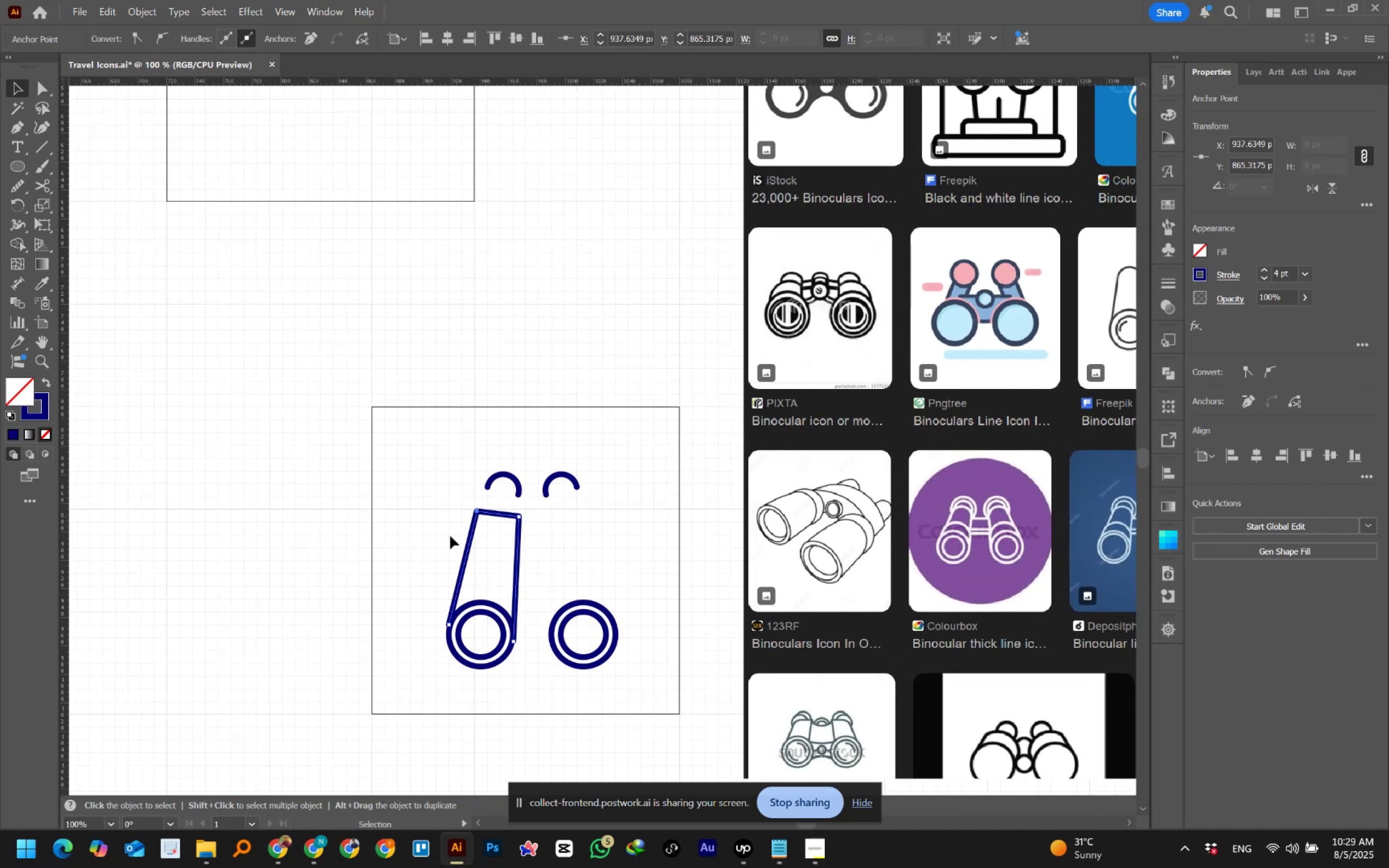 
hold_key(key=AltLeft, duration=0.53)
scroll: coordinate [422, 551], scroll_direction: up, amount: 2.0
 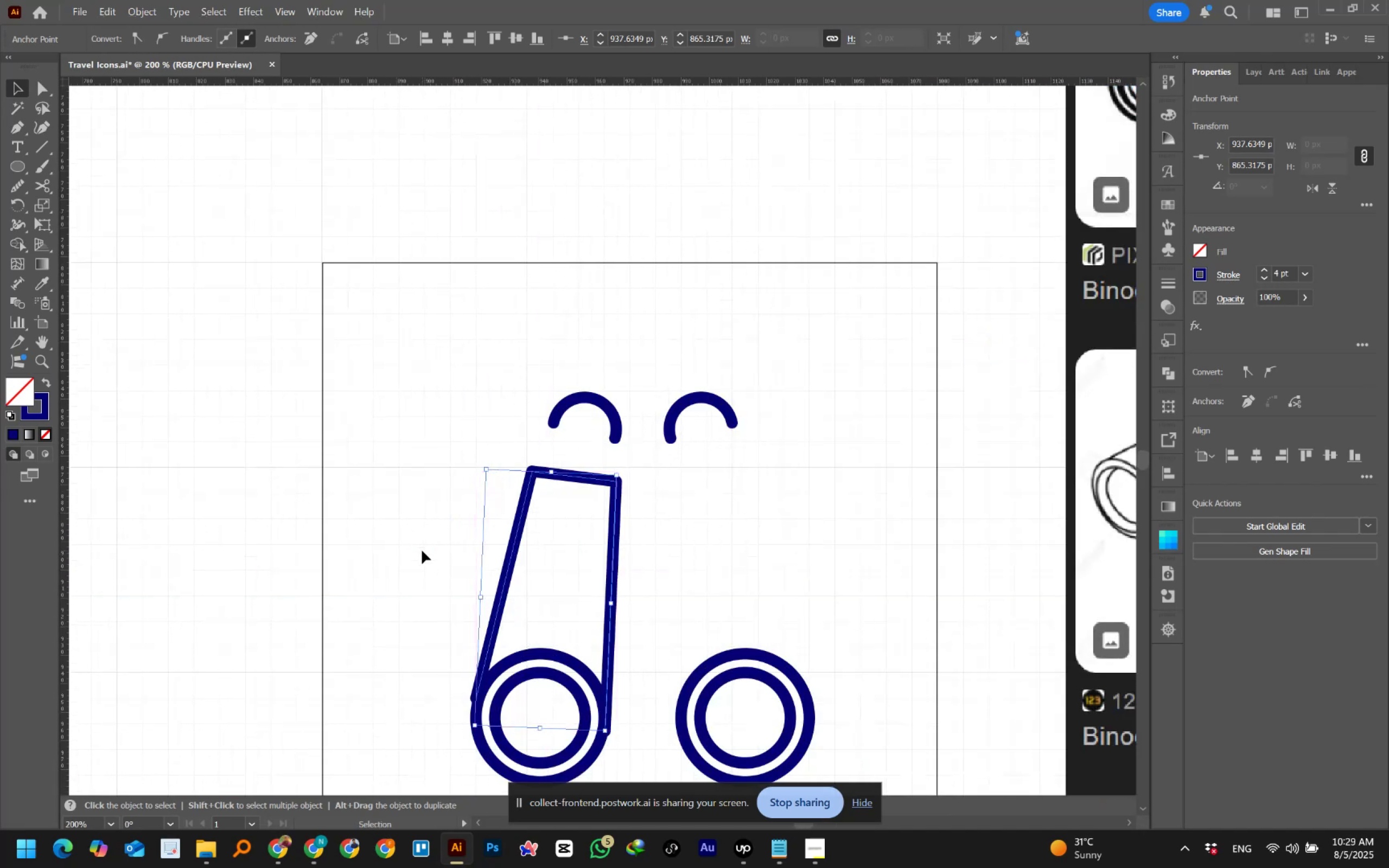 
scroll: coordinate [422, 551], scroll_direction: down, amount: 4.0
 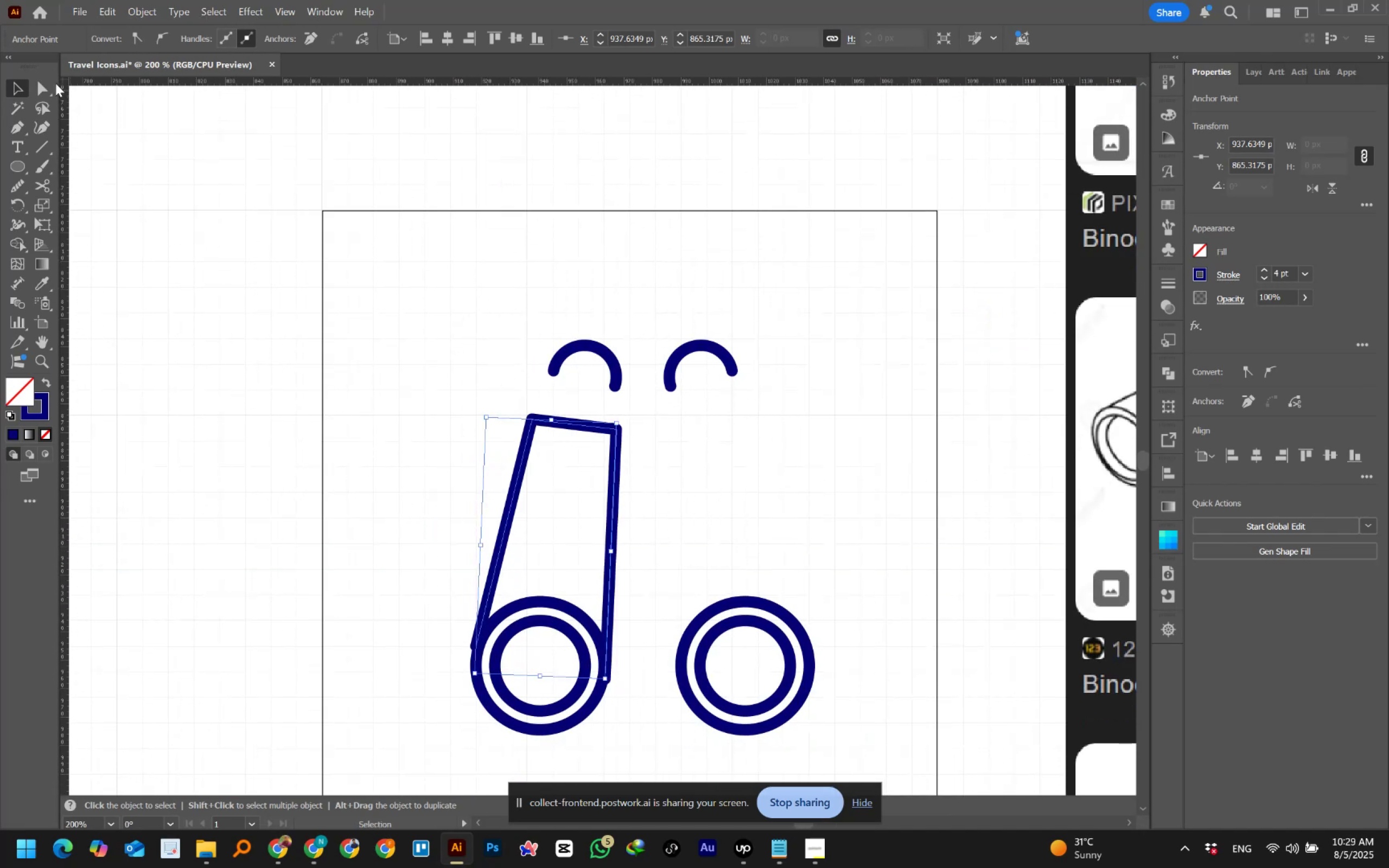 
left_click([48, 86])
 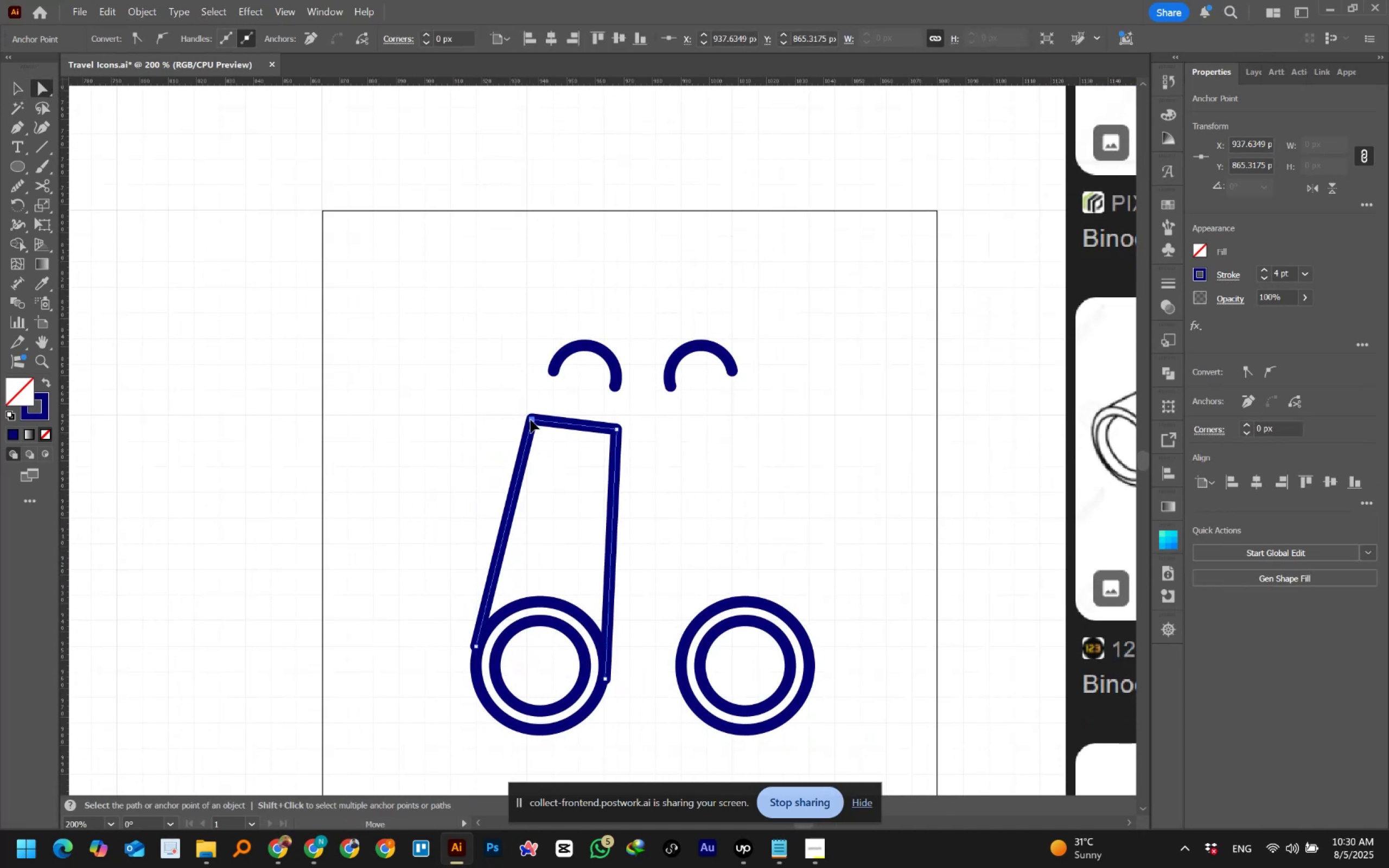 
left_click([534, 422])
 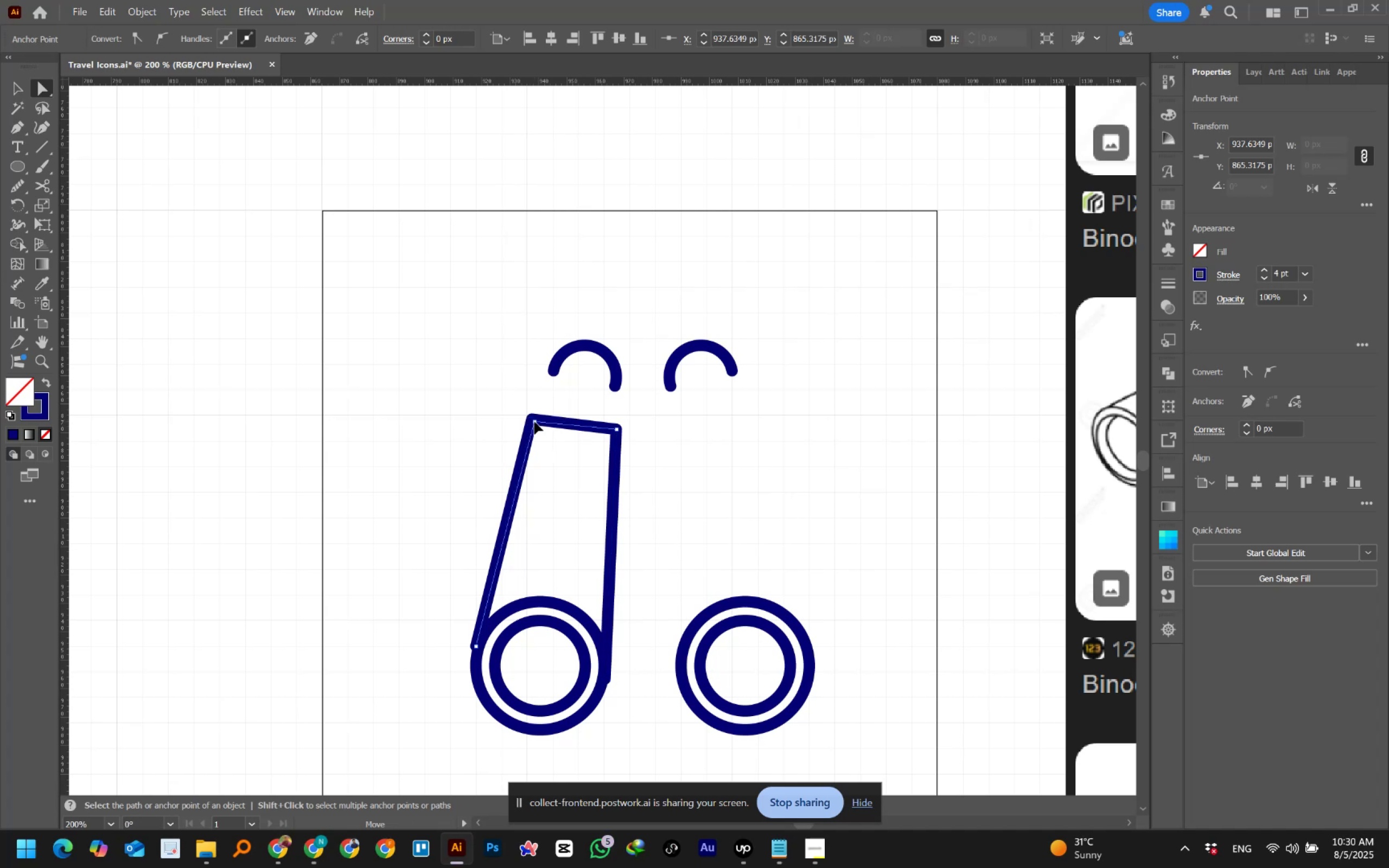 
left_click_drag(start_coordinate=[534, 422], to_coordinate=[532, 404])
 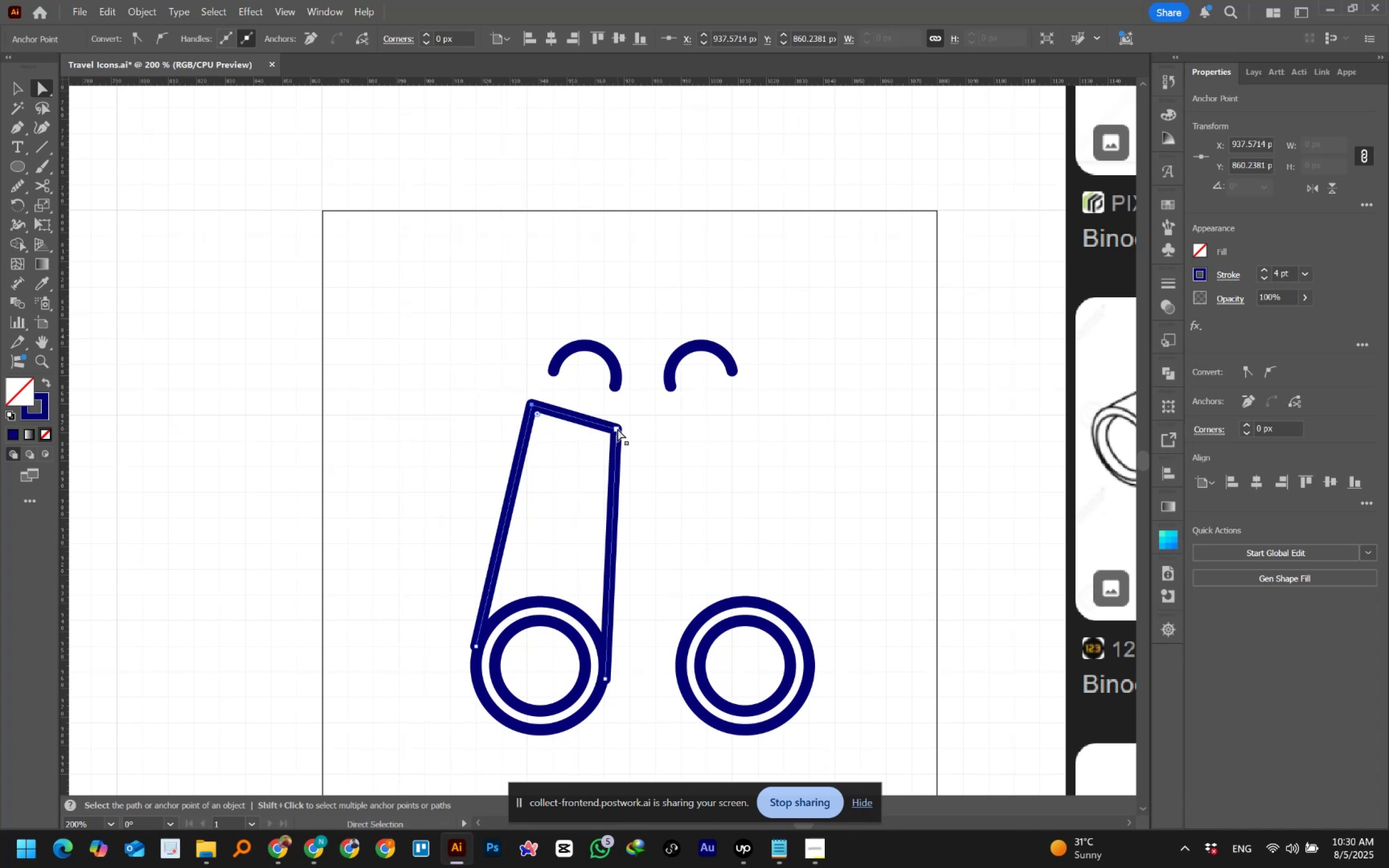 
left_click([617, 429])
 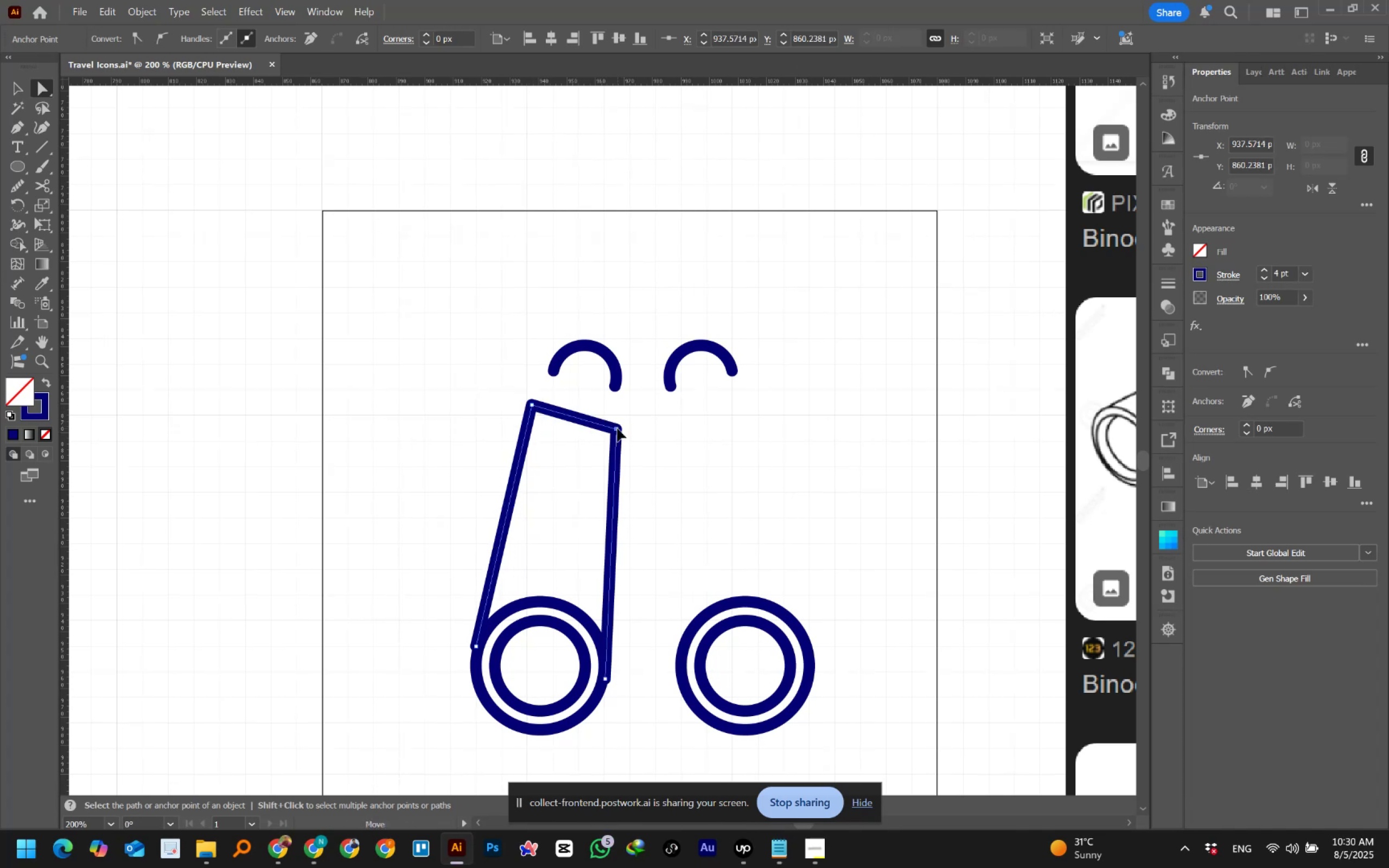 
left_click_drag(start_coordinate=[617, 429], to_coordinate=[623, 413])
 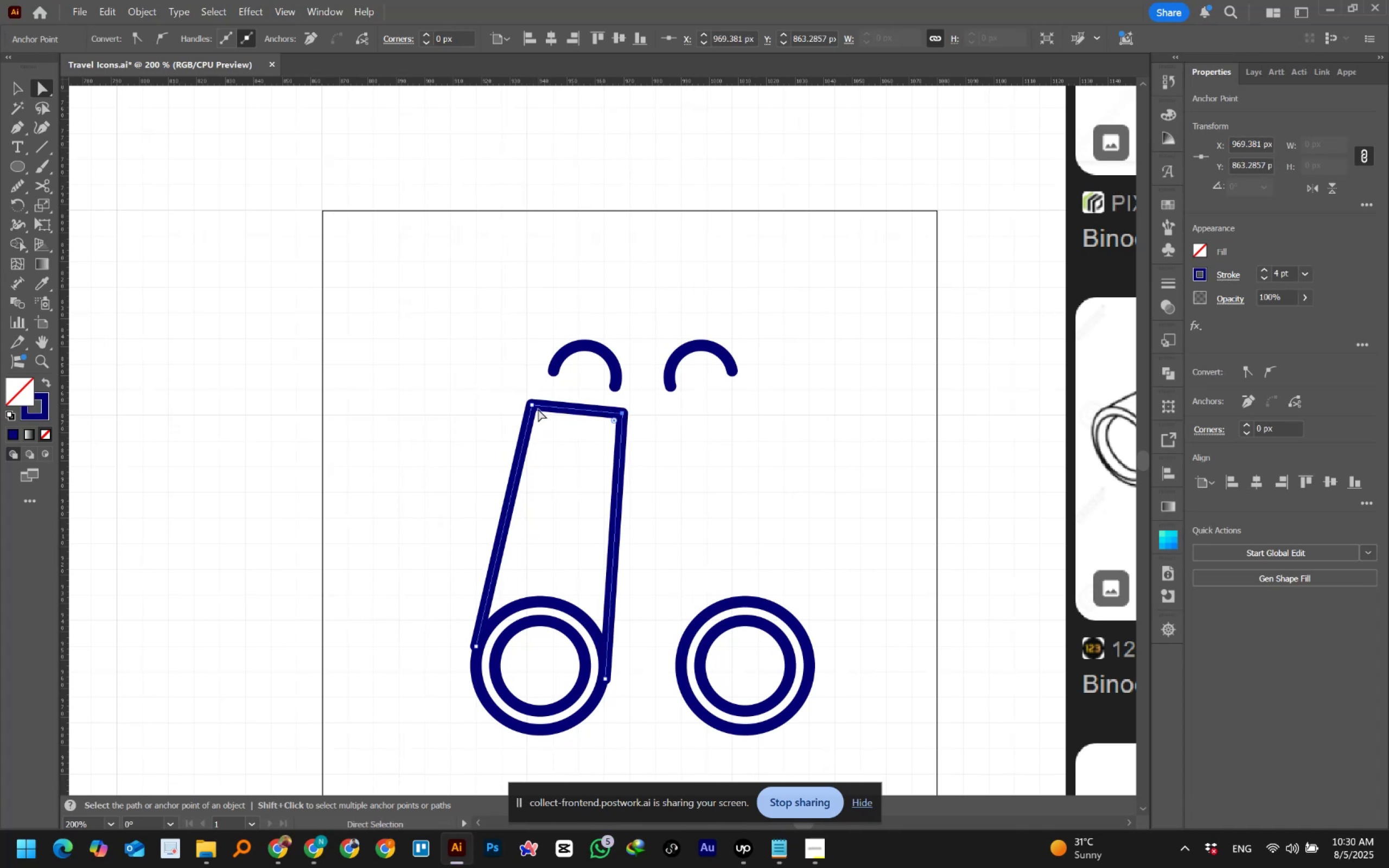 
left_click([530, 404])
 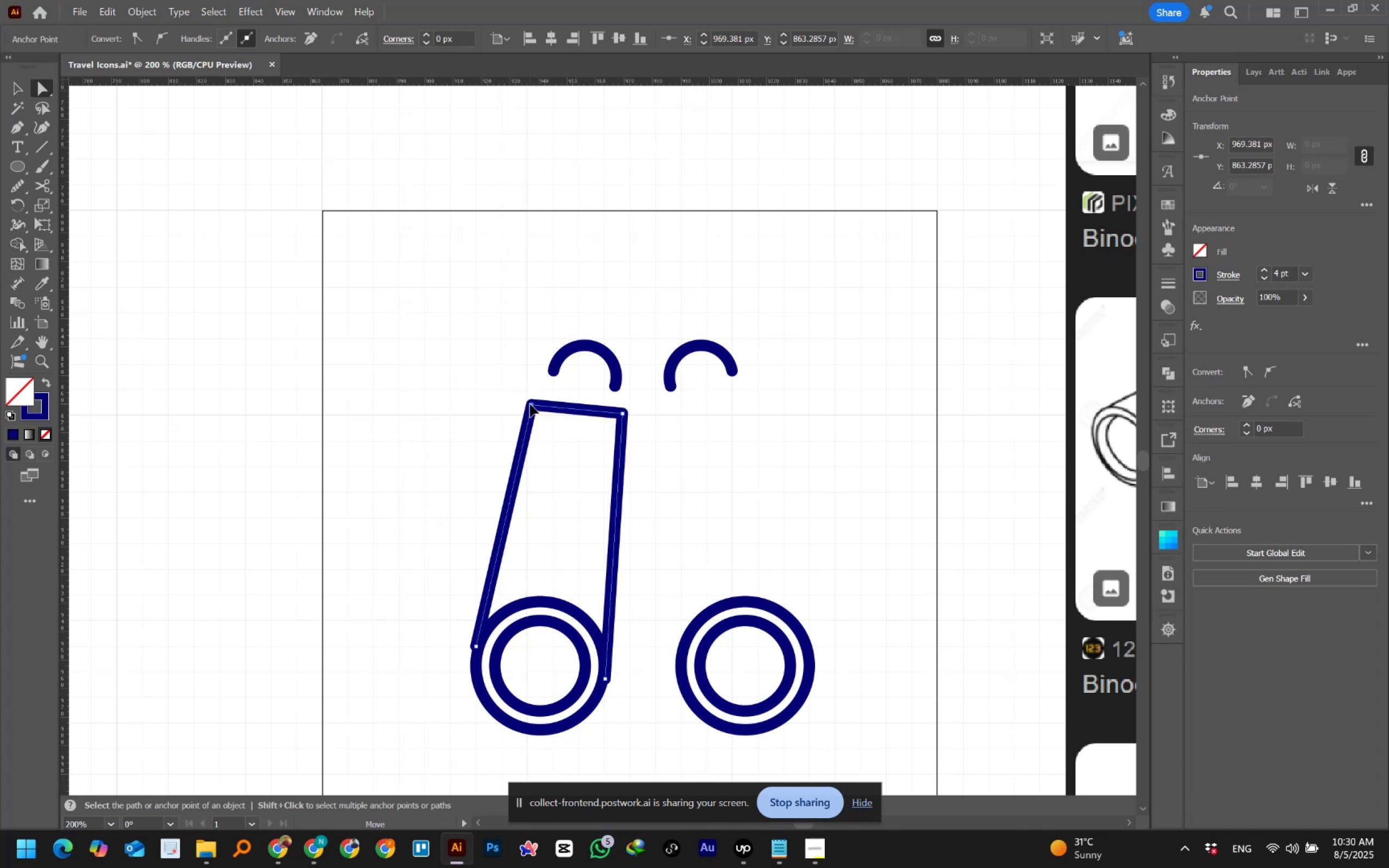 
left_click_drag(start_coordinate=[530, 404], to_coordinate=[530, 391])
 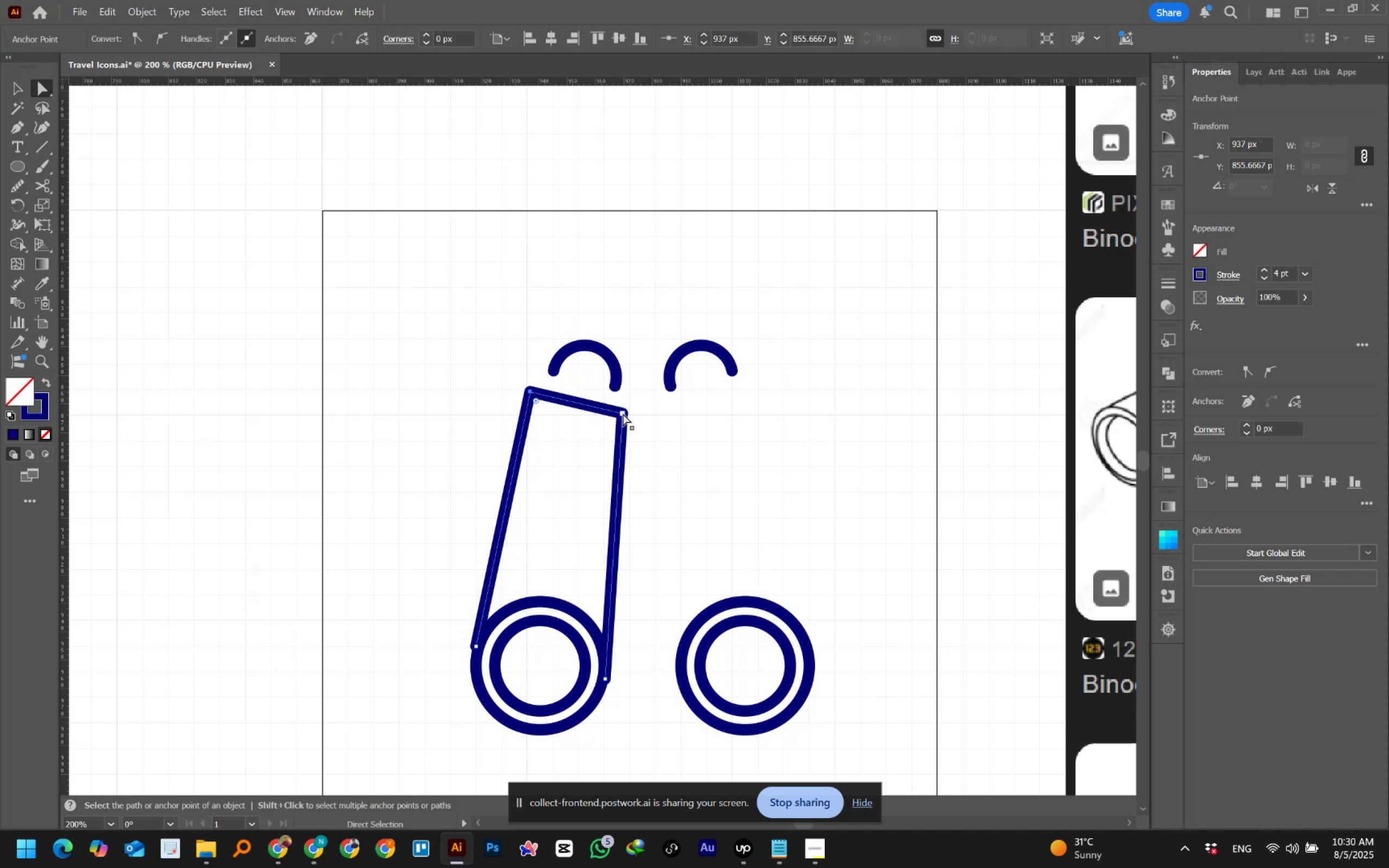 
left_click_drag(start_coordinate=[520, 387], to_coordinate=[538, 409])
 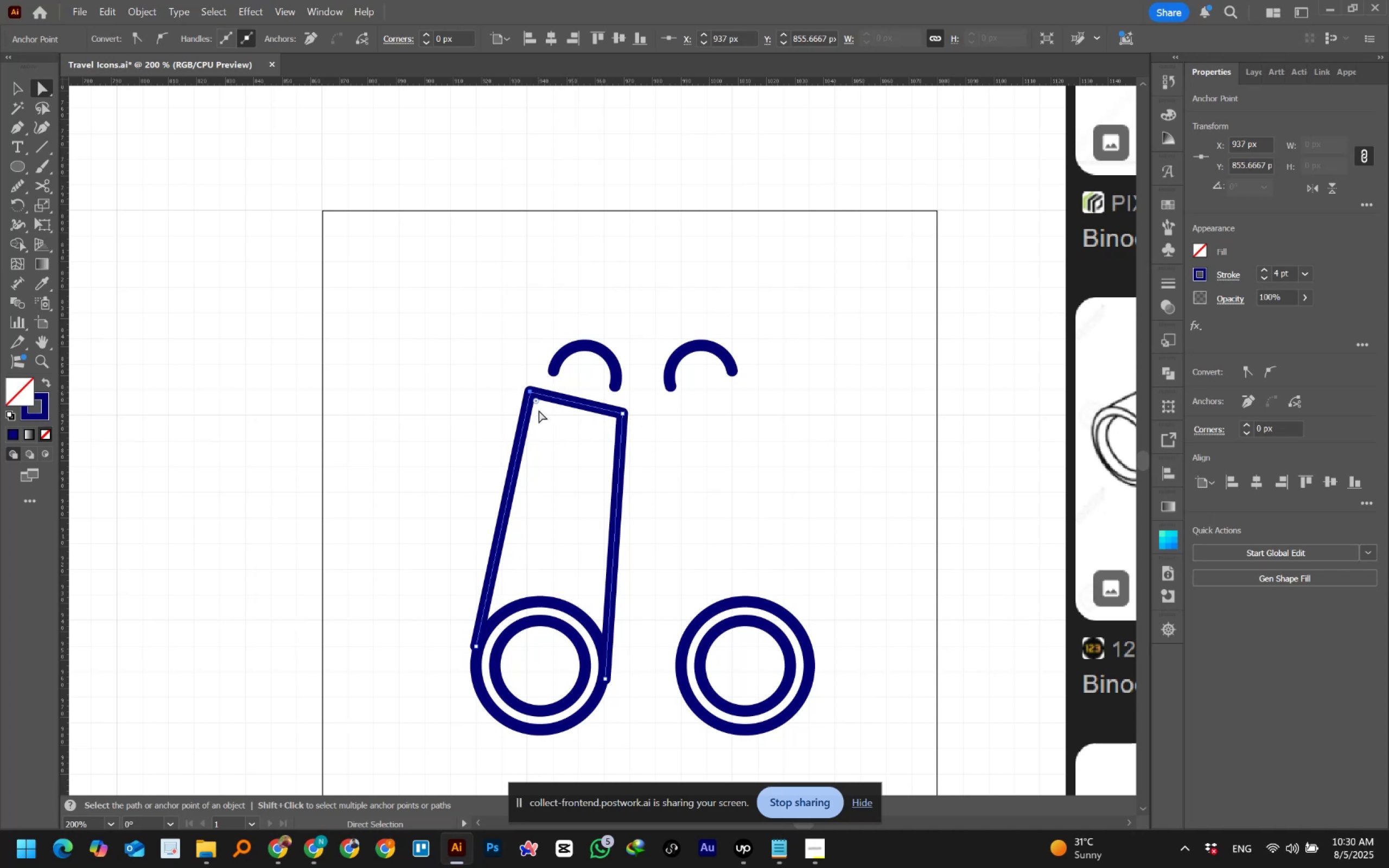 
hold_key(key=ShiftLeft, duration=1.5)
left_click_drag(start_coordinate=[629, 401], to_coordinate=[602, 432])
 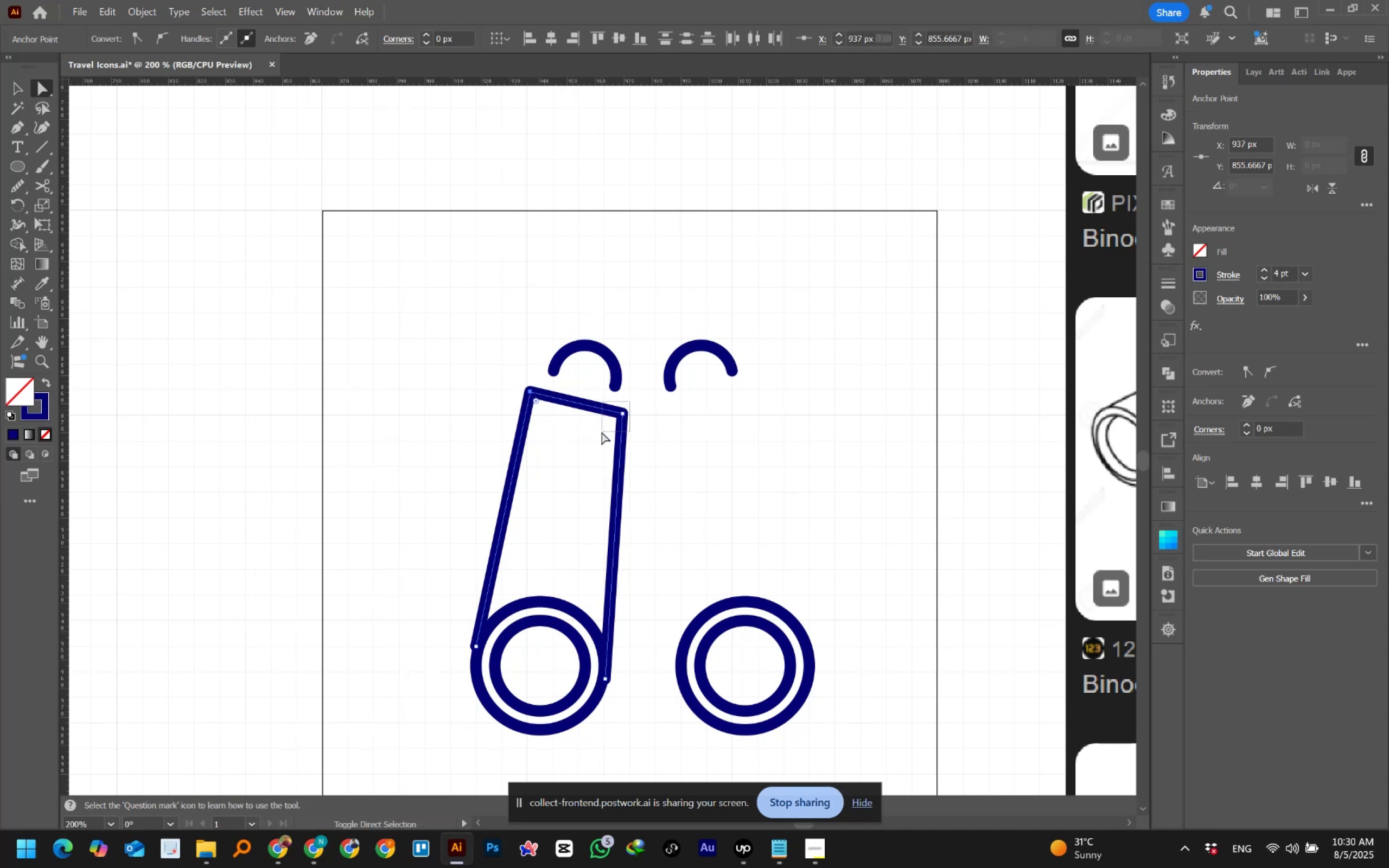 
key(Shift+ShiftLeft)
 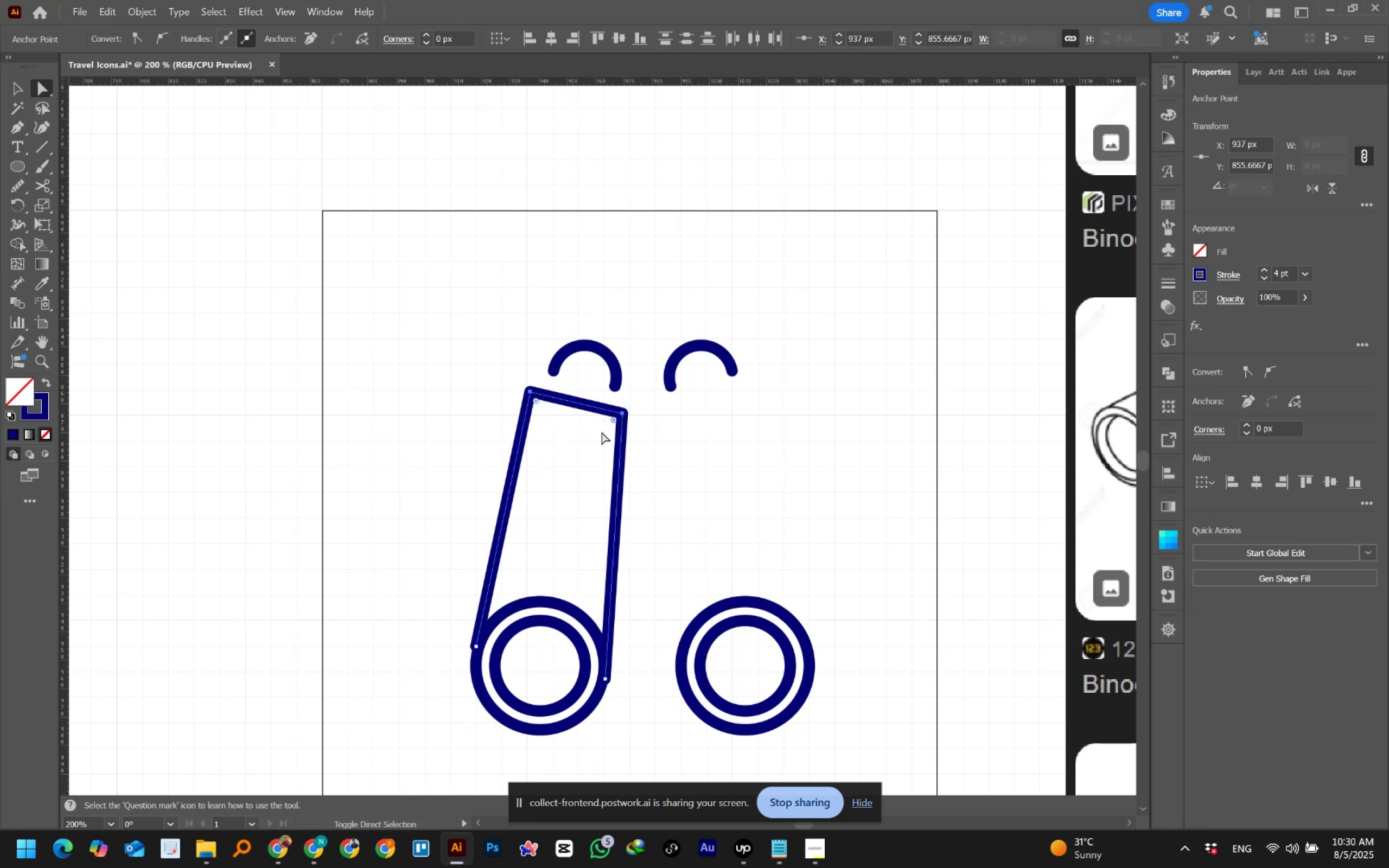 
key(Shift+ShiftLeft)
 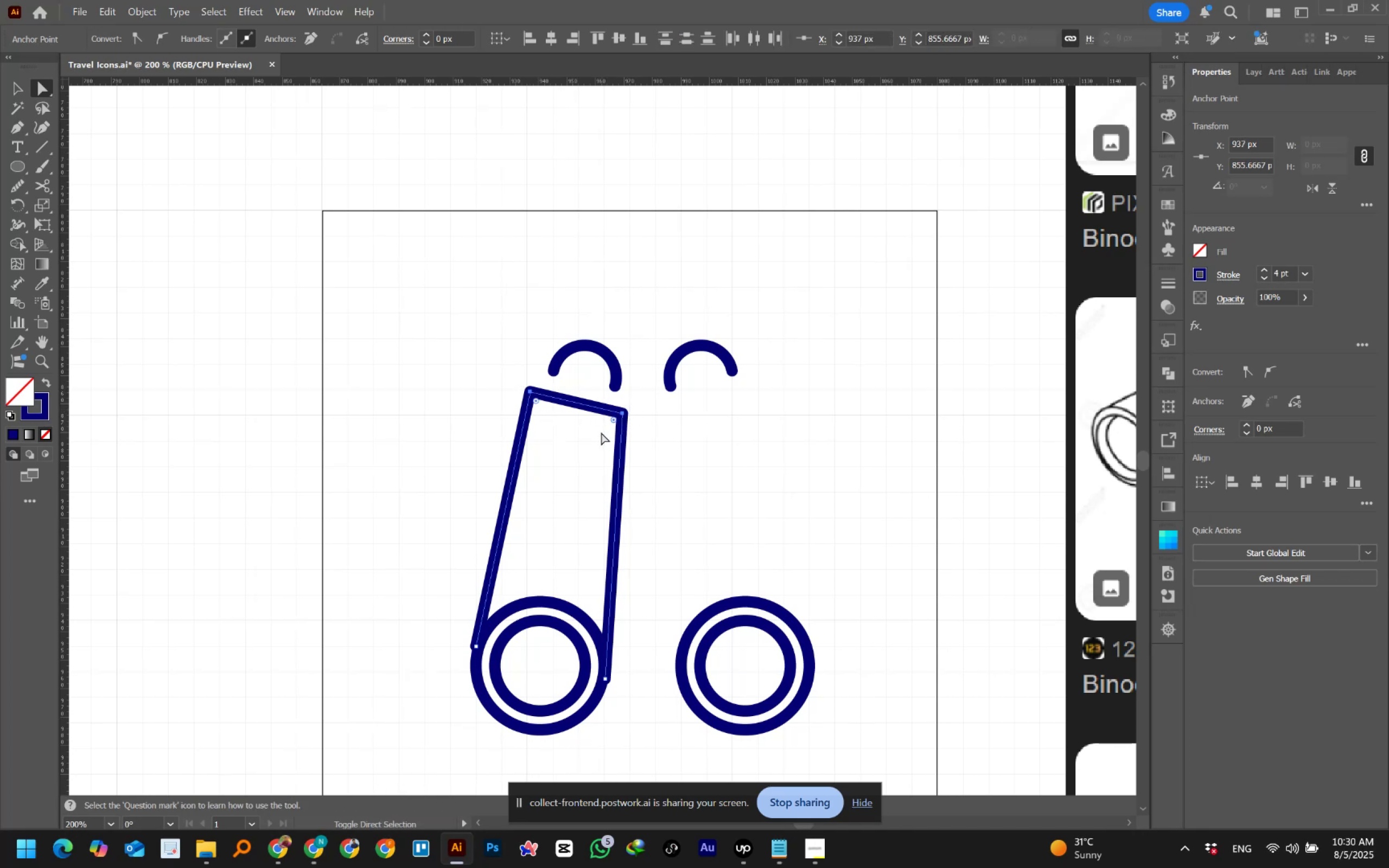 
key(Shift+ShiftLeft)
 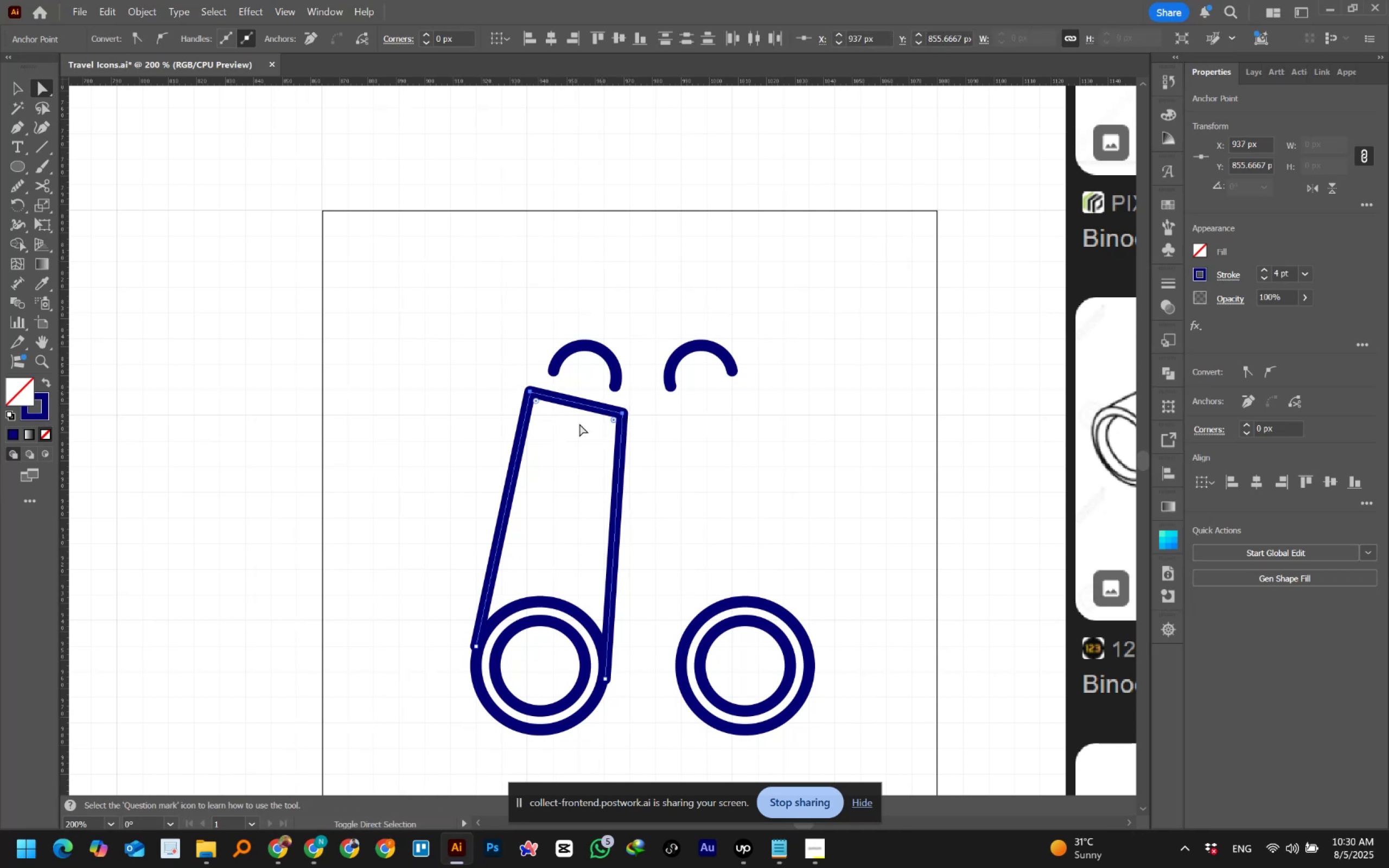 
key(Shift+ShiftLeft)
 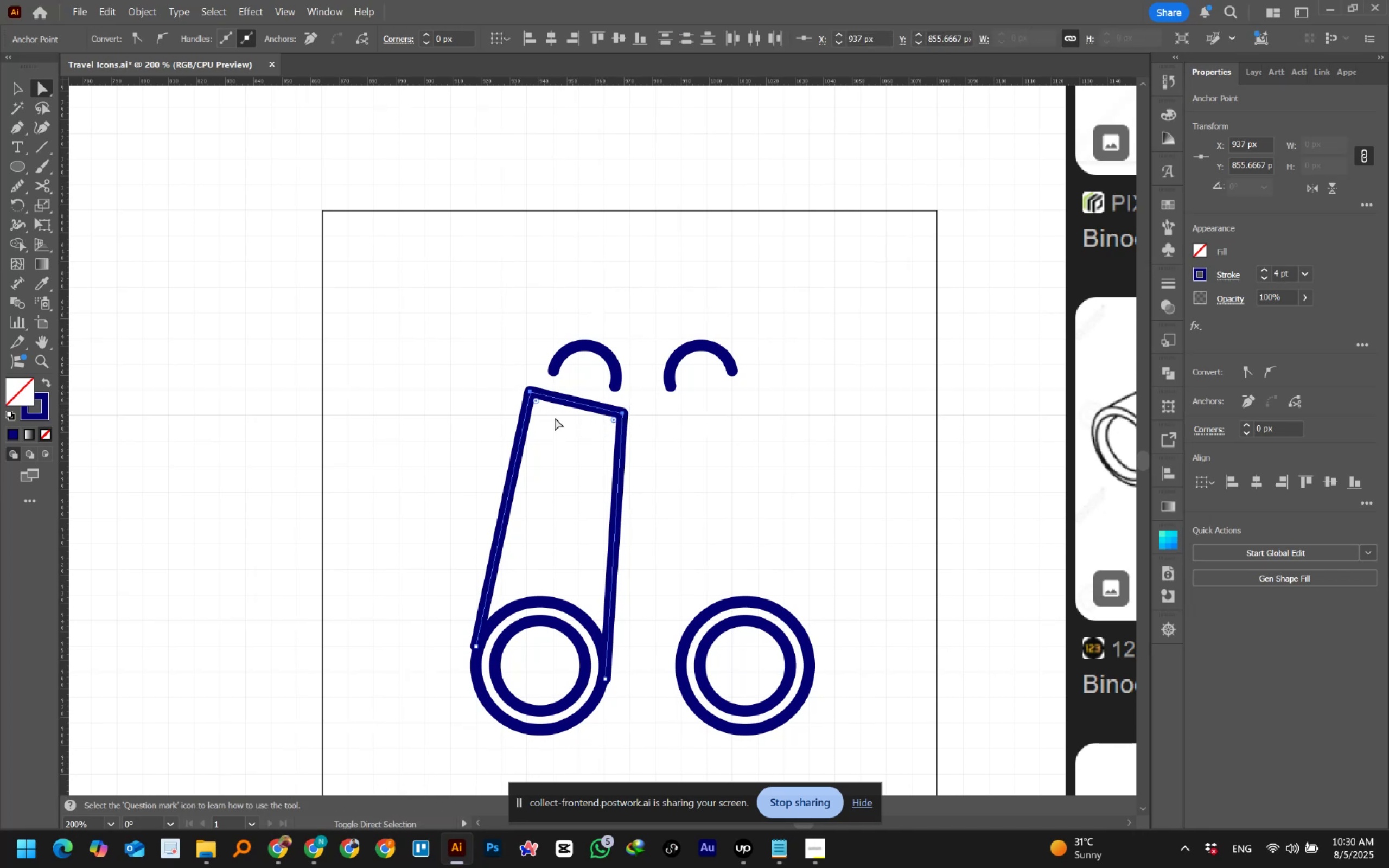 
key(Shift+ShiftLeft)
 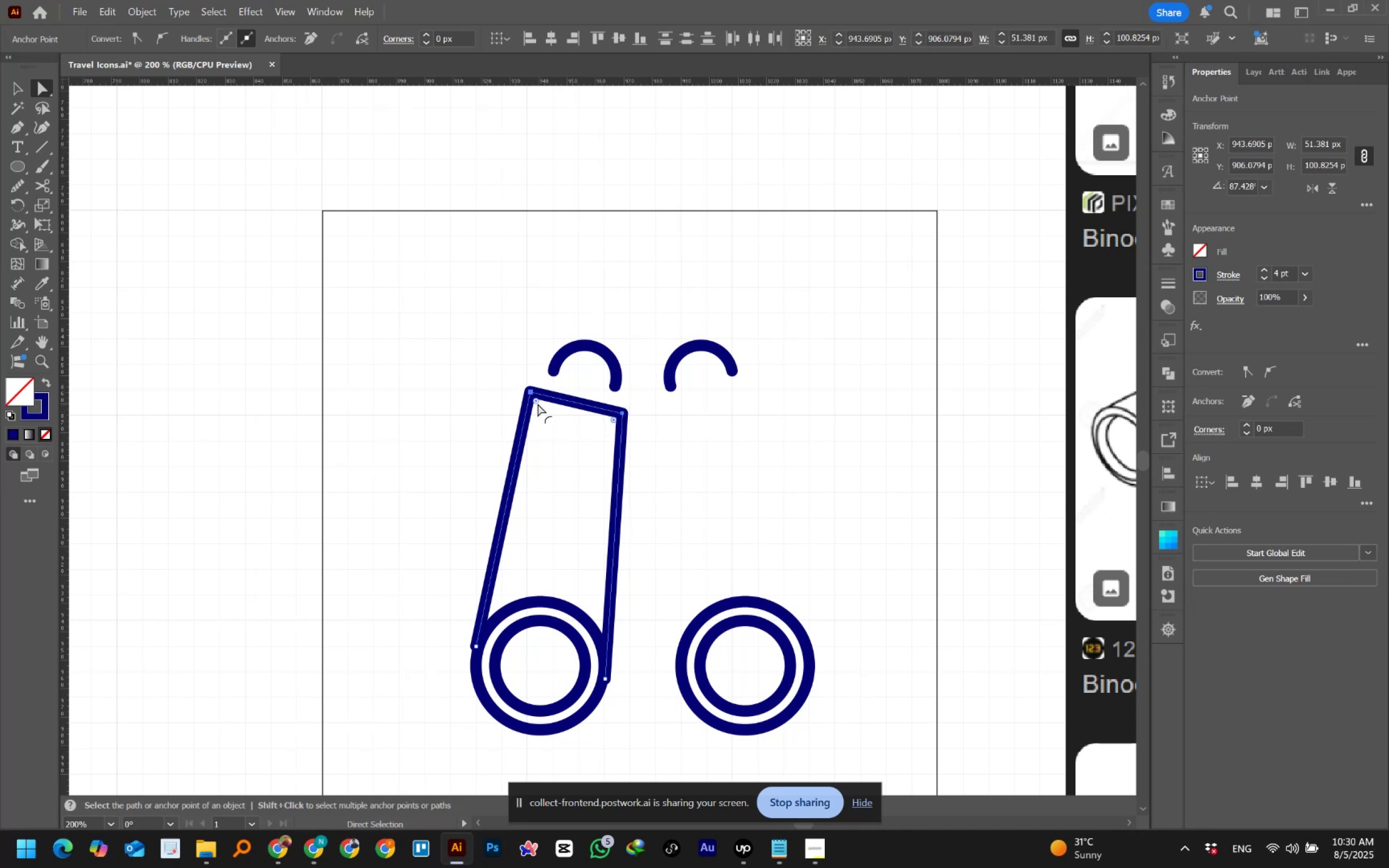 
left_click_drag(start_coordinate=[535, 401], to_coordinate=[583, 521])
 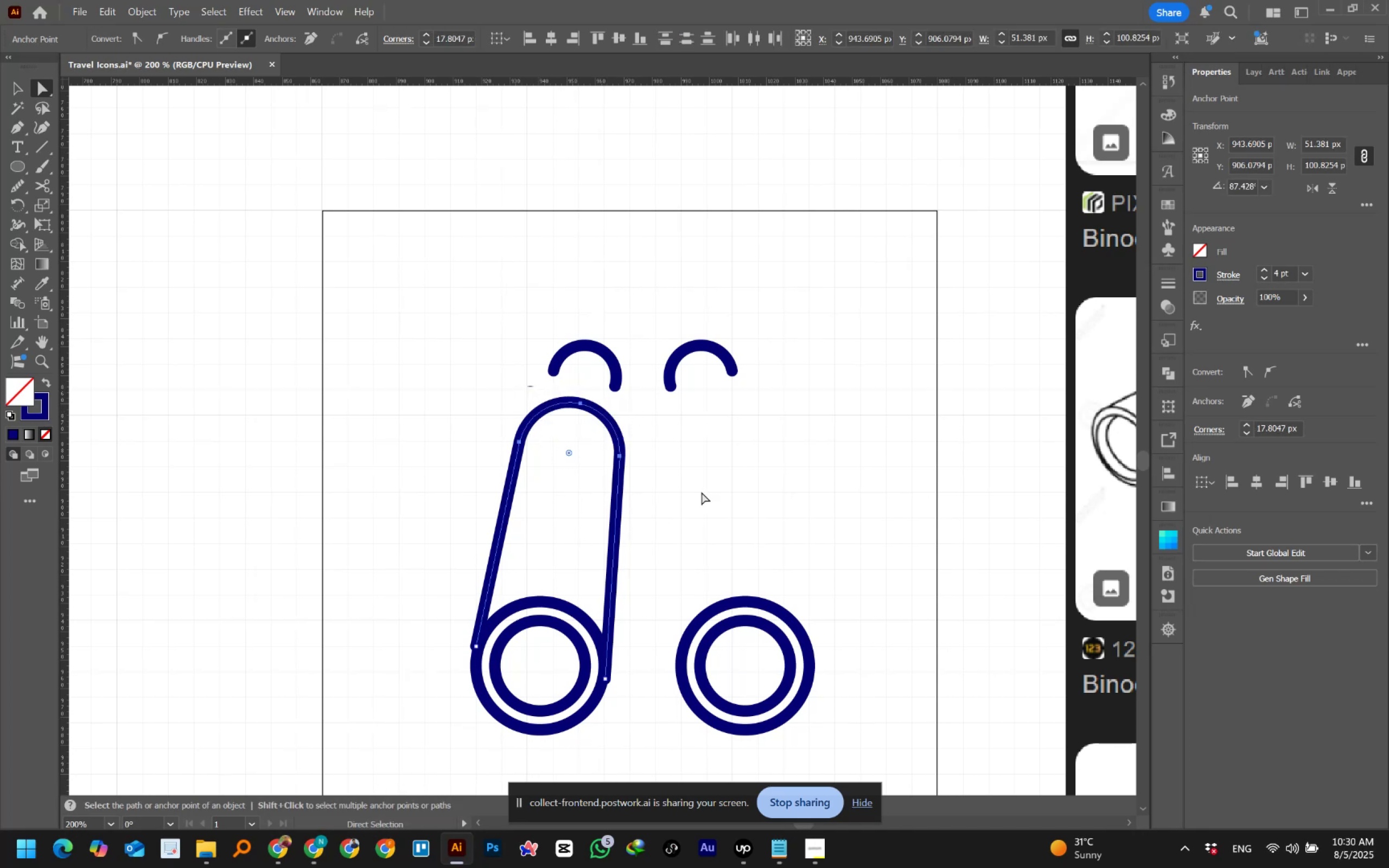 
left_click([712, 472])
 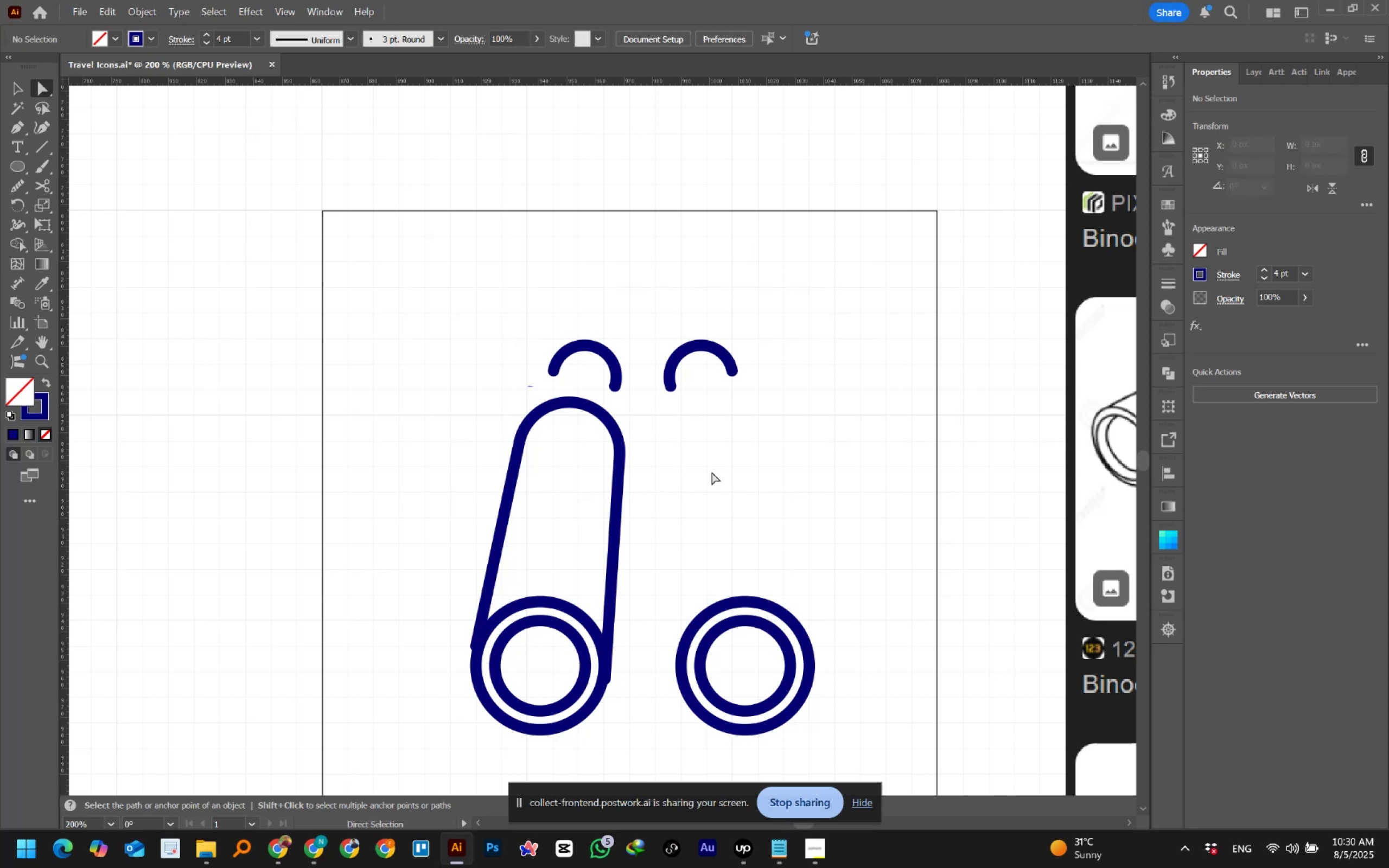 
wait(10.59)
 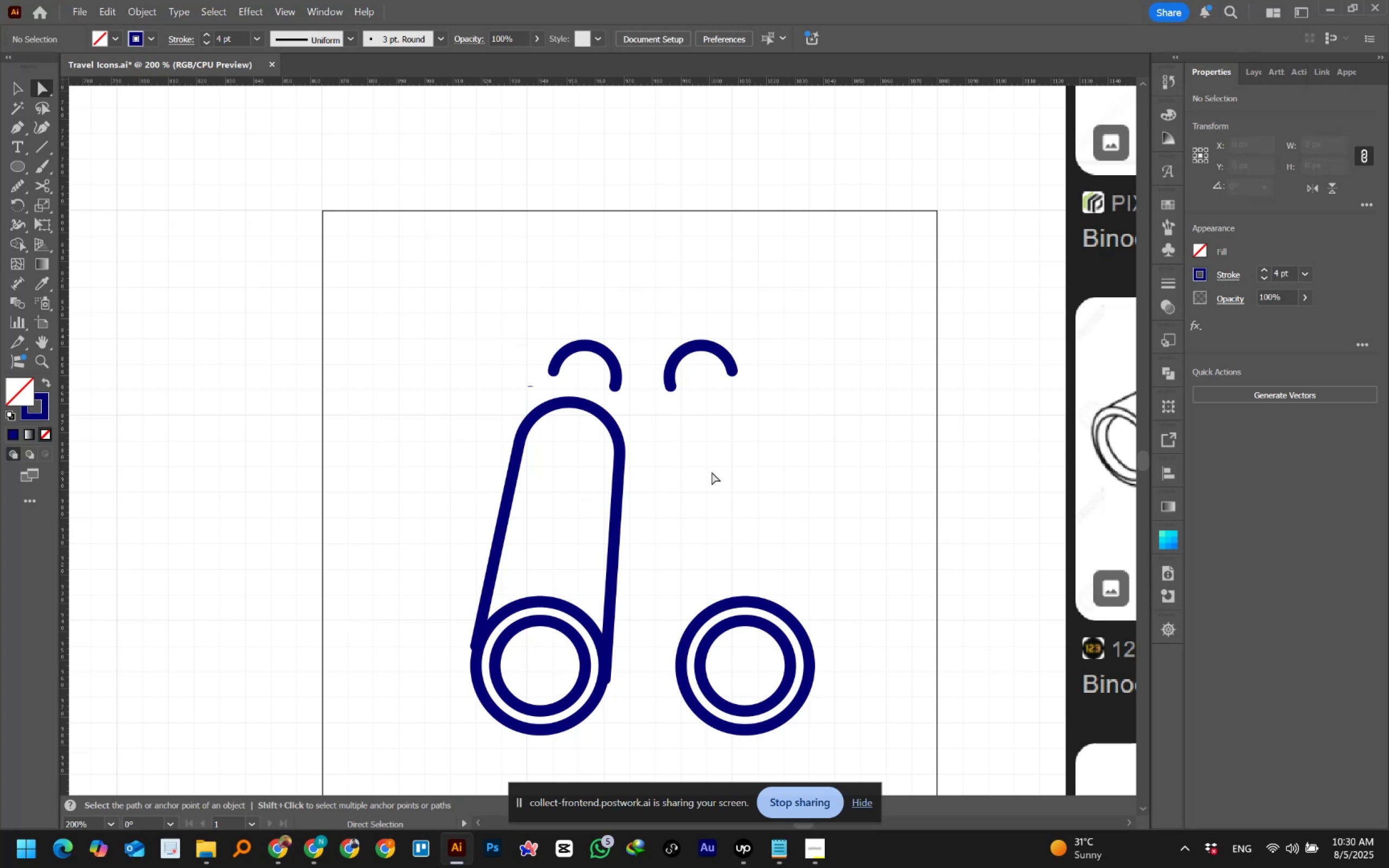 
key(Control+Z)
 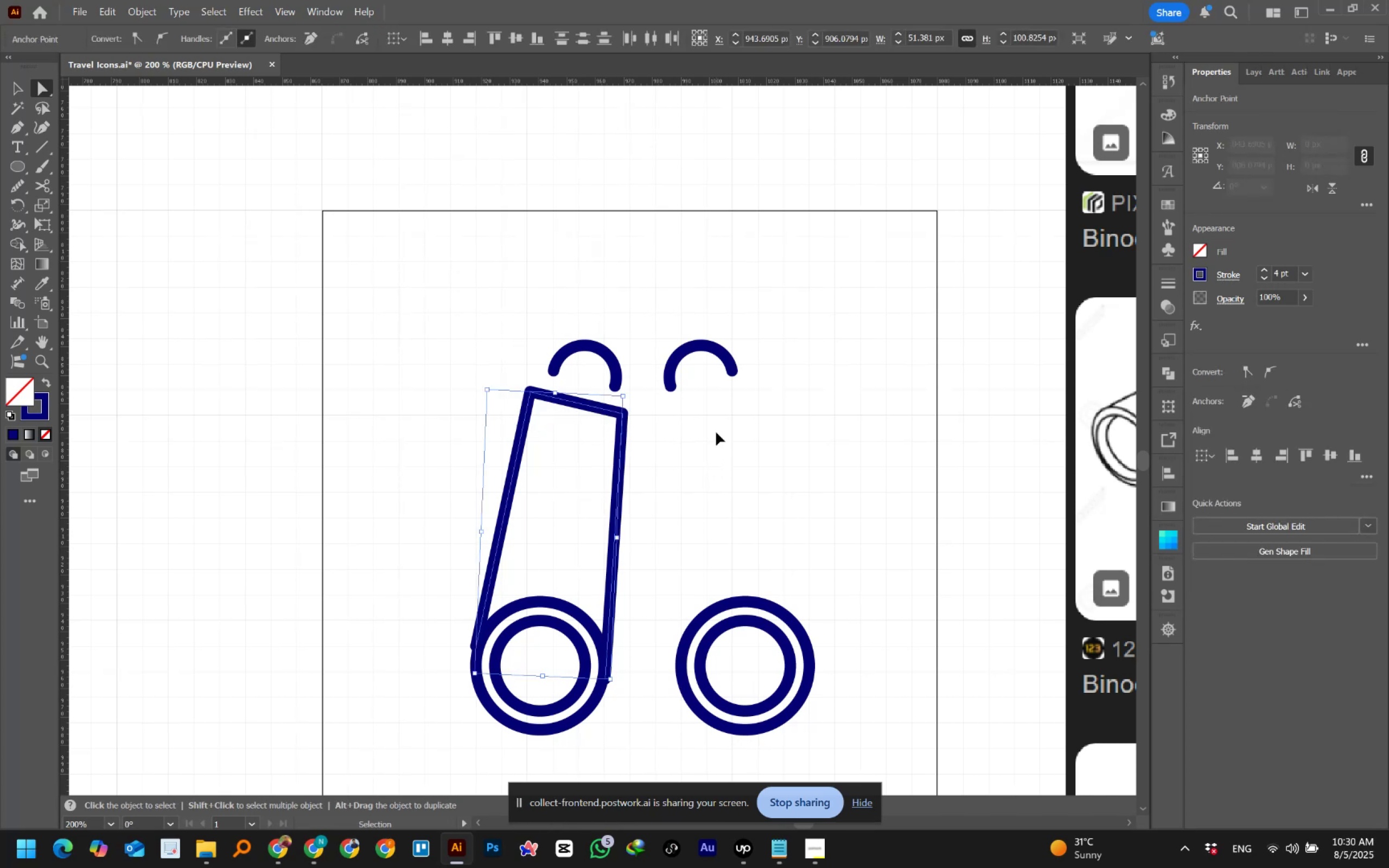 
key(Control+Z)
 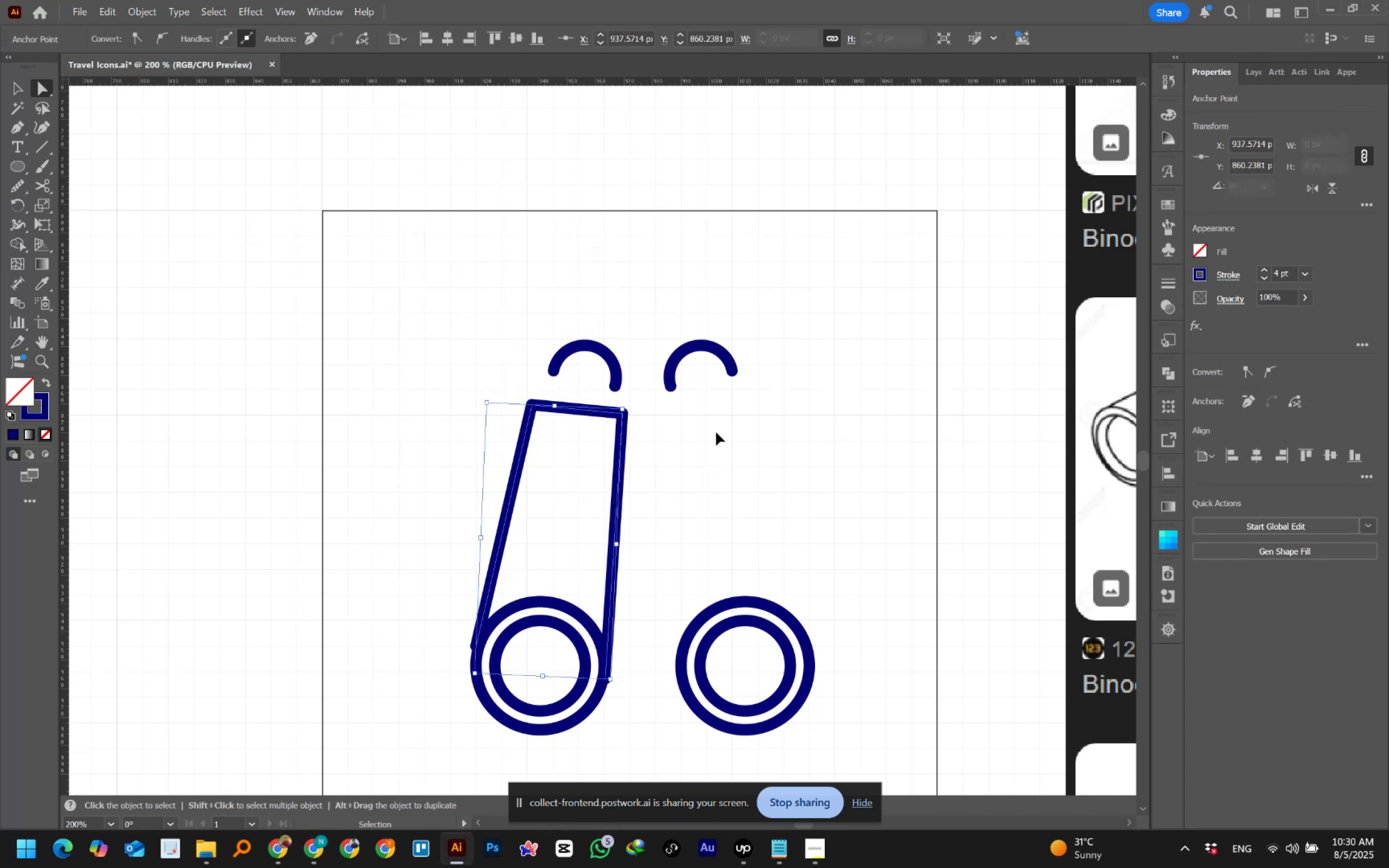 
key(Control+Shift+Z)
 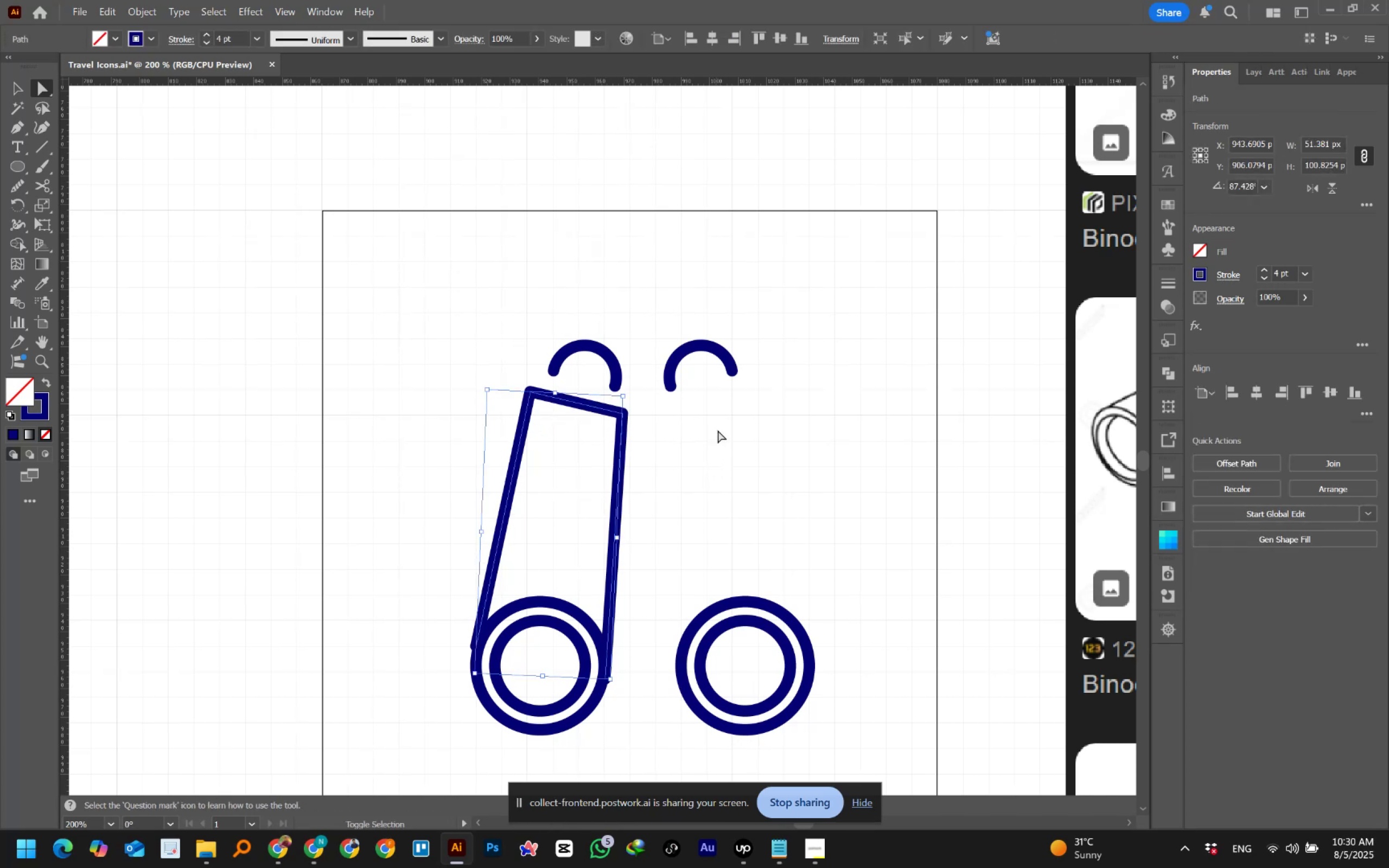 
hold_key(key=AltLeft, duration=0.72)
scroll: coordinate [569, 332], scroll_direction: up, amount: 4.0
 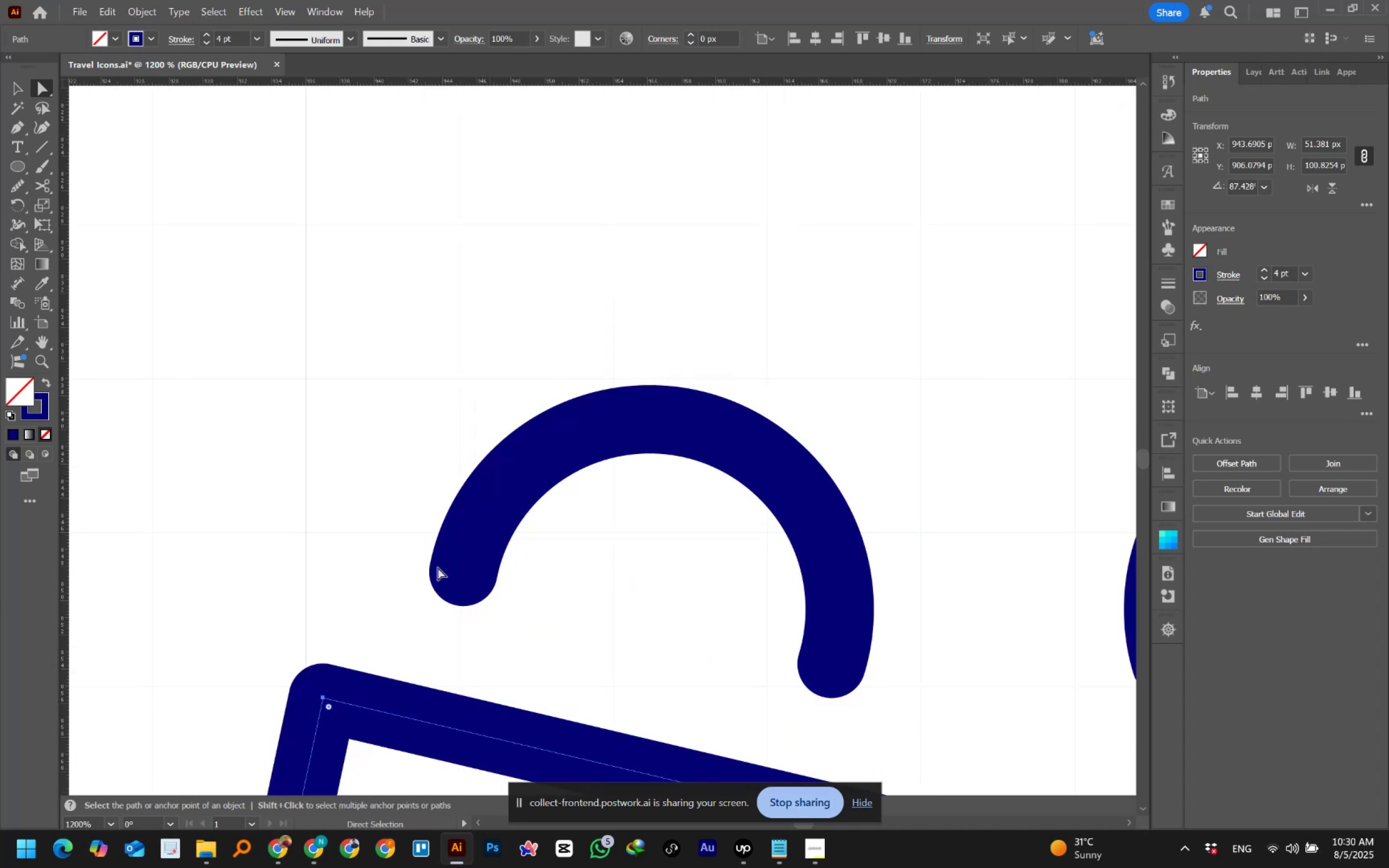 
scroll: coordinate [392, 533], scroll_direction: down, amount: 11.0
 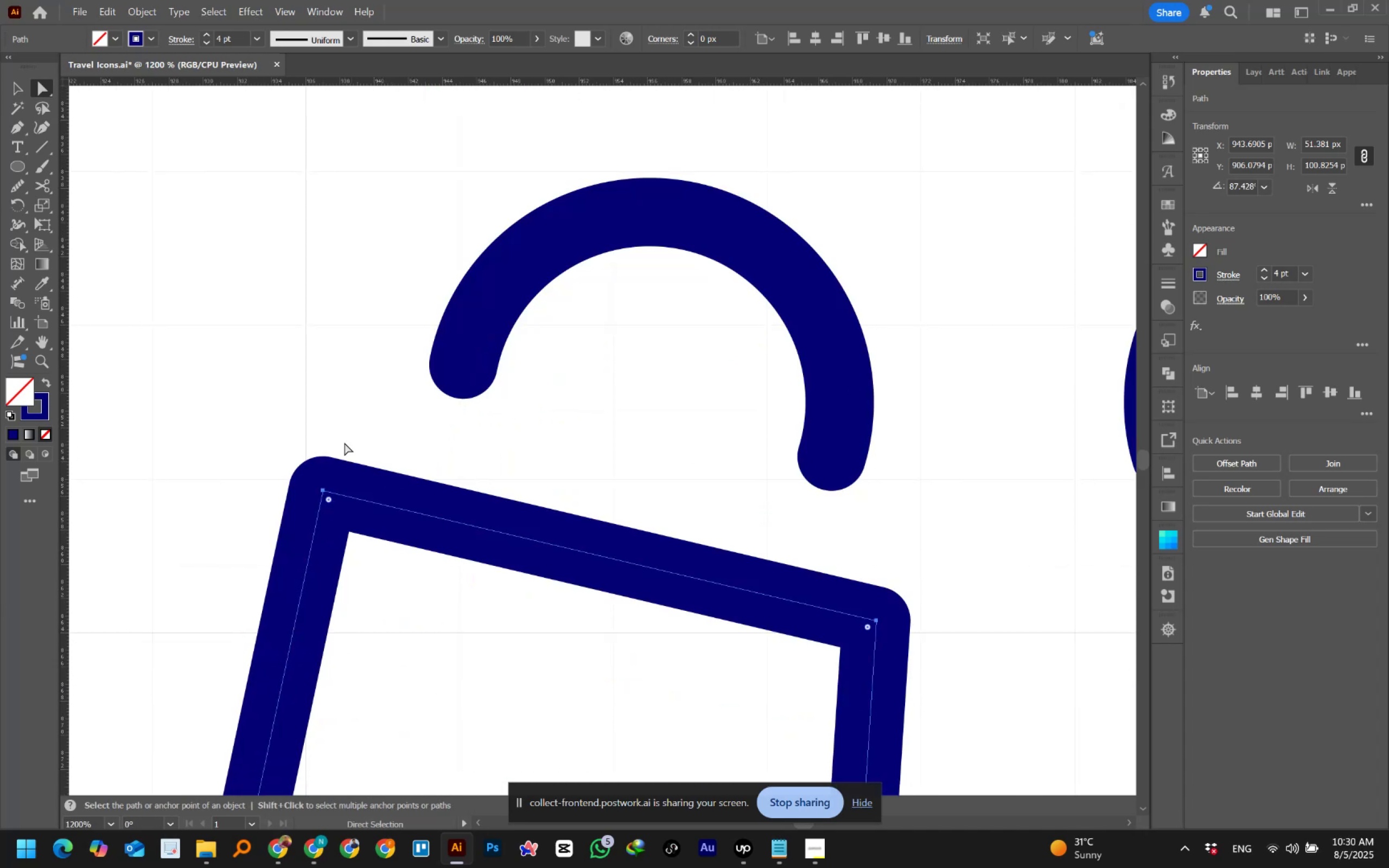 
left_click_drag(start_coordinate=[288, 451], to_coordinate=[362, 550])
 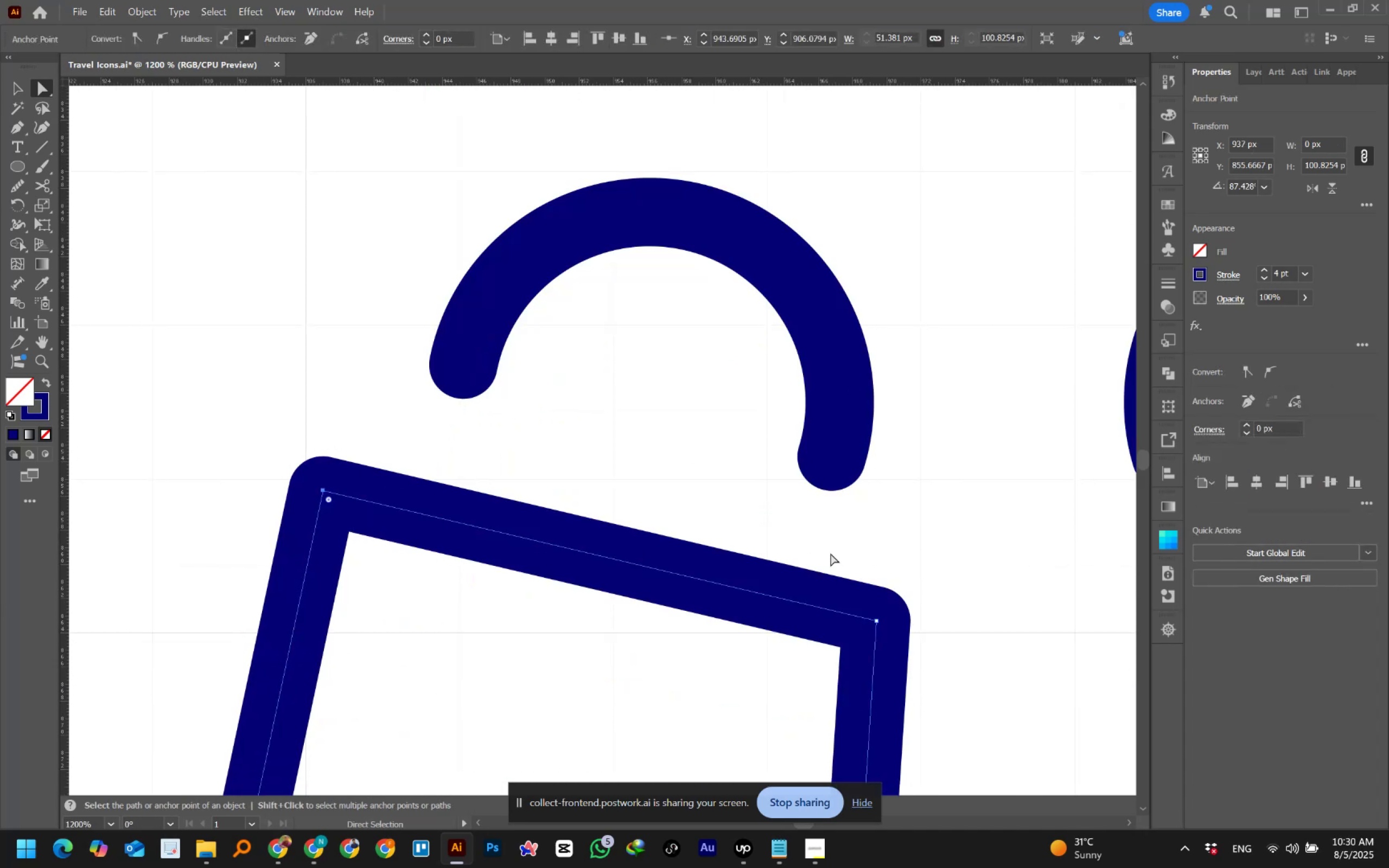 
hold_key(key=ShiftLeft, duration=0.7)
left_click_drag(start_coordinate=[920, 567], to_coordinate=[844, 673])
 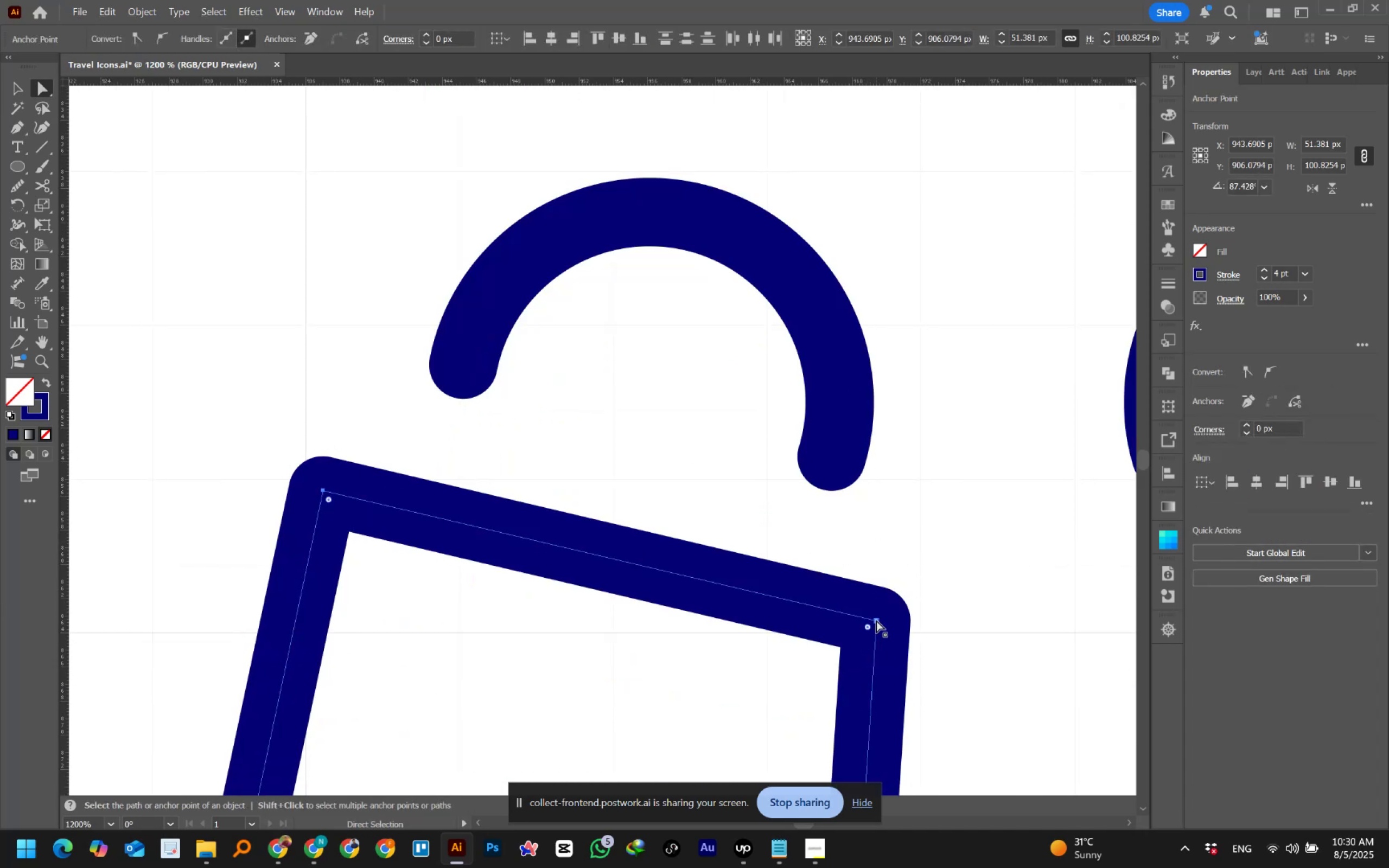 
left_click_drag(start_coordinate=[876, 620], to_coordinate=[877, 587])
 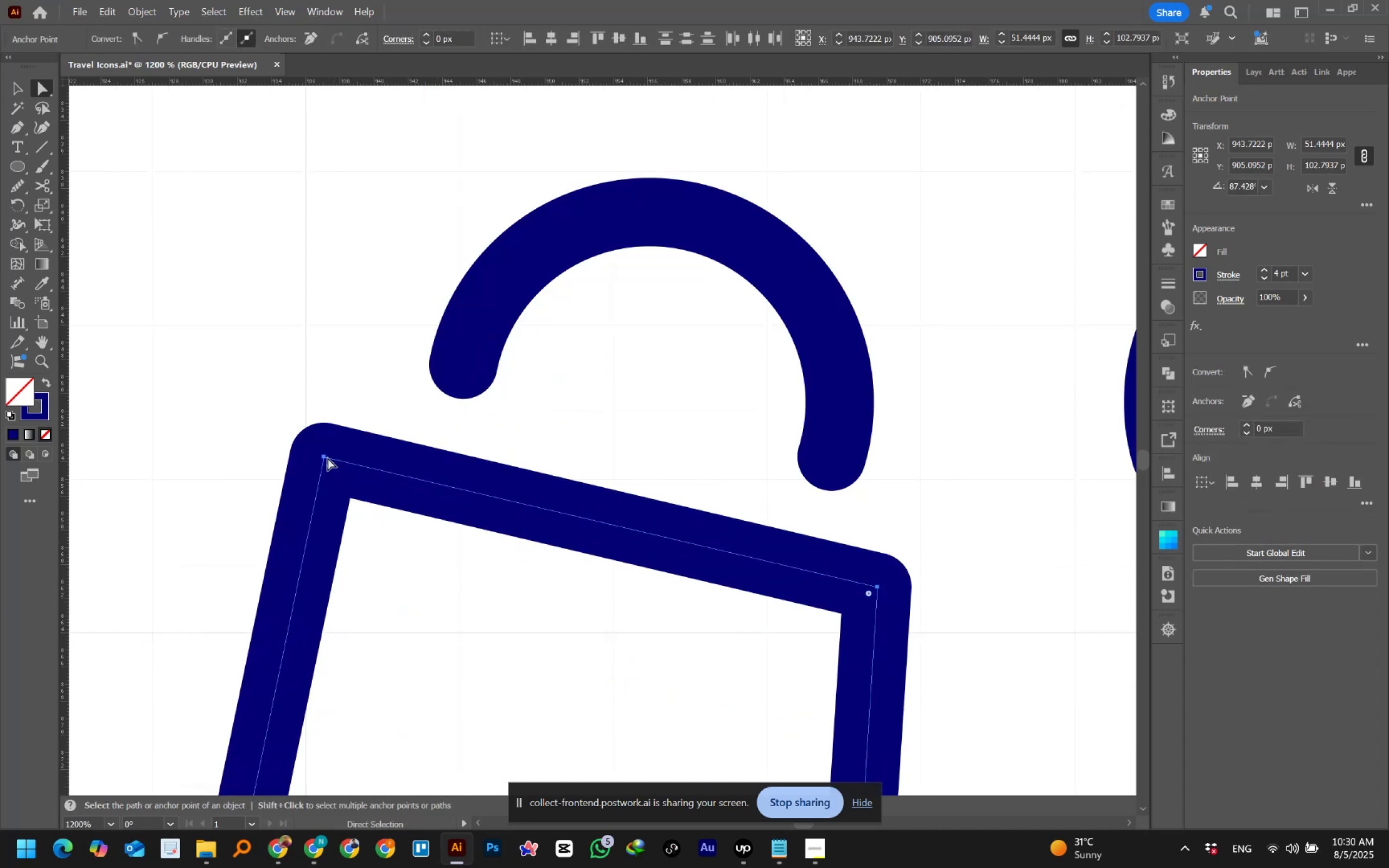 
left_click([323, 457])
 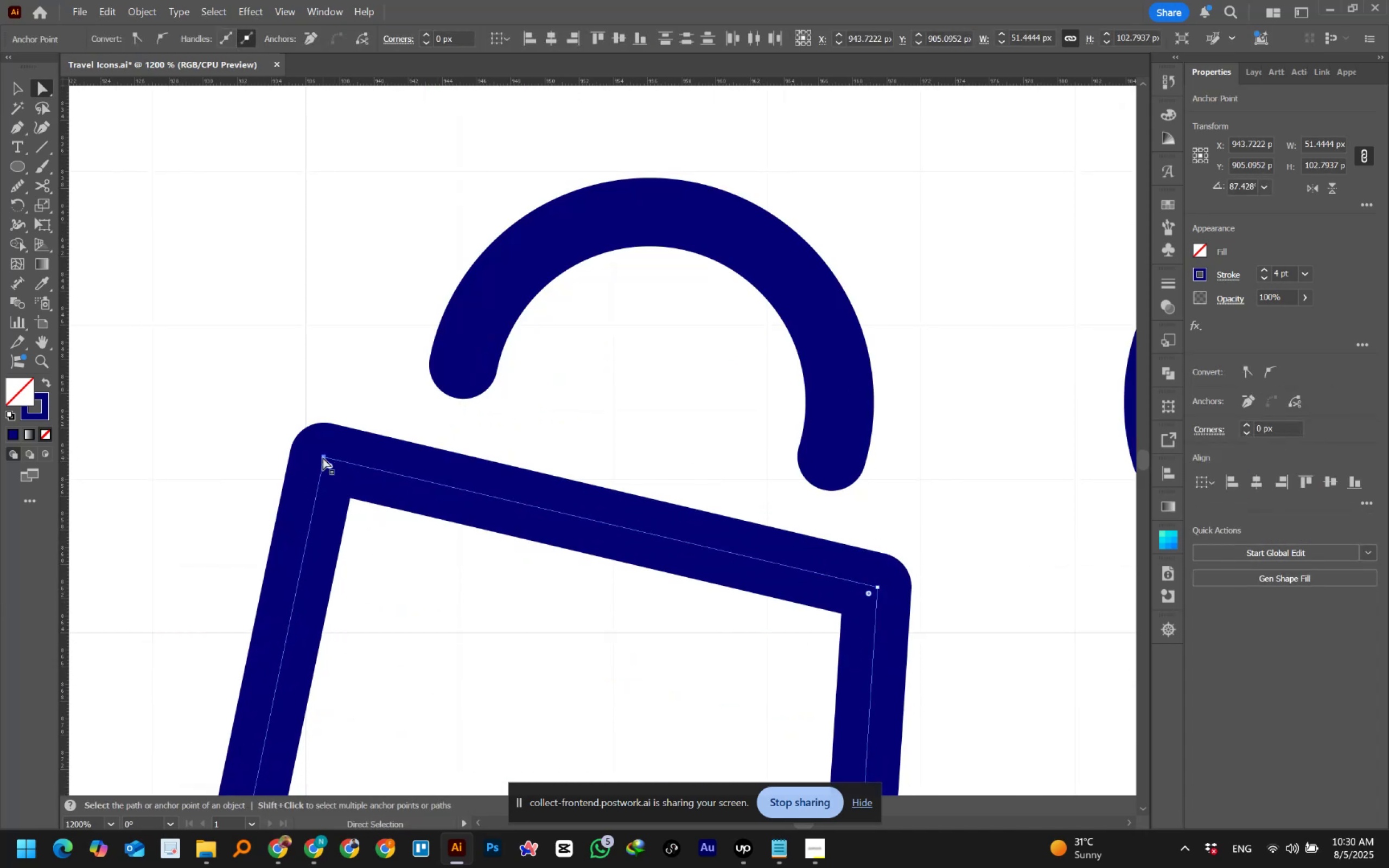 
left_click_drag(start_coordinate=[323, 457], to_coordinate=[342, 459])
 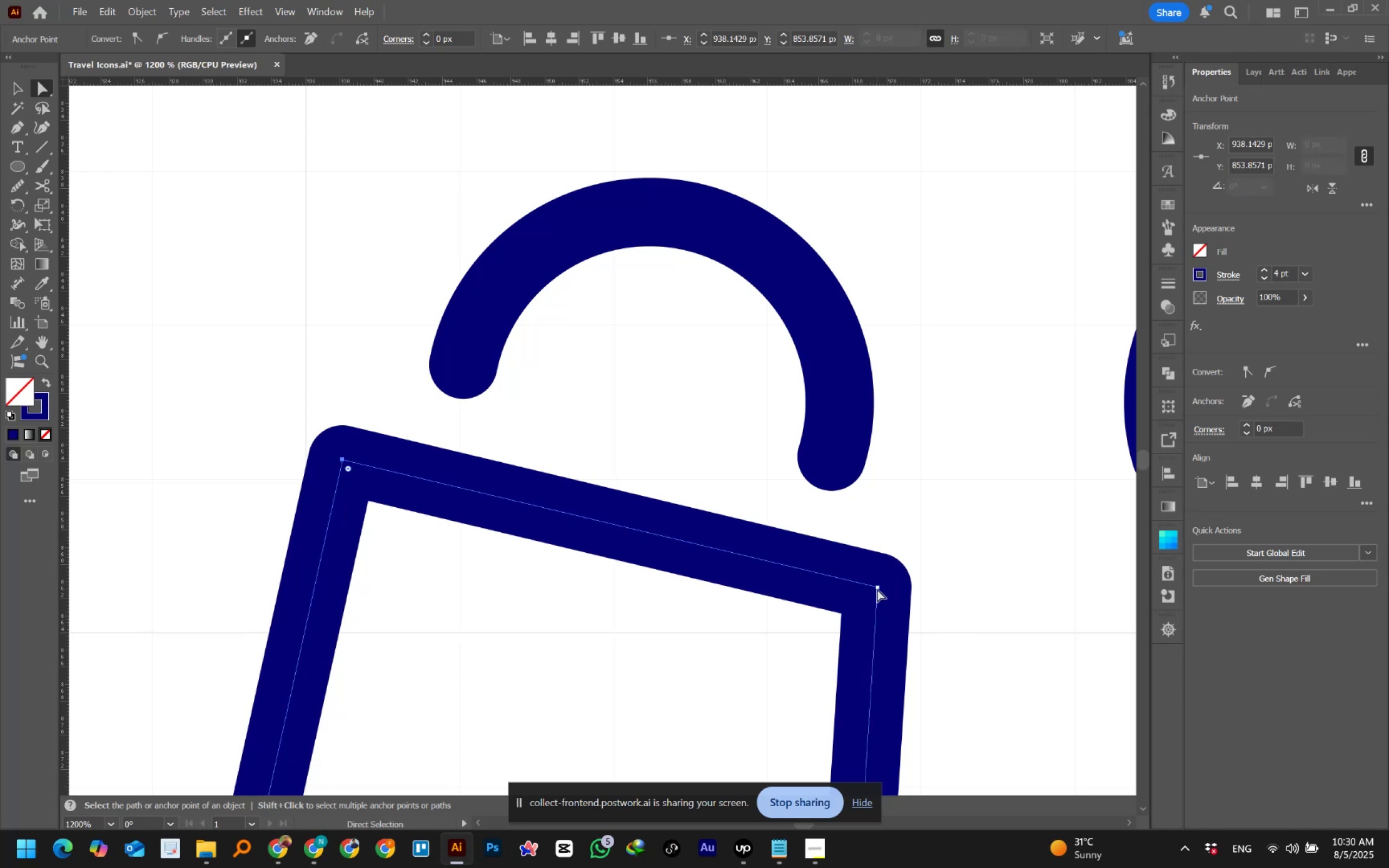 
left_click([877, 587])
 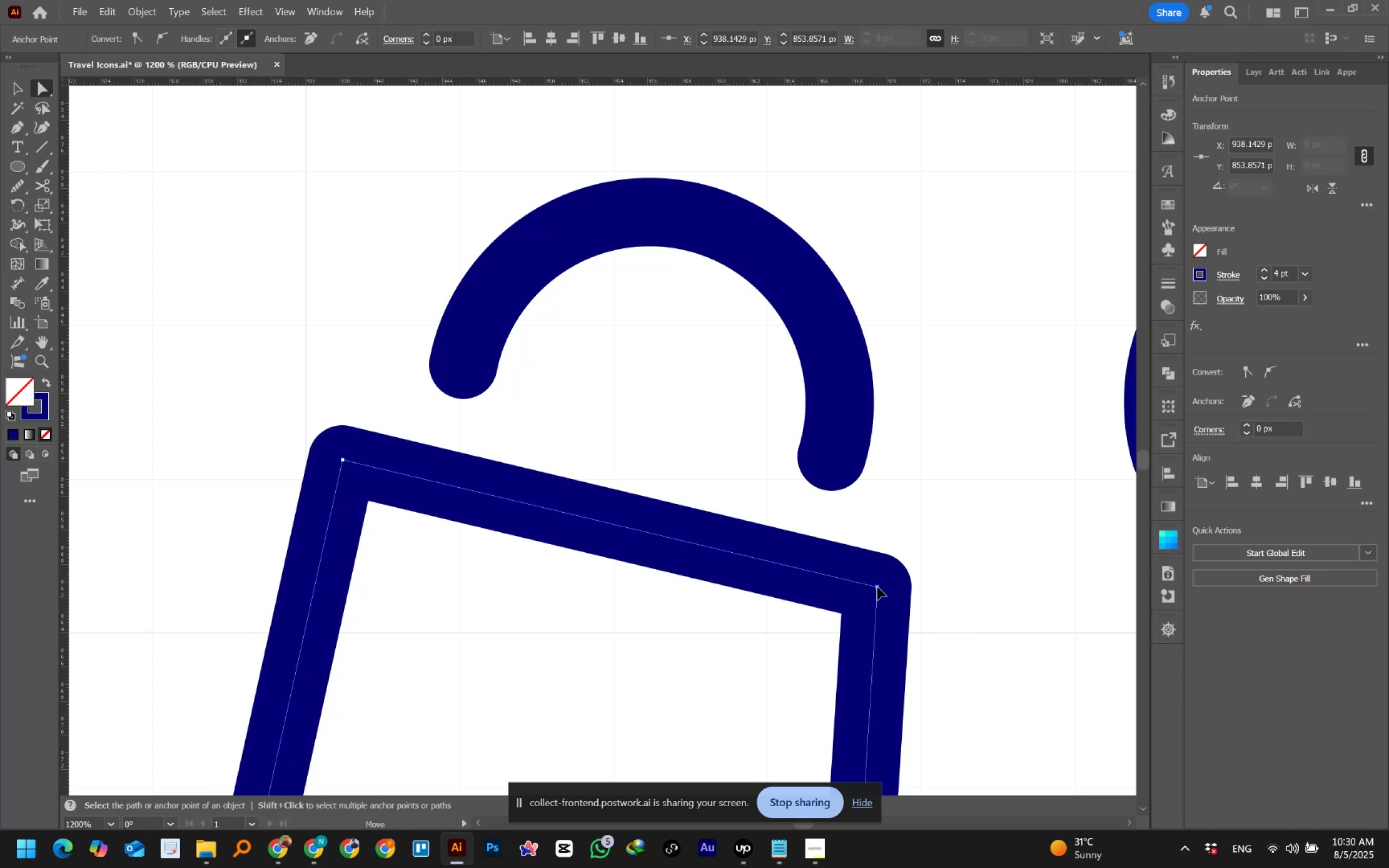 
left_click_drag(start_coordinate=[877, 587], to_coordinate=[864, 584])
 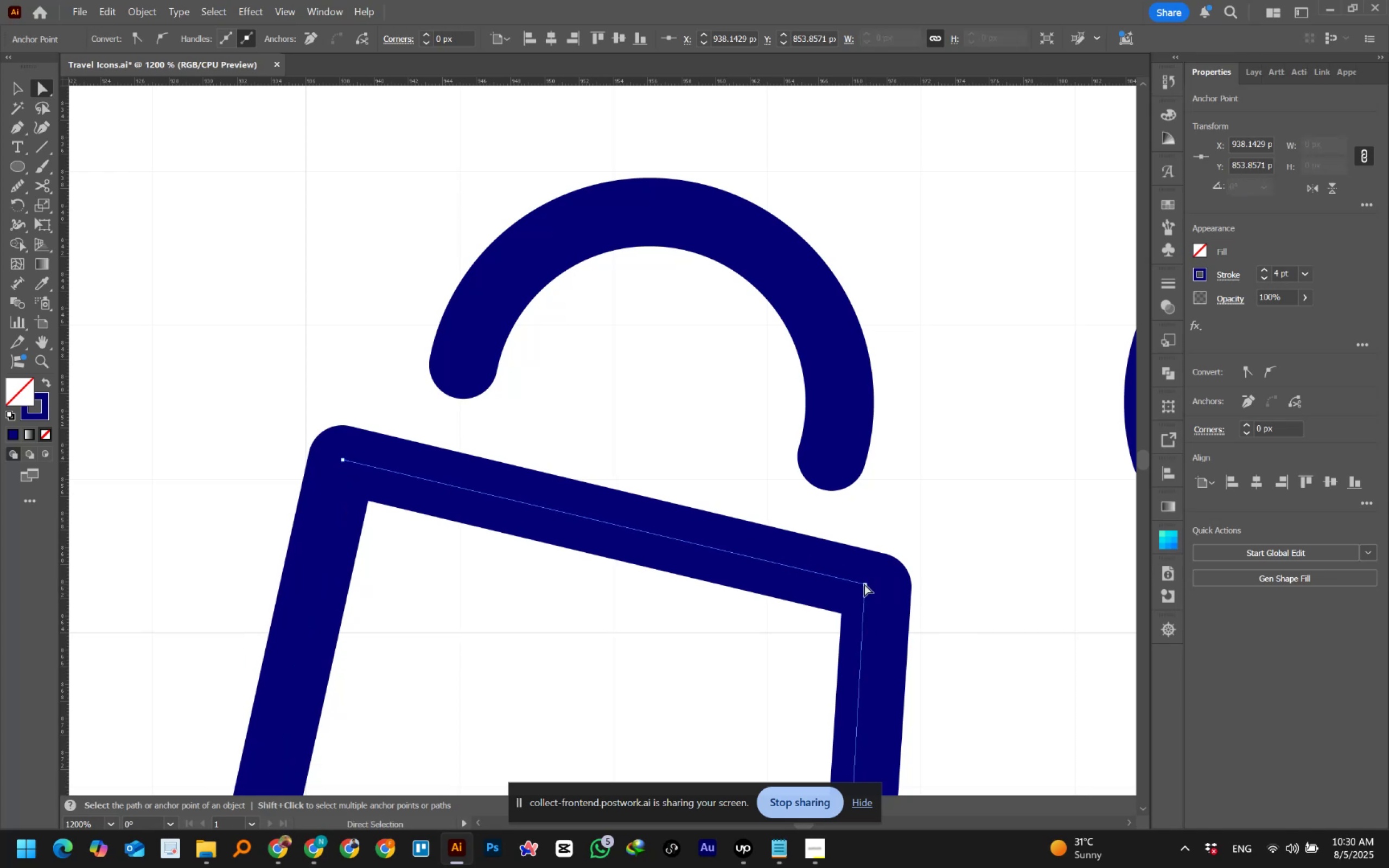 
hold_key(key=AltLeft, duration=0.56)
scroll: coordinate [864, 584], scroll_direction: down, amount: 2.0
 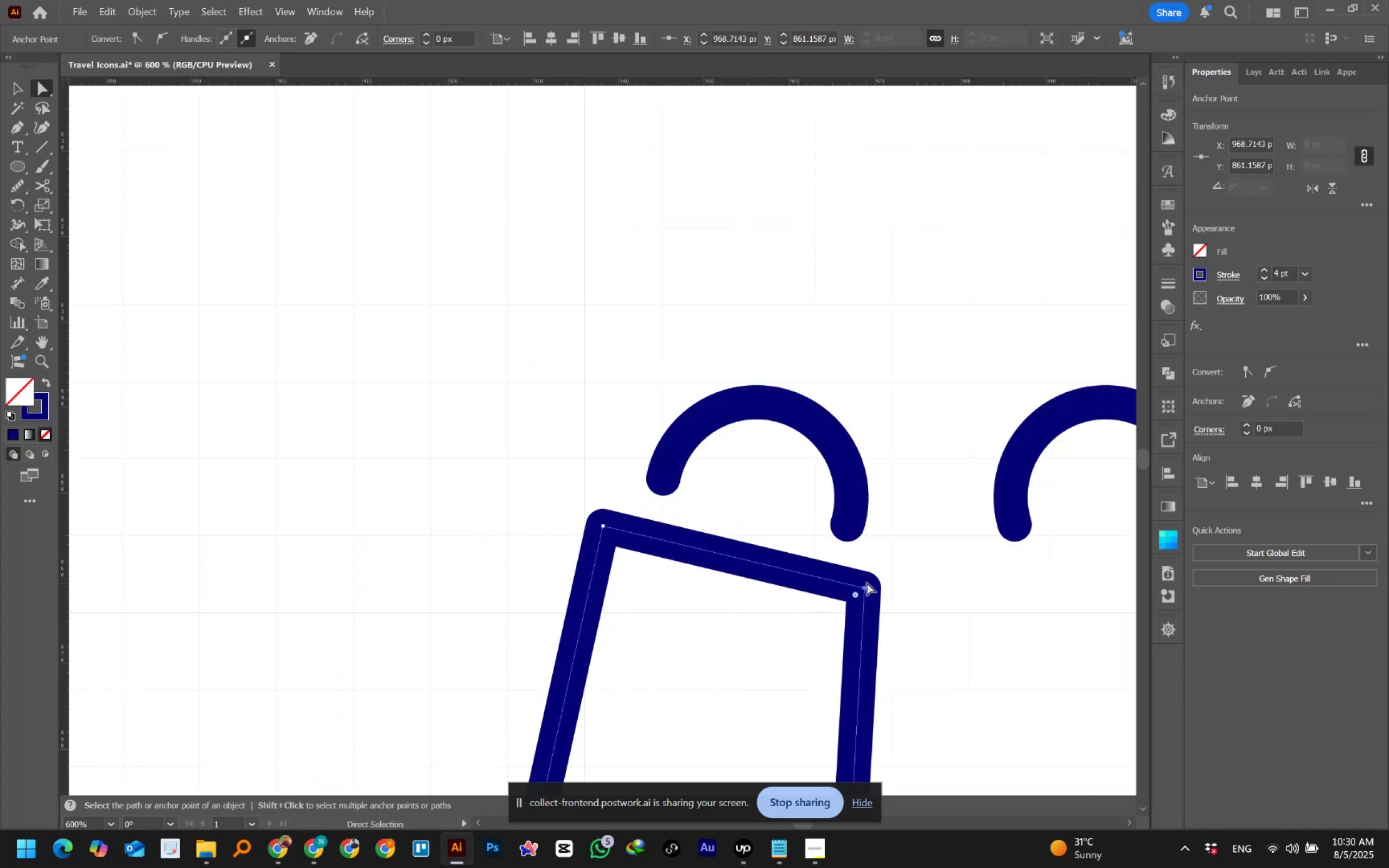 
left_click_drag(start_coordinate=[892, 563], to_coordinate=[820, 621])
 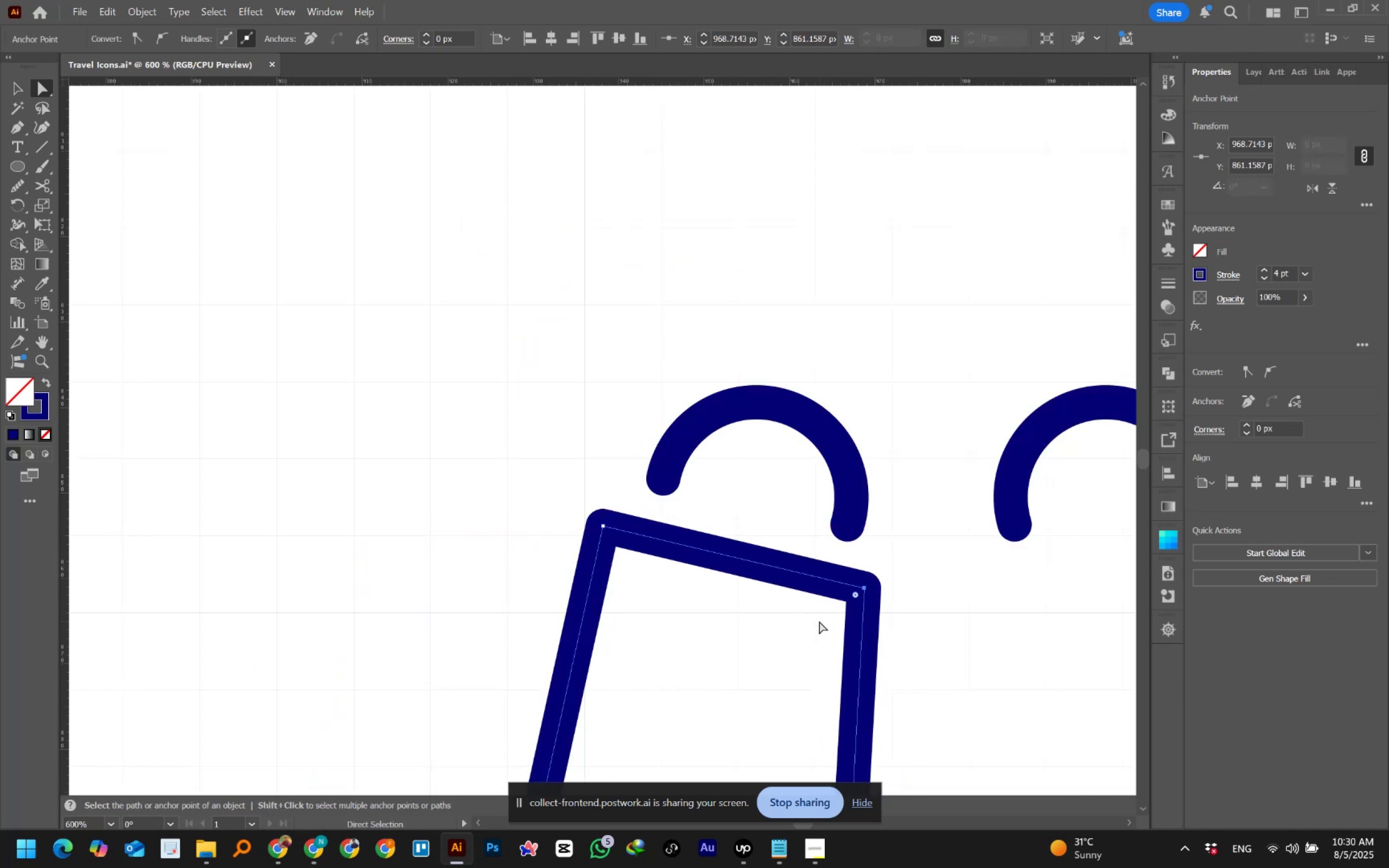 
hold_key(key=ShiftLeft, duration=1.54)
left_click_drag(start_coordinate=[560, 507], to_coordinate=[631, 573])
 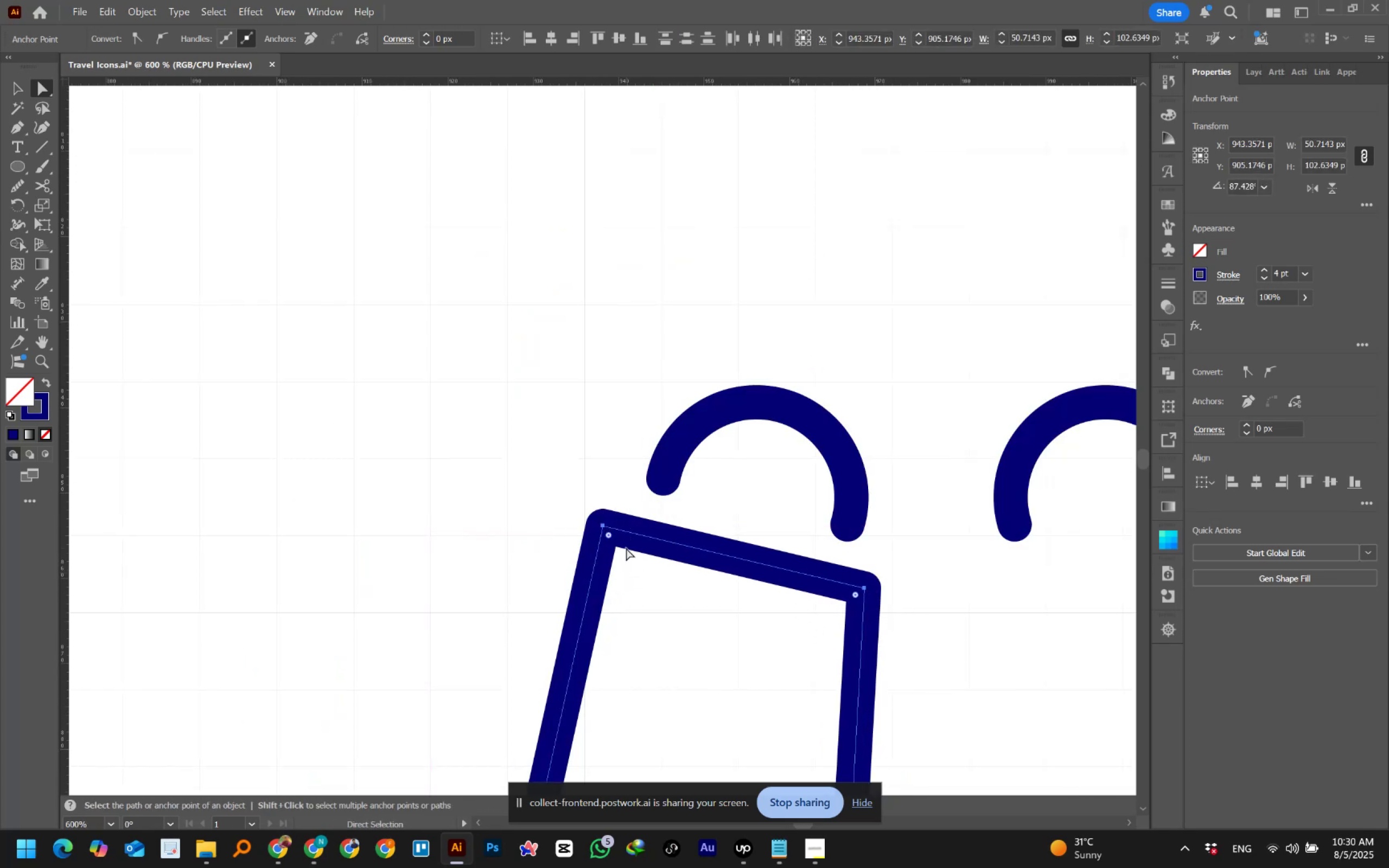 
hold_key(key=ShiftLeft, duration=0.71)
 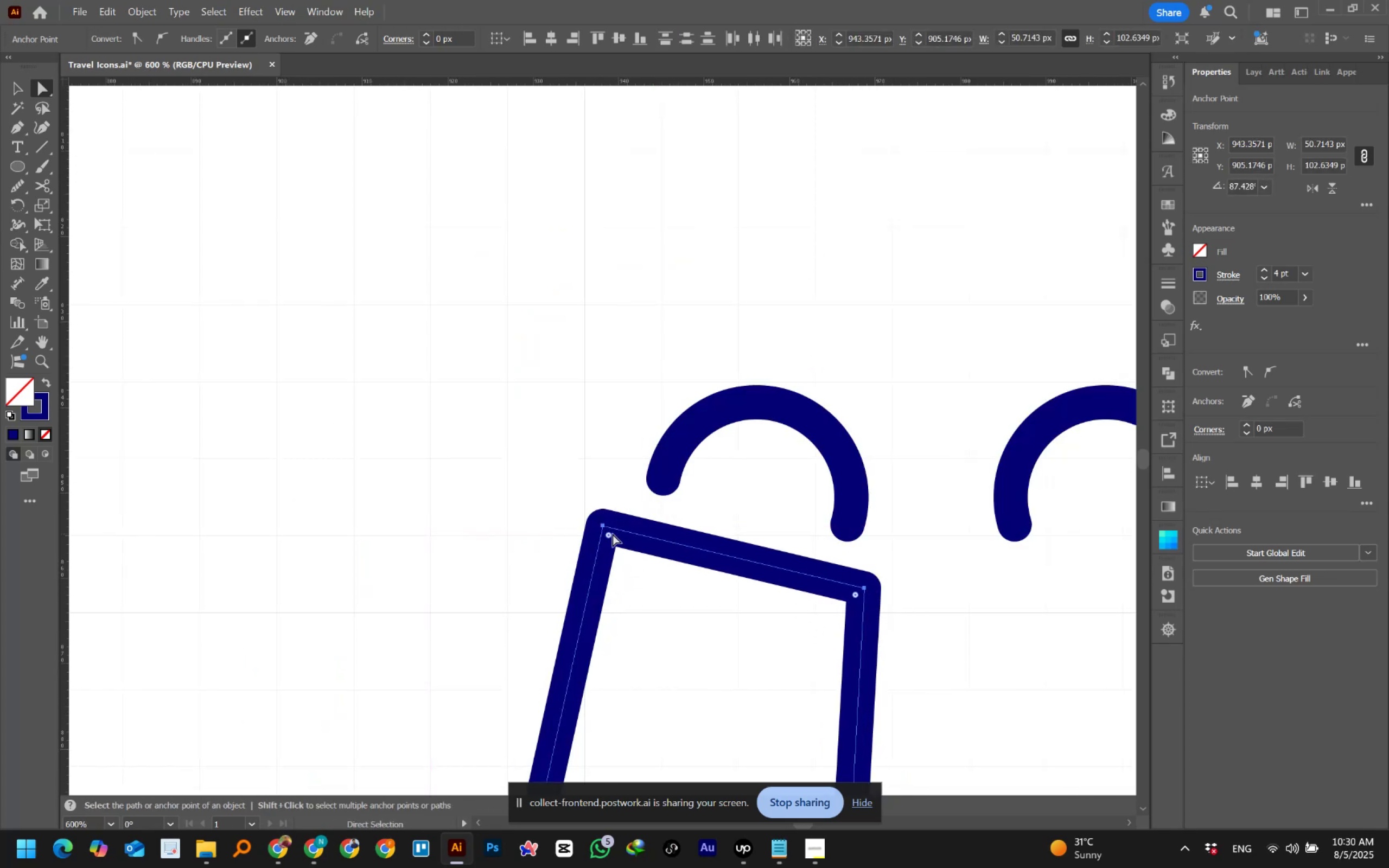 
left_click_drag(start_coordinate=[607, 533], to_coordinate=[628, 582])
 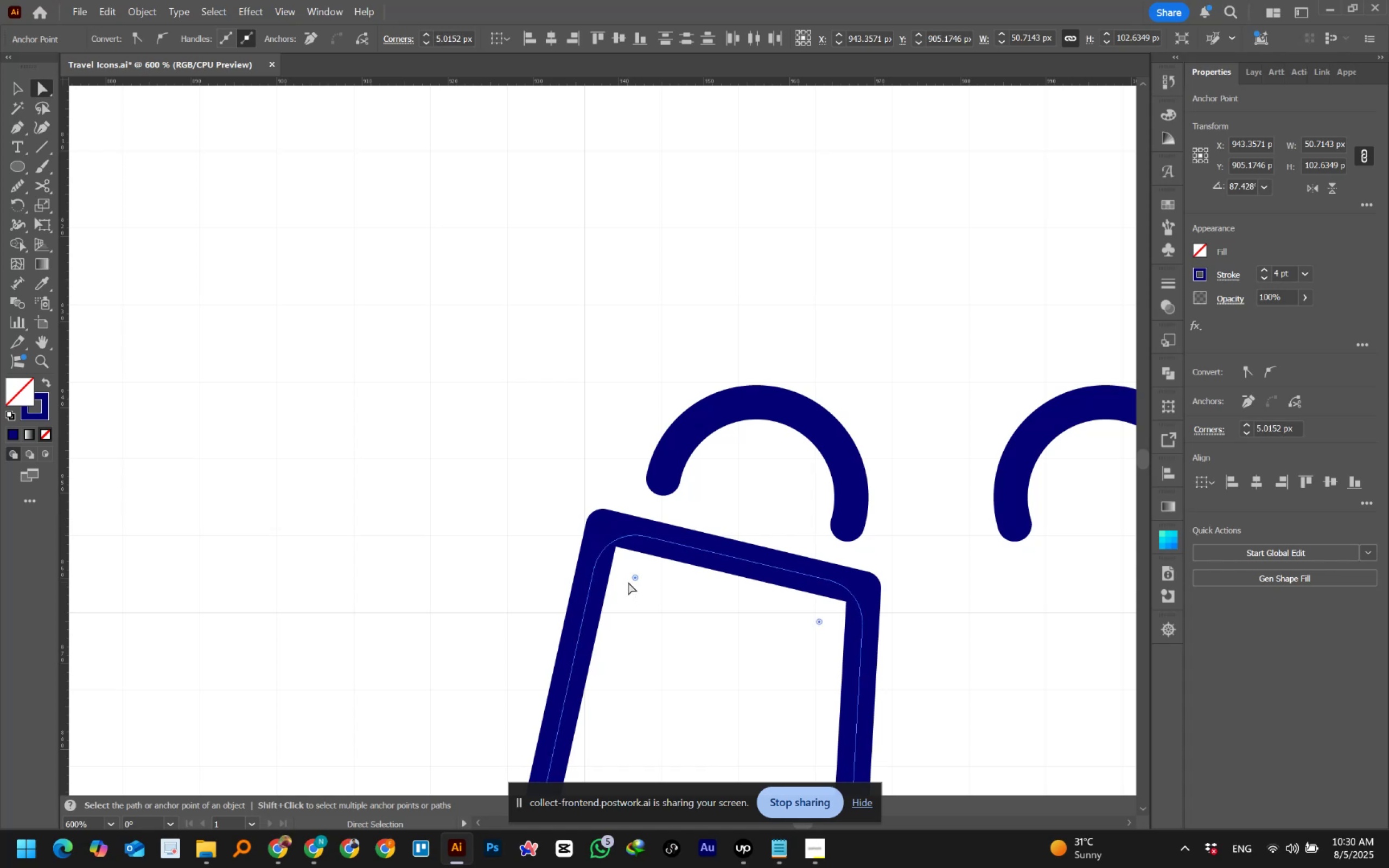 
hold_key(key=AltLeft, duration=0.84)
scroll: coordinate [628, 582], scroll_direction: down, amount: 8.0
 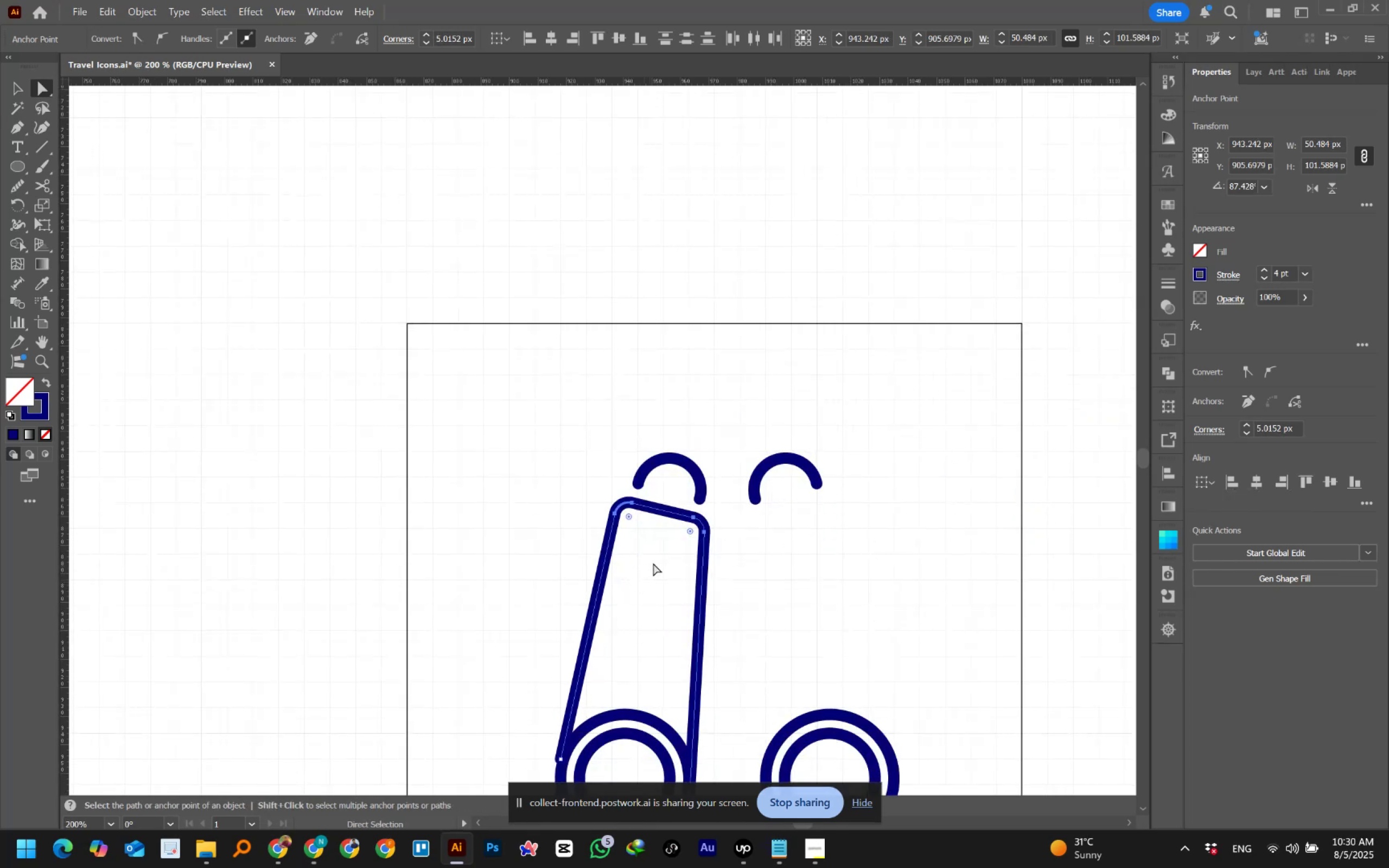 
hold_key(key=AltLeft, duration=1.36)
scroll: coordinate [704, 505], scroll_direction: up, amount: 1.0
 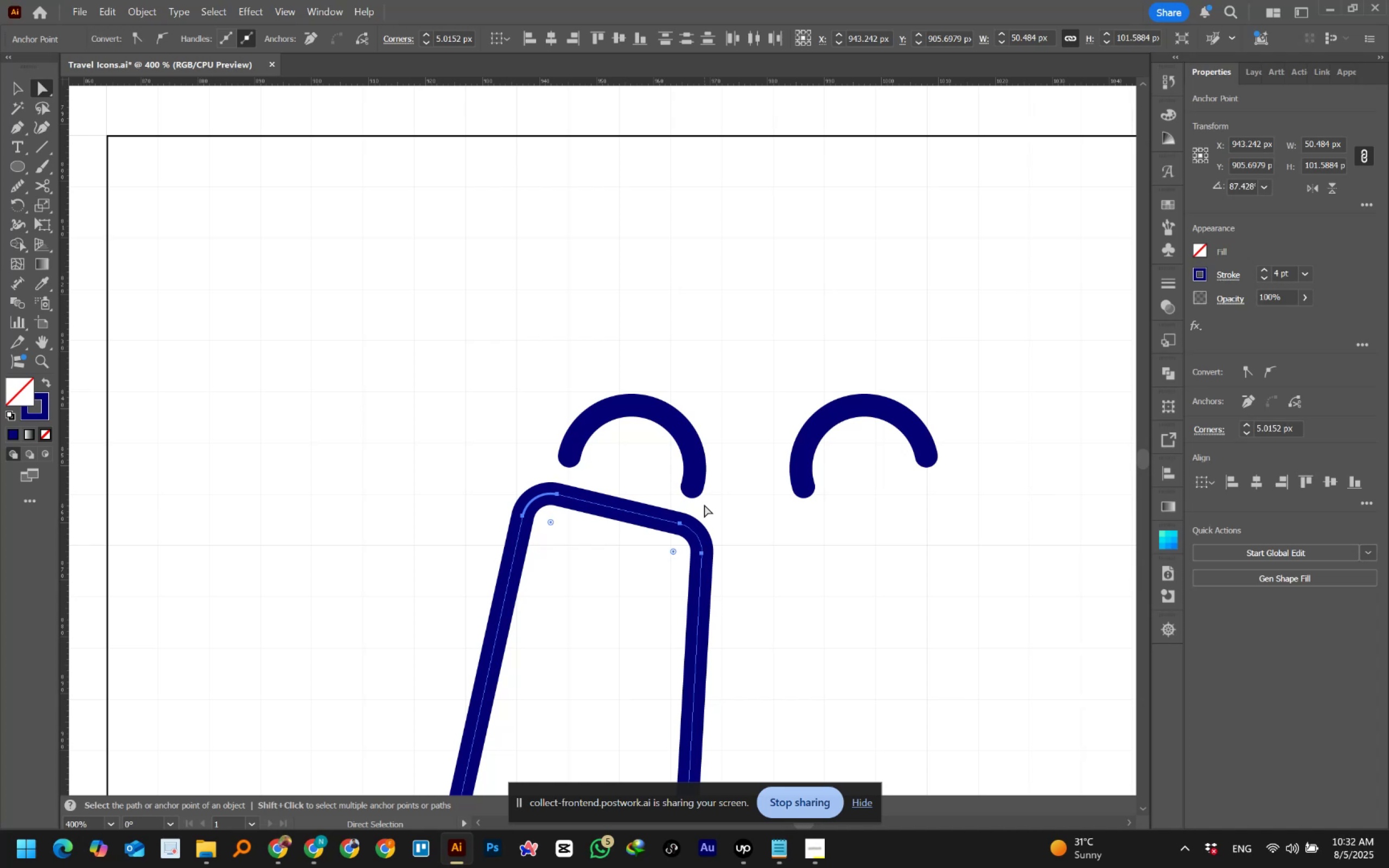 
wait(88.38)
 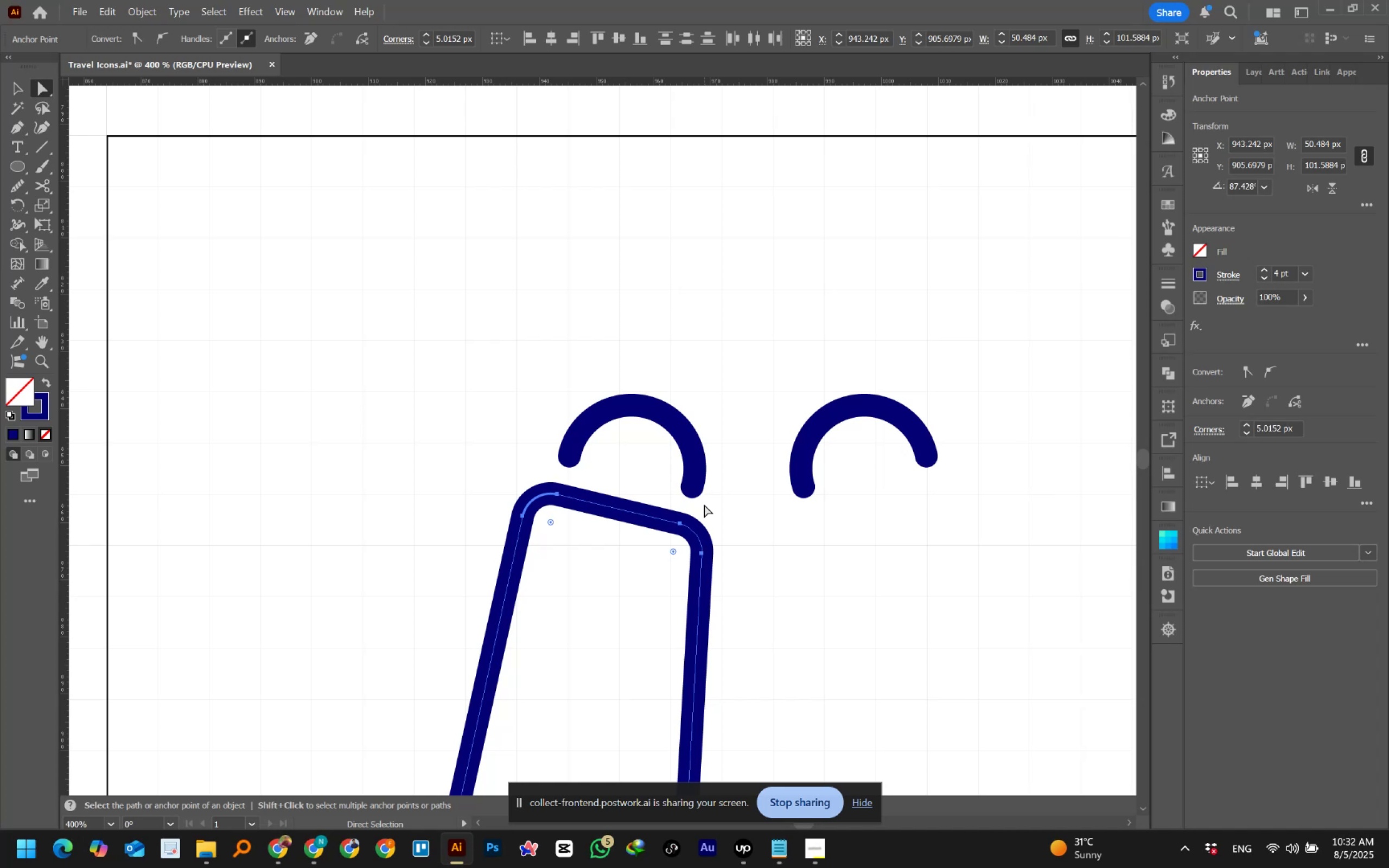 
scroll: coordinate [704, 505], scroll_direction: none, amount: 0.0
 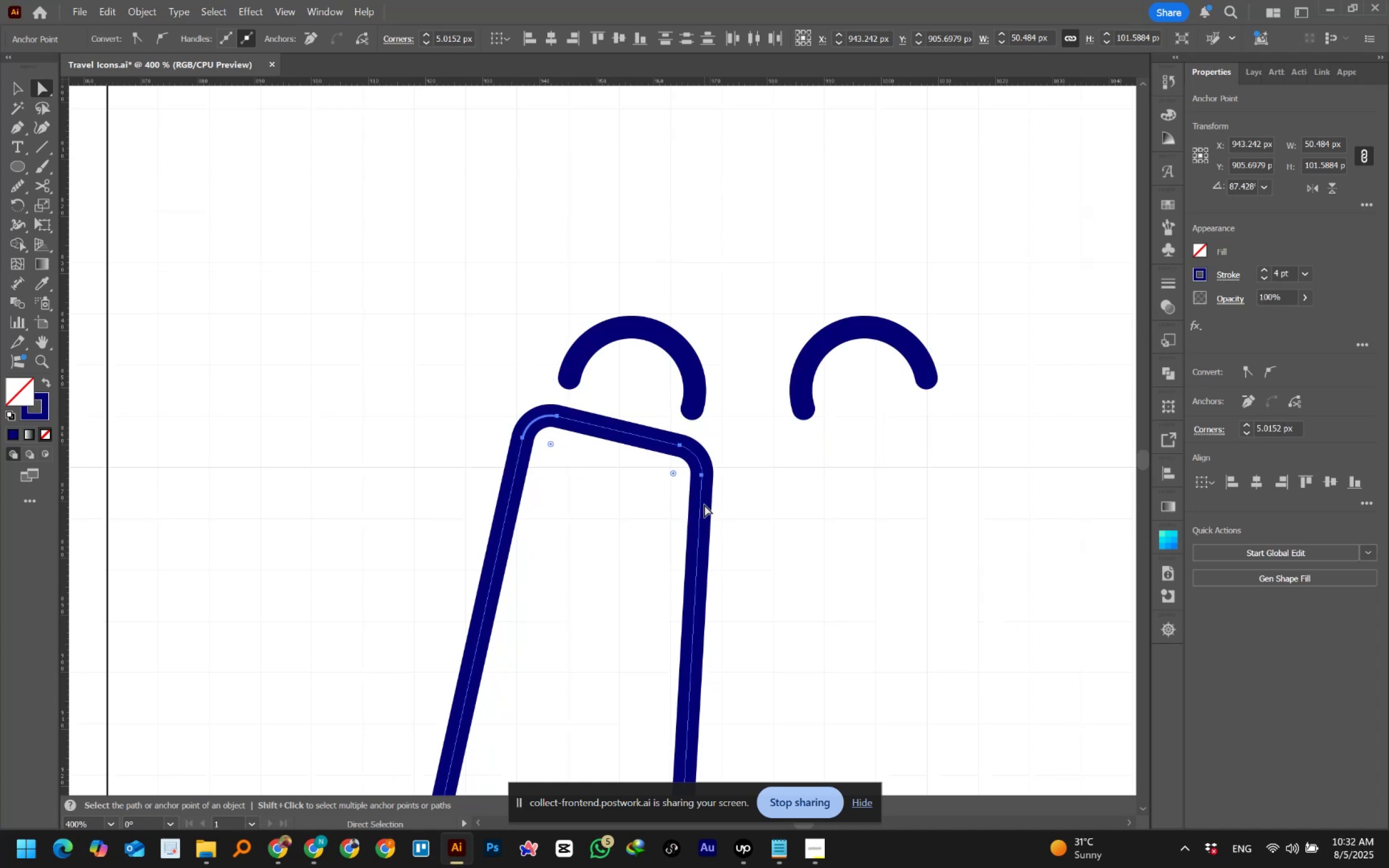 
scroll: coordinate [704, 505], scroll_direction: down, amount: 2.0
 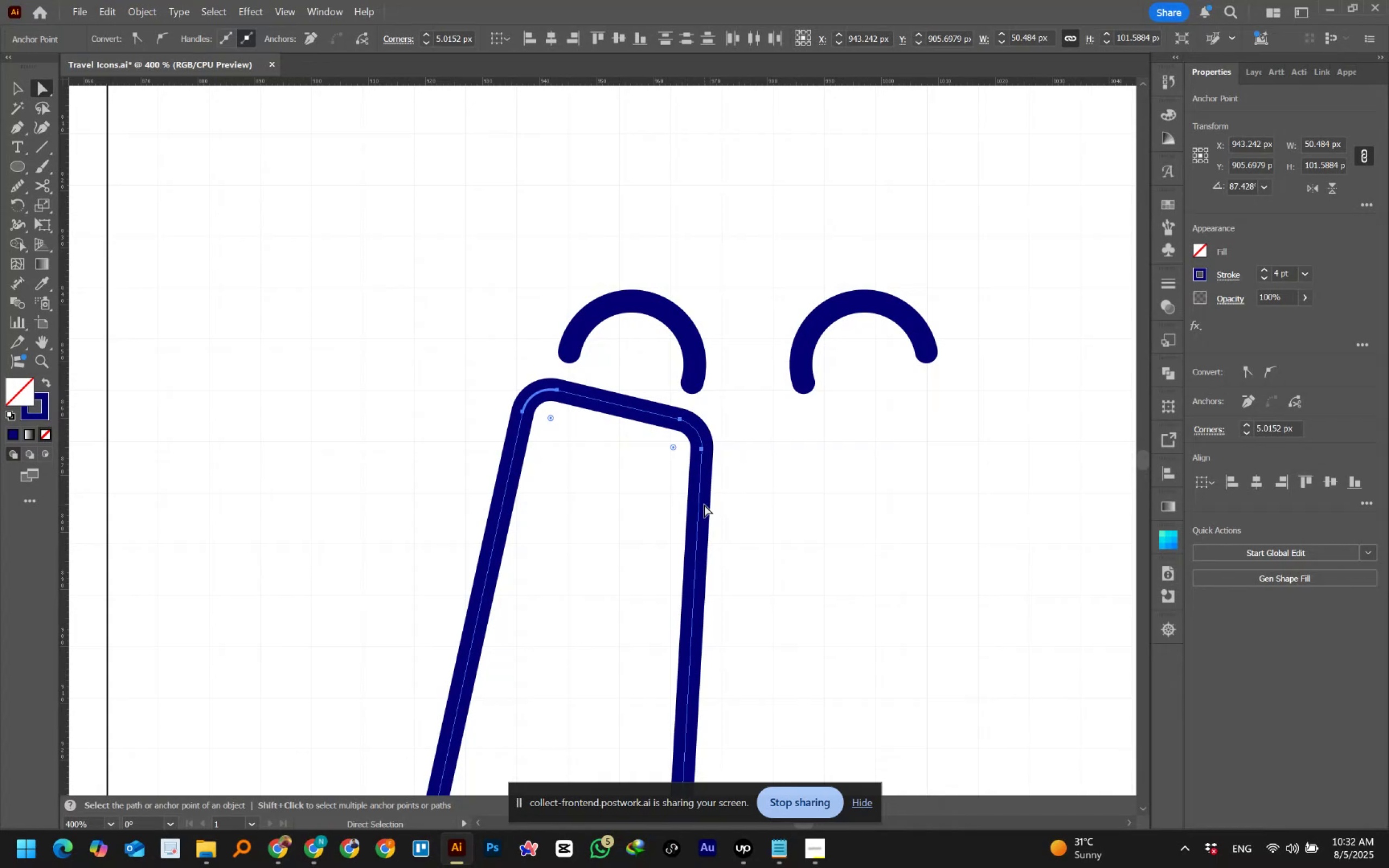 
wait(39.03)
 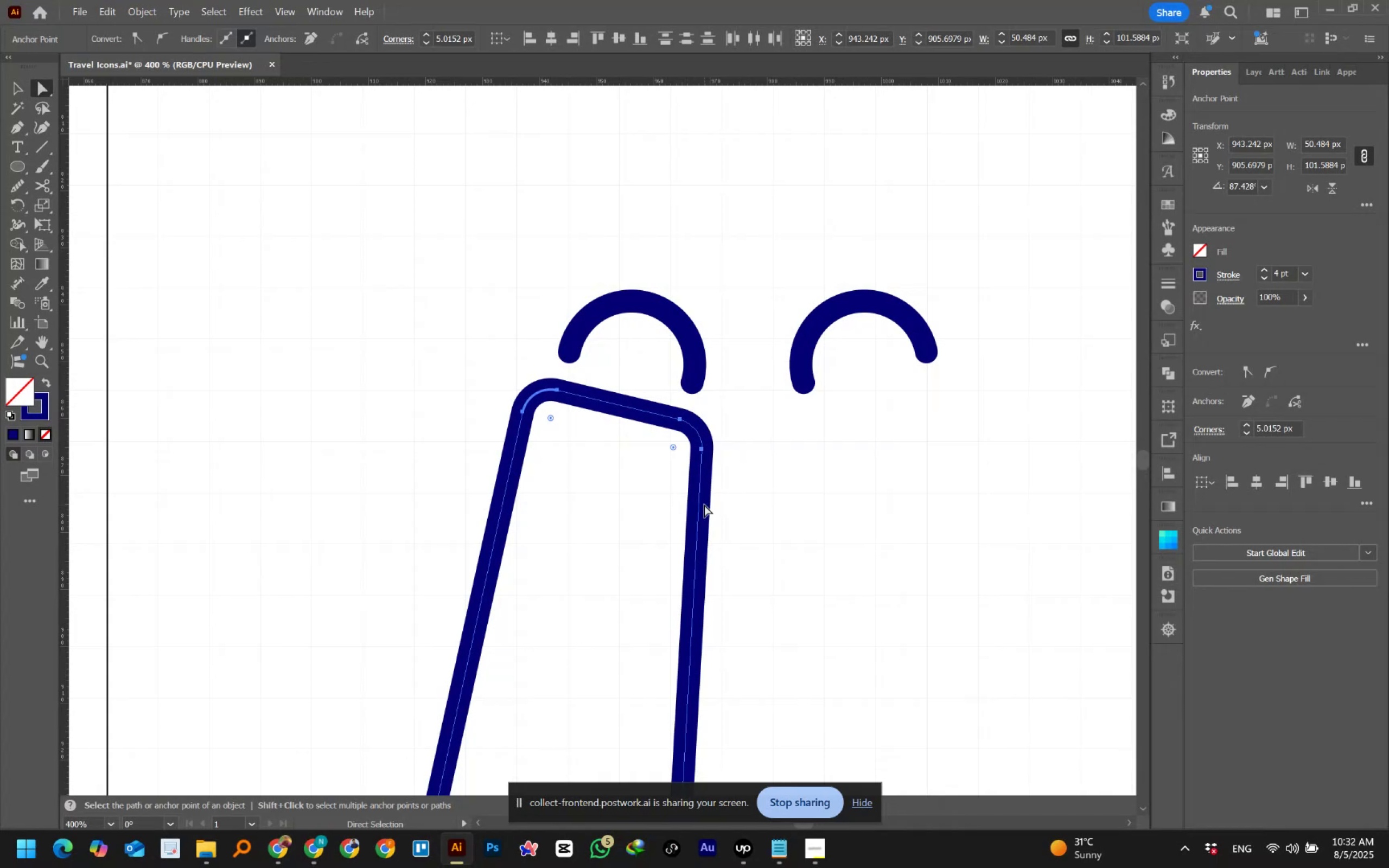 
double_click([126, 174])
 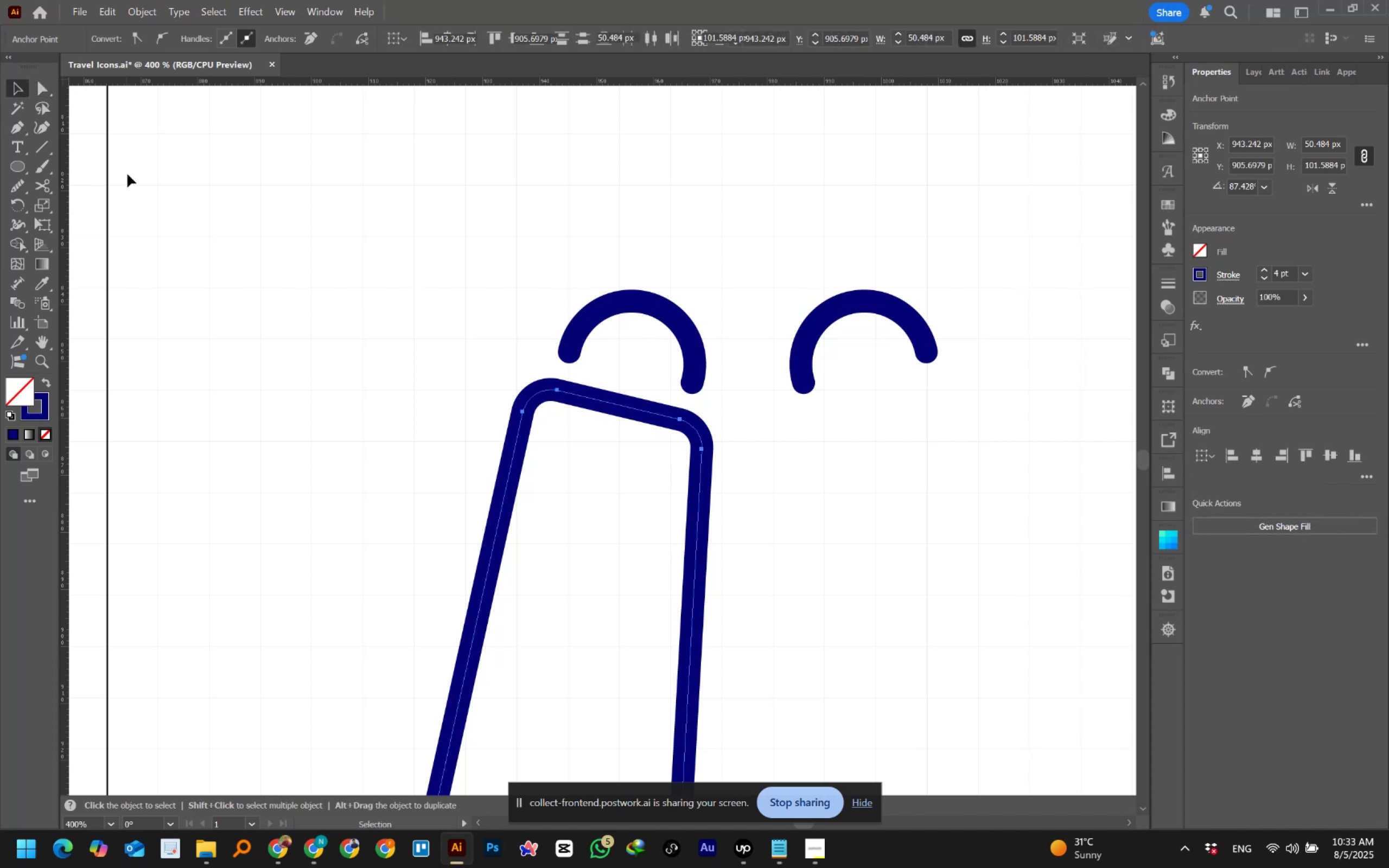 
hold_key(key=AltLeft, duration=0.47)
scroll: coordinate [464, 401], scroll_direction: down, amount: 1.0
 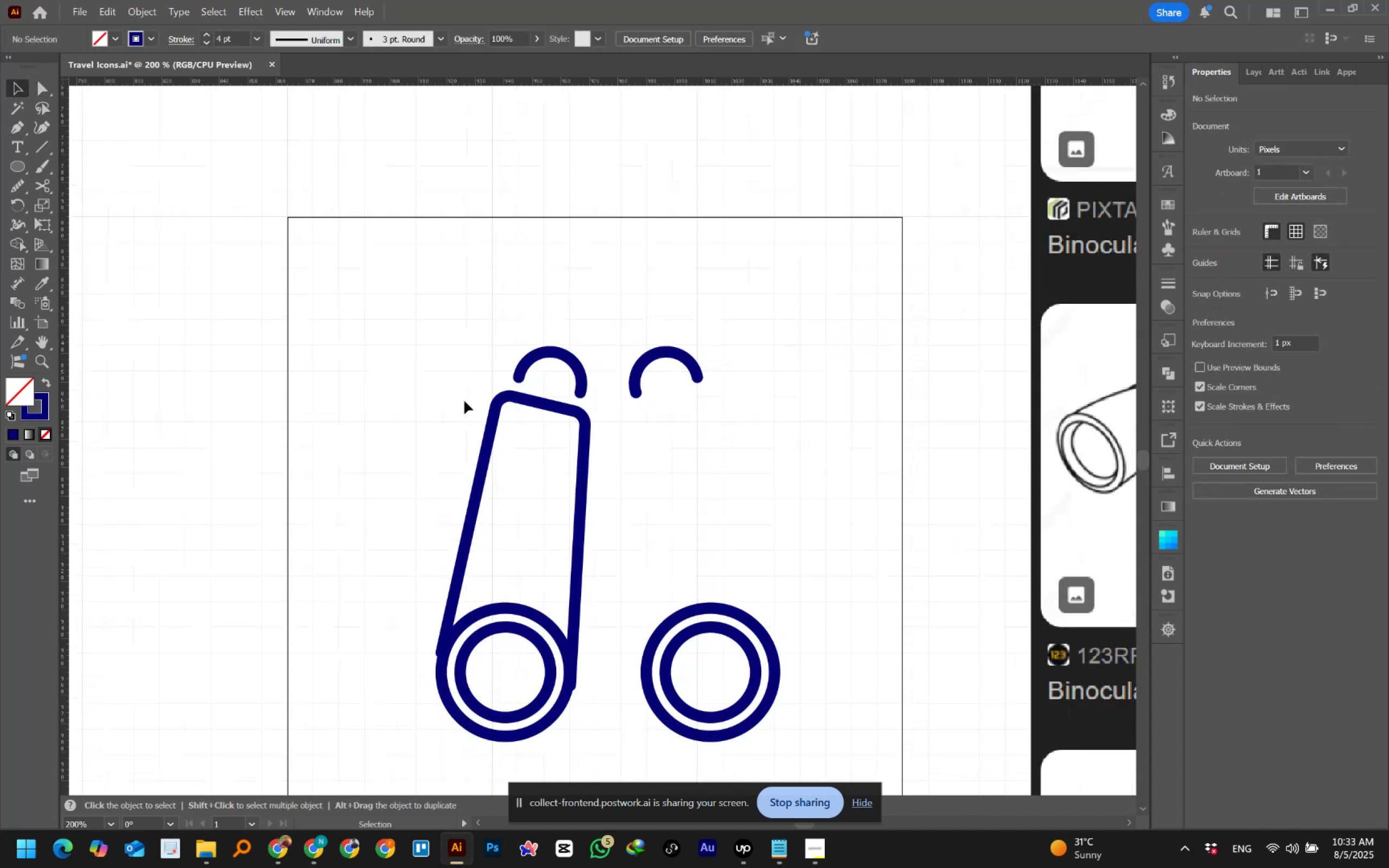 
hold_key(key=AltLeft, duration=1.51)
scroll: coordinate [464, 401], scroll_direction: down, amount: 1.0
 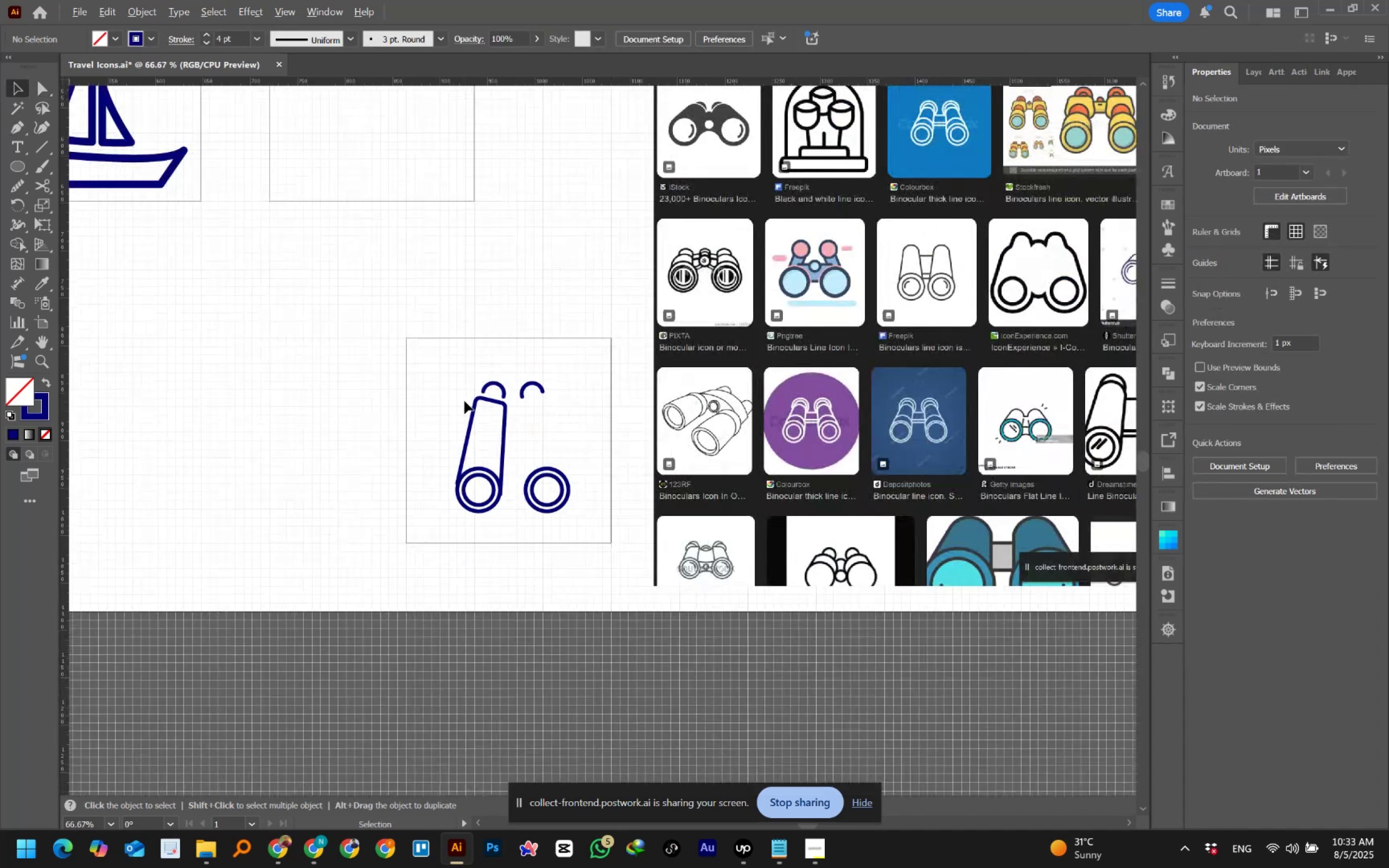 
hold_key(key=AltLeft, duration=1.44)
 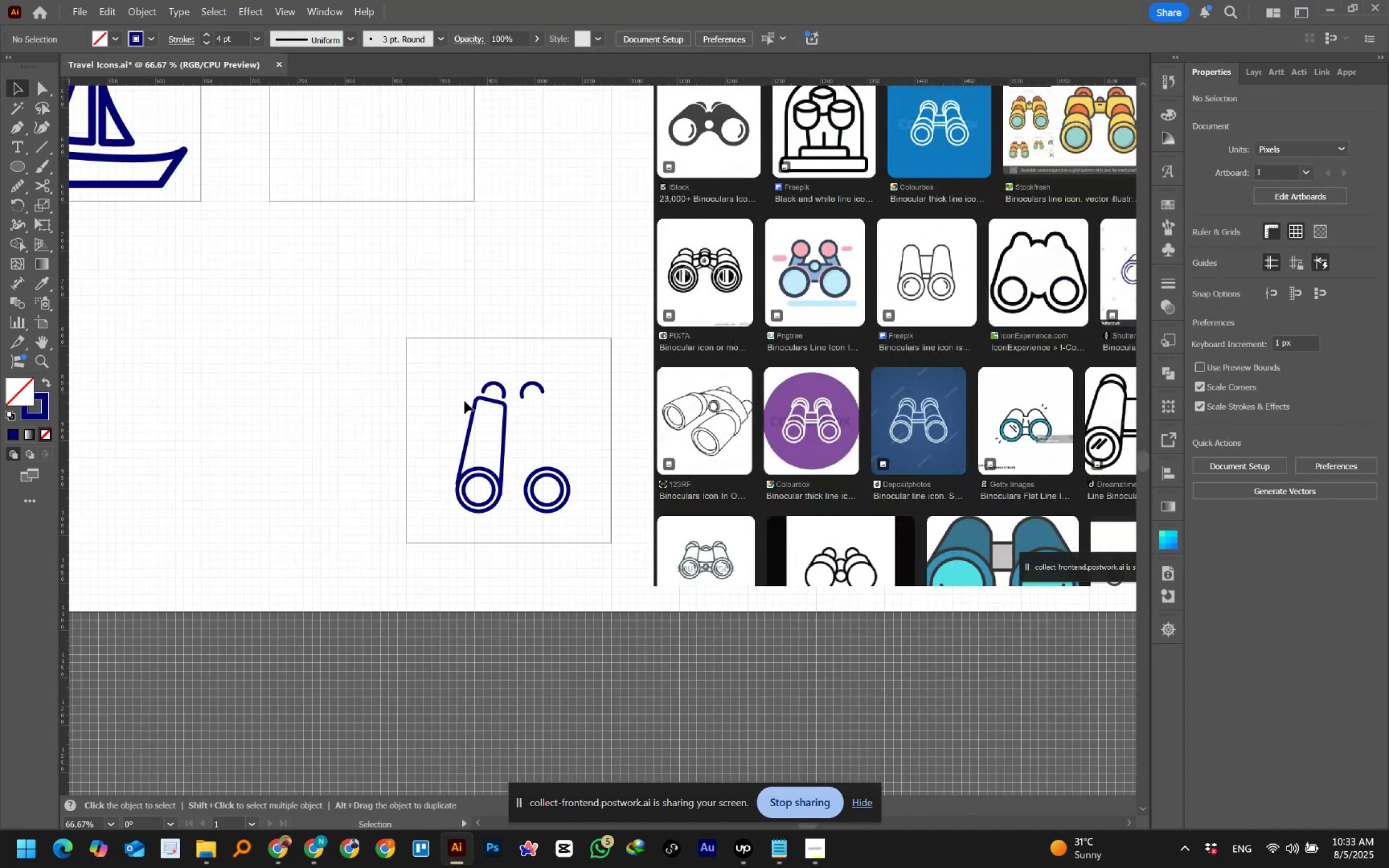 
hold_key(key=ControlLeft, duration=0.95)
scroll: coordinate [464, 401], scroll_direction: down, amount: 8.0
 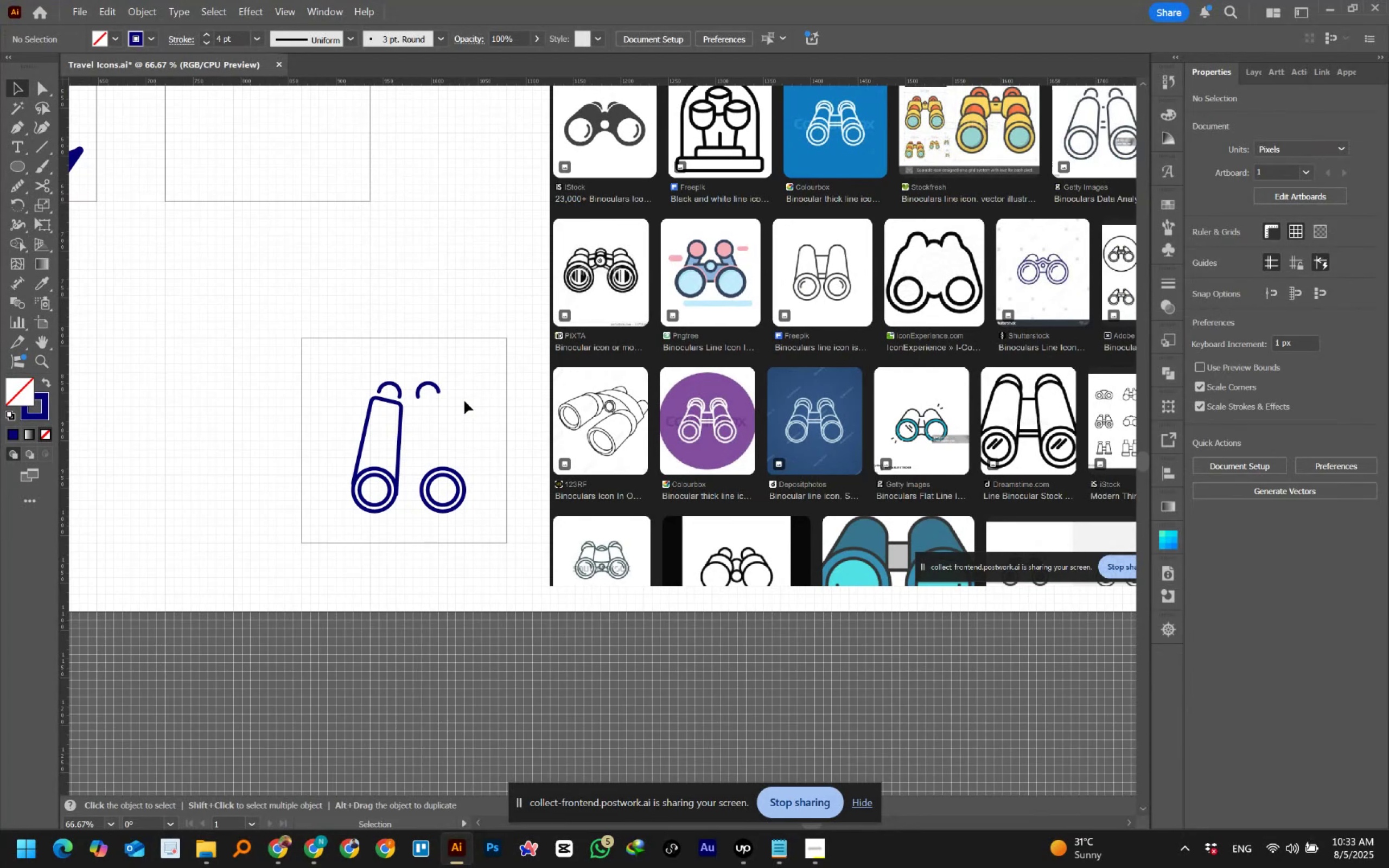 
hold_key(key=AltLeft, duration=0.89)
scroll: coordinate [464, 401], scroll_direction: down, amount: 2.0
 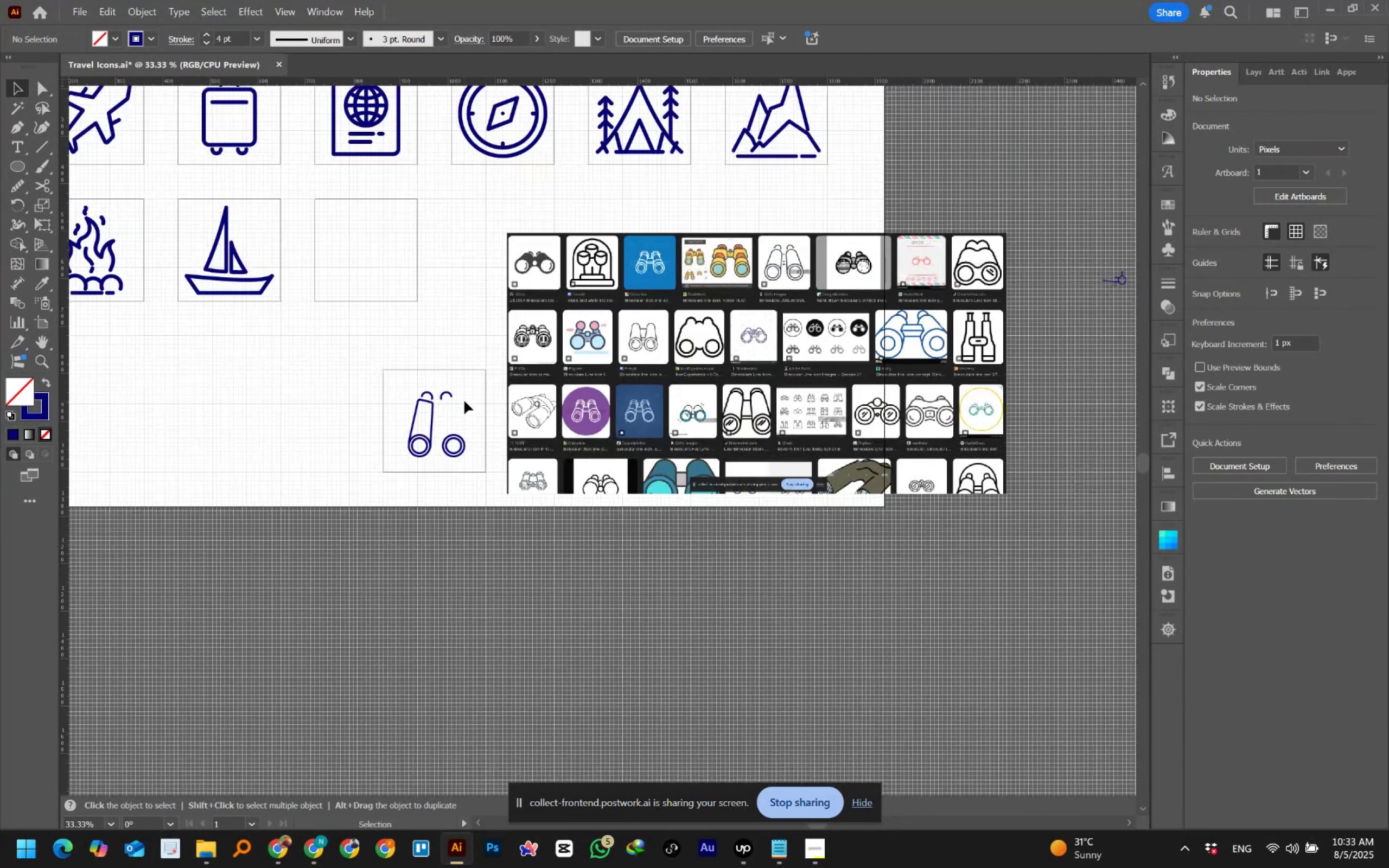 
key(Space)
 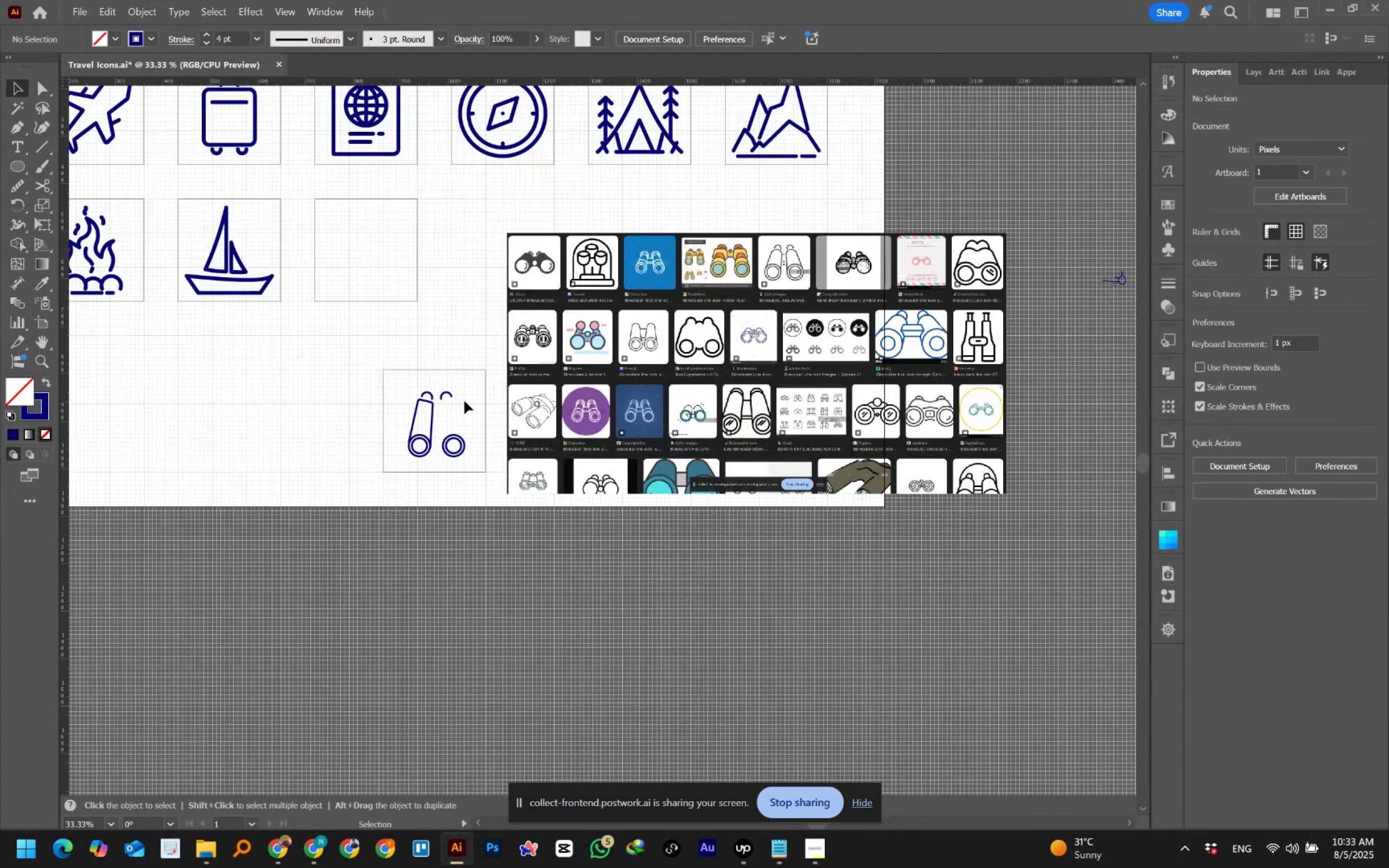 
hold_key(key=AltLeft, duration=1.54)
 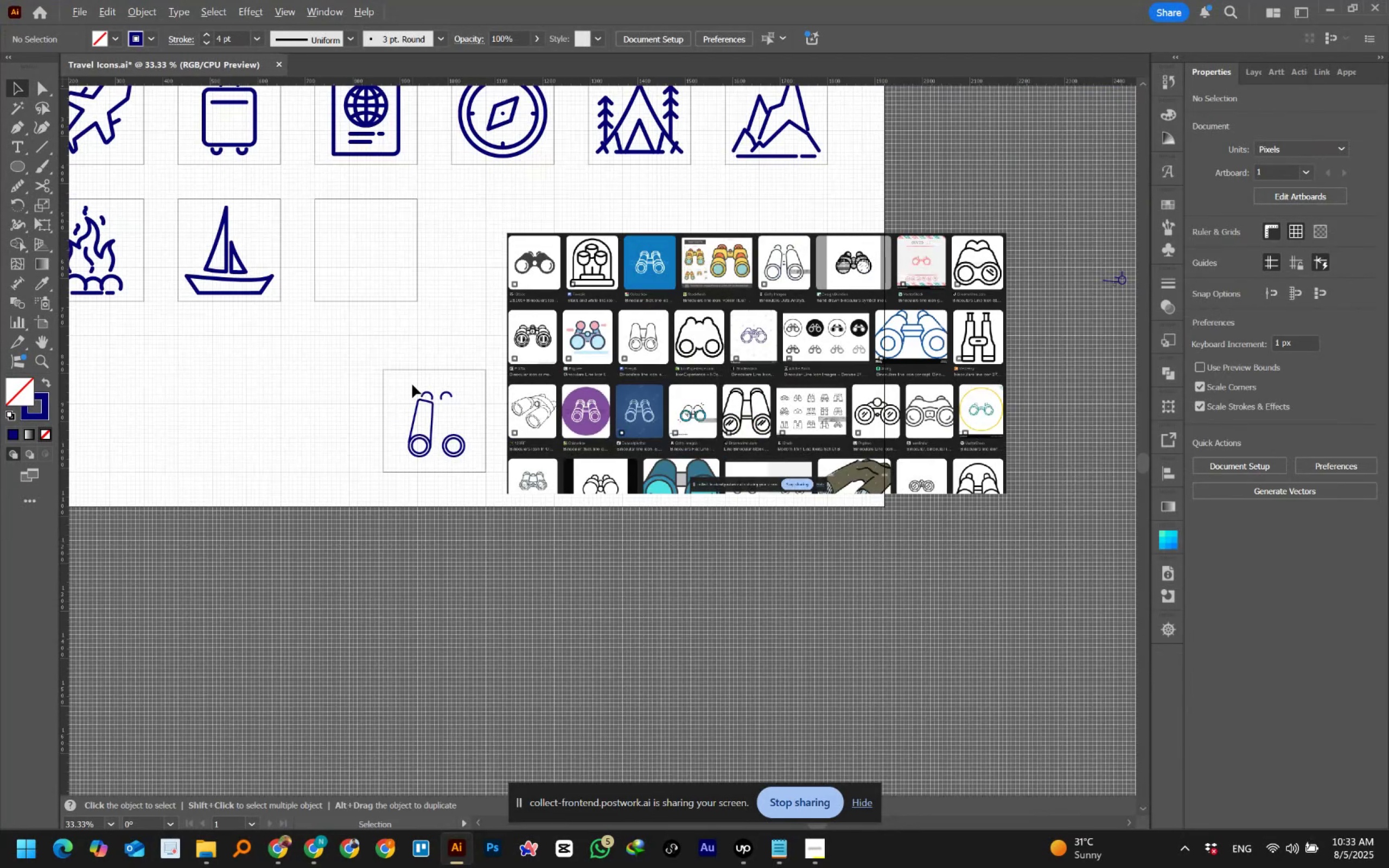 
key(Alt+AltLeft)
 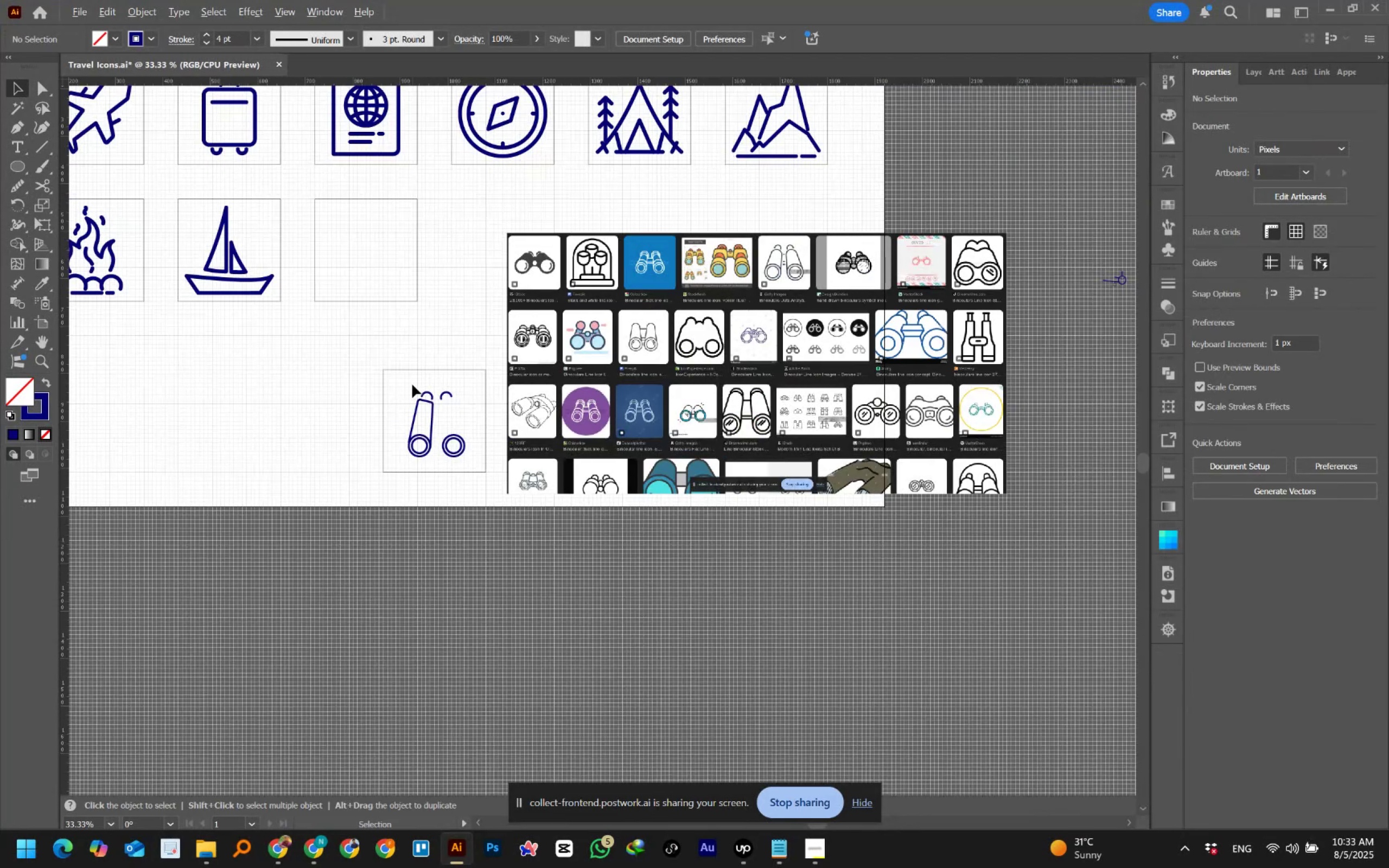 
key(Alt+AltLeft)
 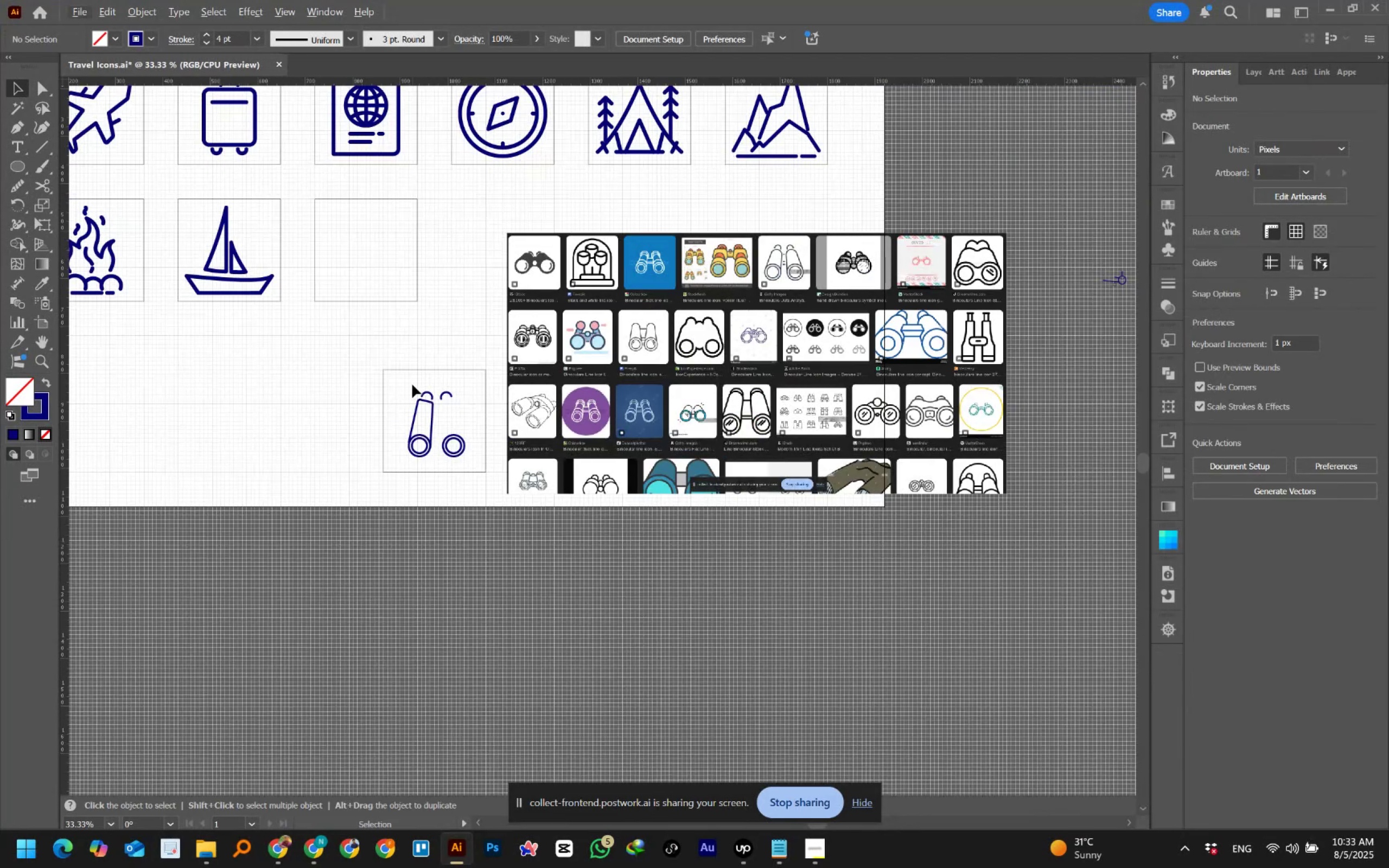 
hold_key(key=AltLeft, duration=1.5)
scroll: coordinate [412, 385], scroll_direction: none, amount: 0.0
 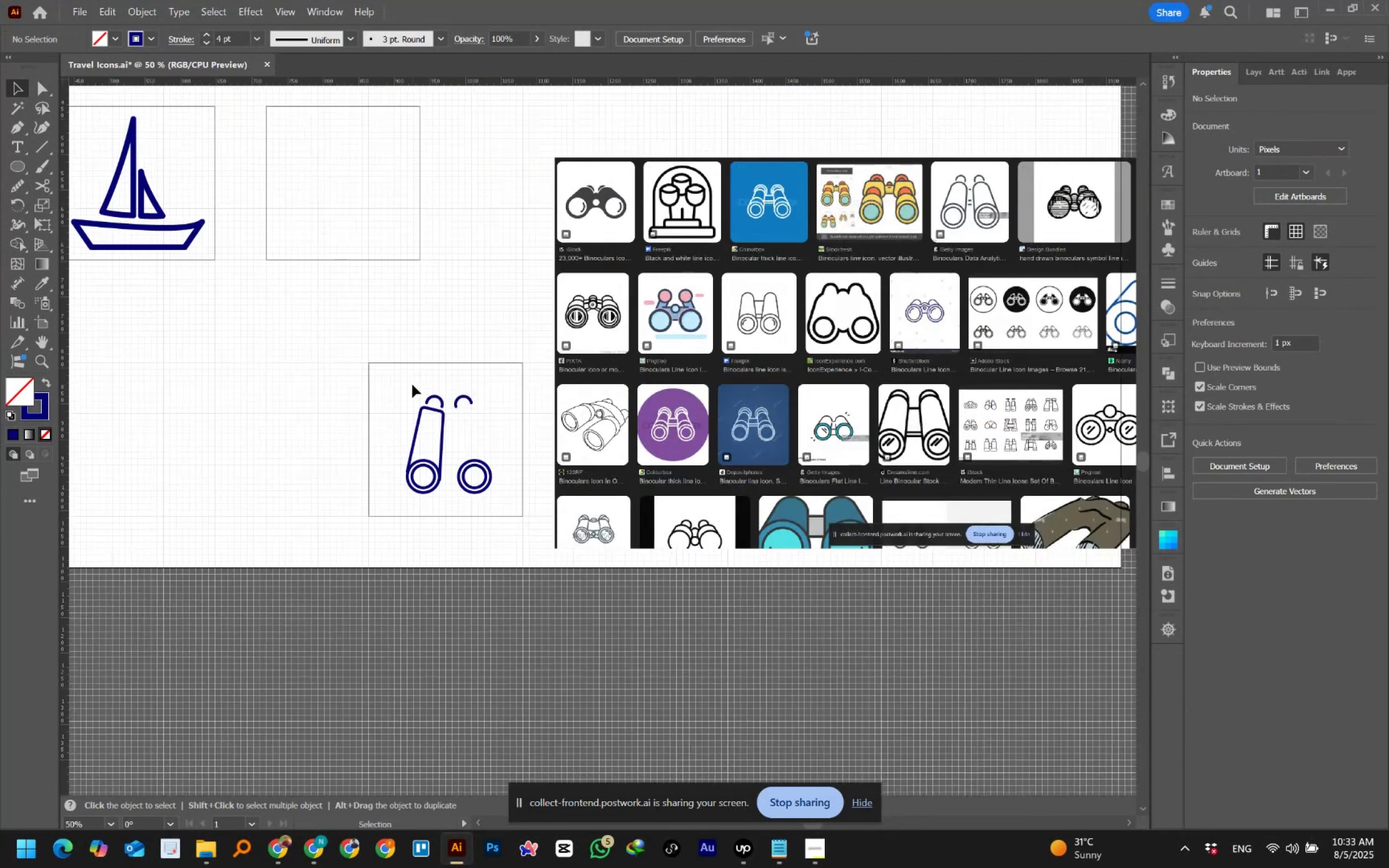 
hold_key(key=AltLeft, duration=1.51)
scroll: coordinate [412, 385], scroll_direction: up, amount: 3.0
 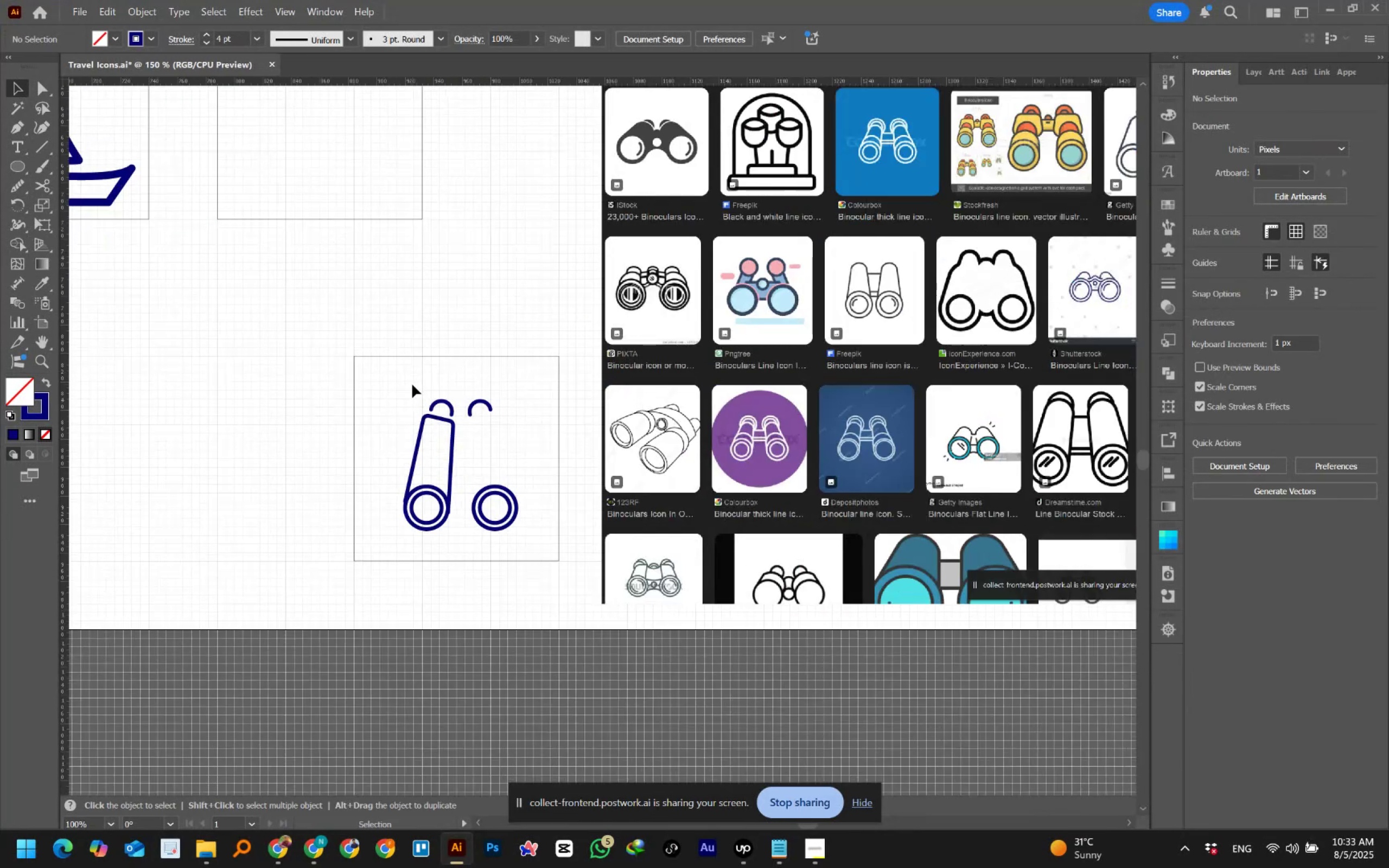 
hold_key(key=AltLeft, duration=0.45)
 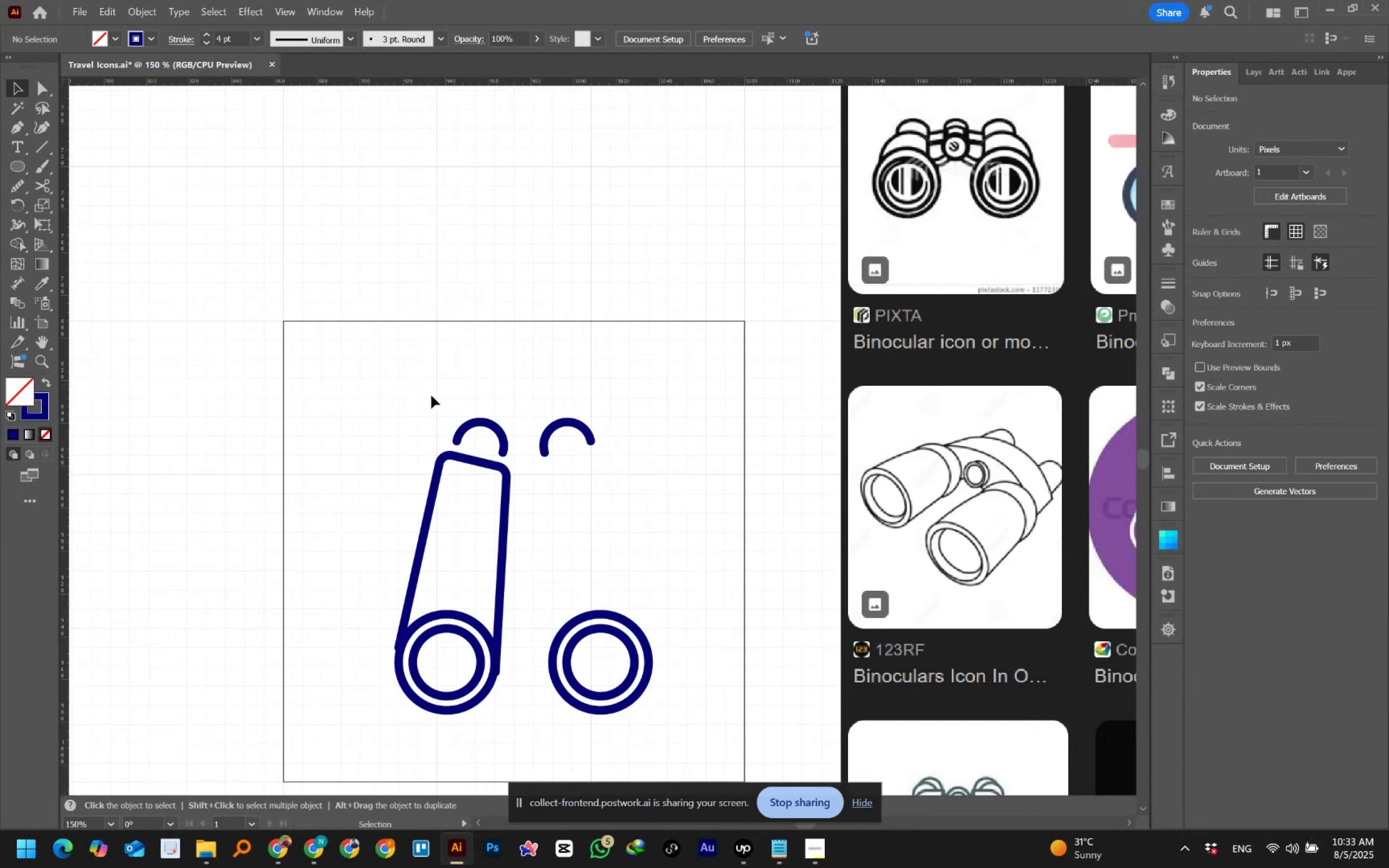 
left_click_drag(start_coordinate=[434, 397], to_coordinate=[508, 442])
 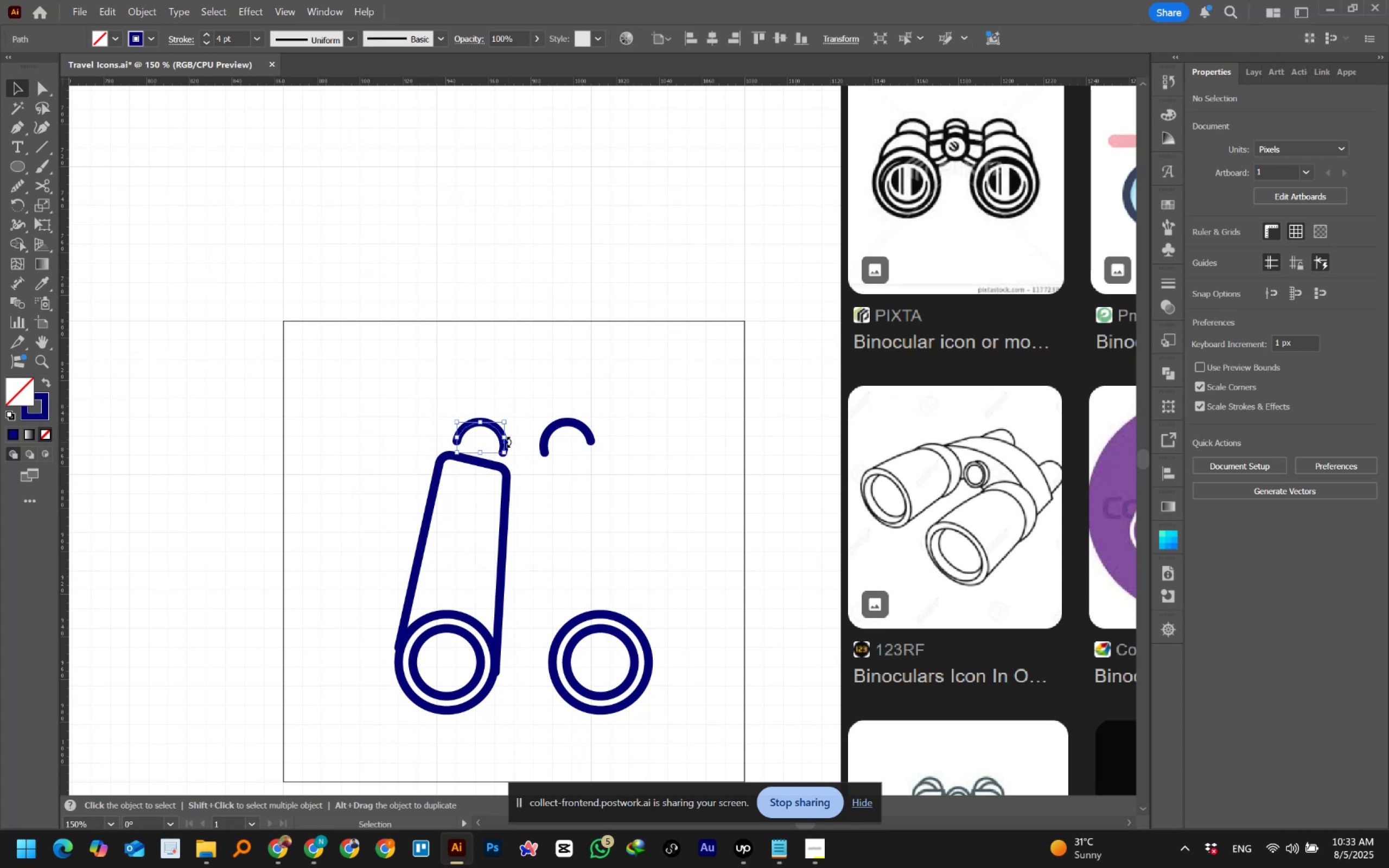 
hold_key(key=AltLeft, duration=1.04)
scroll: coordinate [483, 436], scroll_direction: up, amount: 3.0
 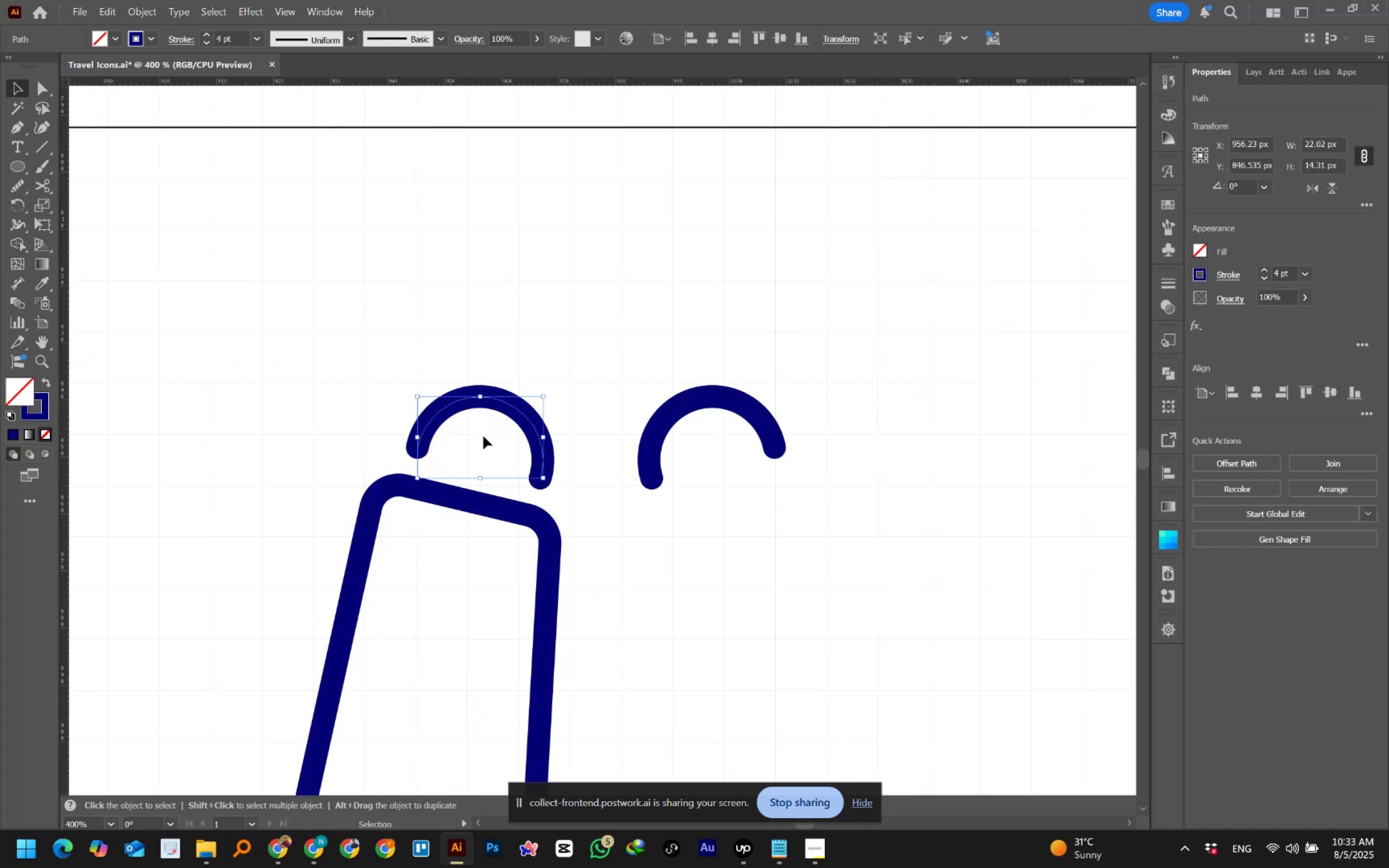 
hold_key(key=ShiftLeft, duration=1.54)
left_click_drag(start_coordinate=[545, 438], to_coordinate=[539, 437])
 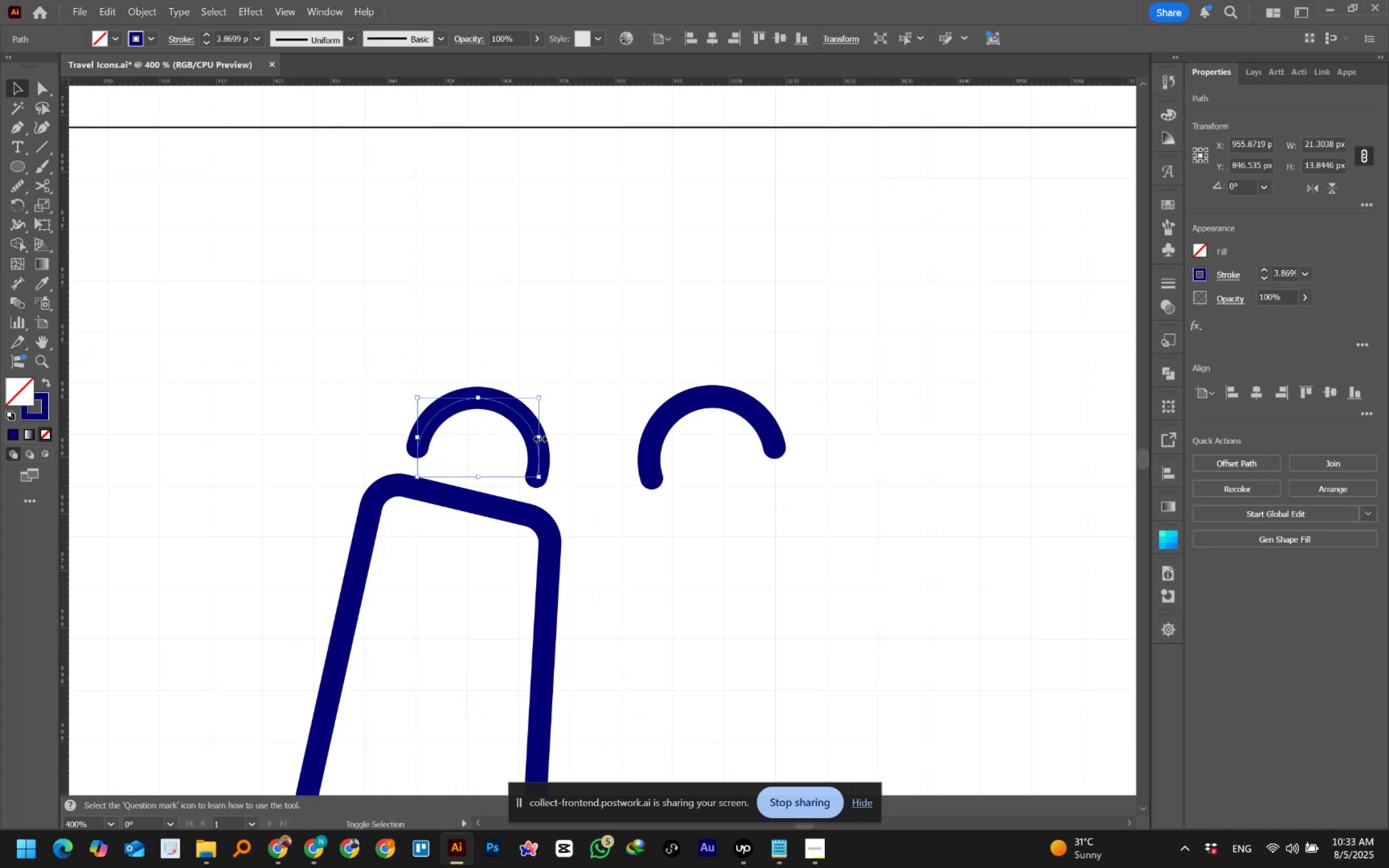 
hold_key(key=ShiftLeft, duration=0.74)
 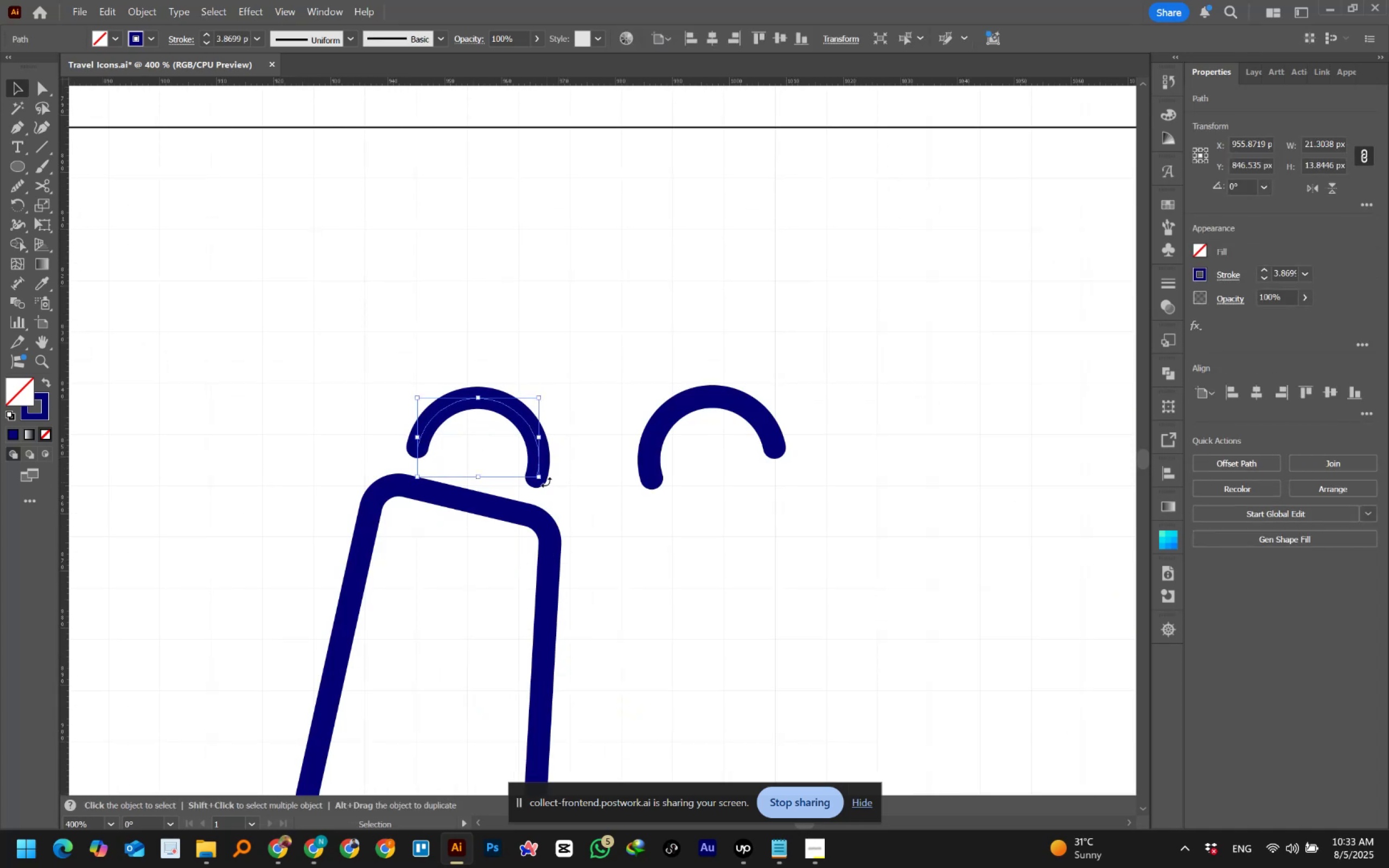 
left_click_drag(start_coordinate=[546, 482], to_coordinate=[552, 482])
 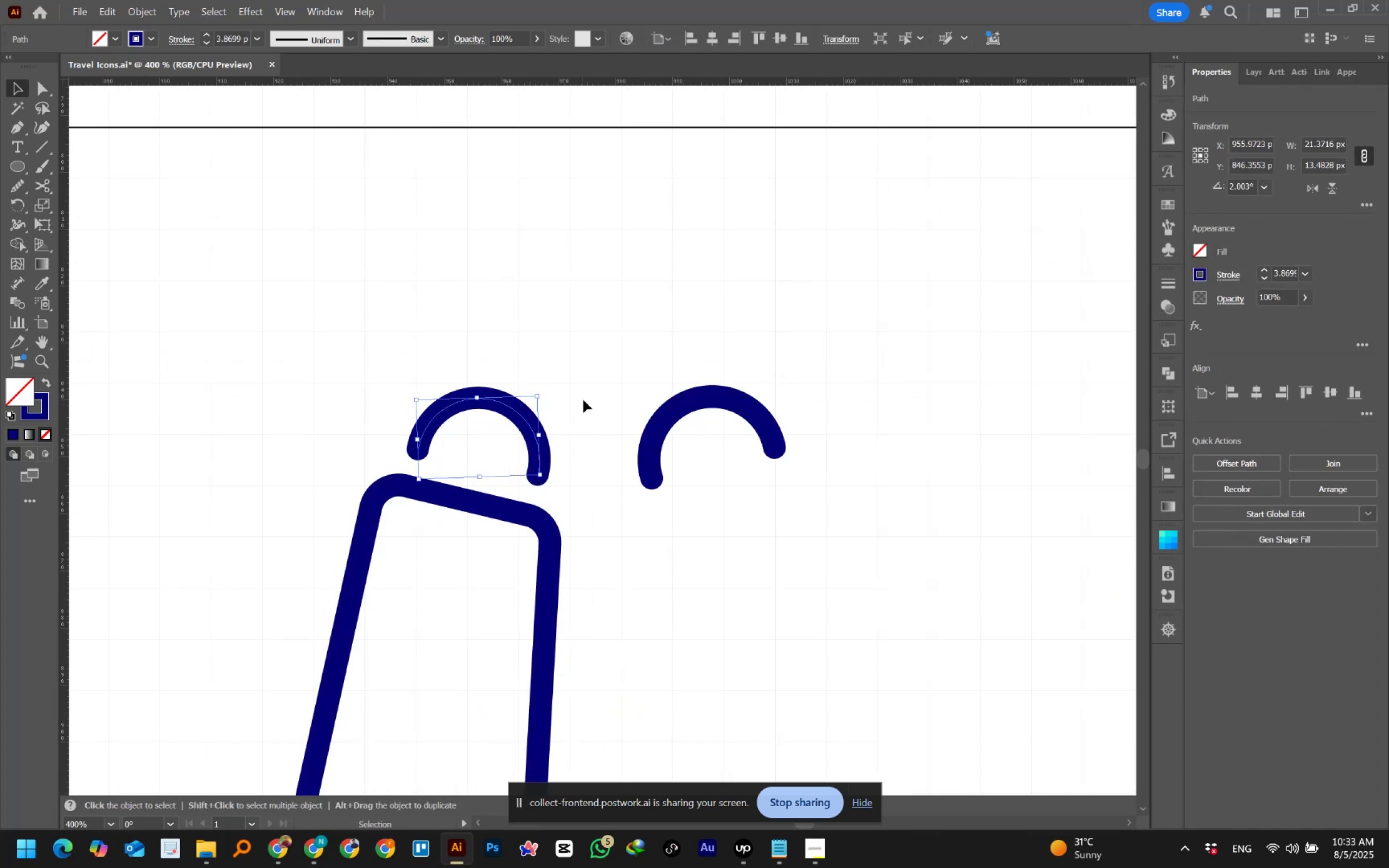 
left_click([594, 362])
 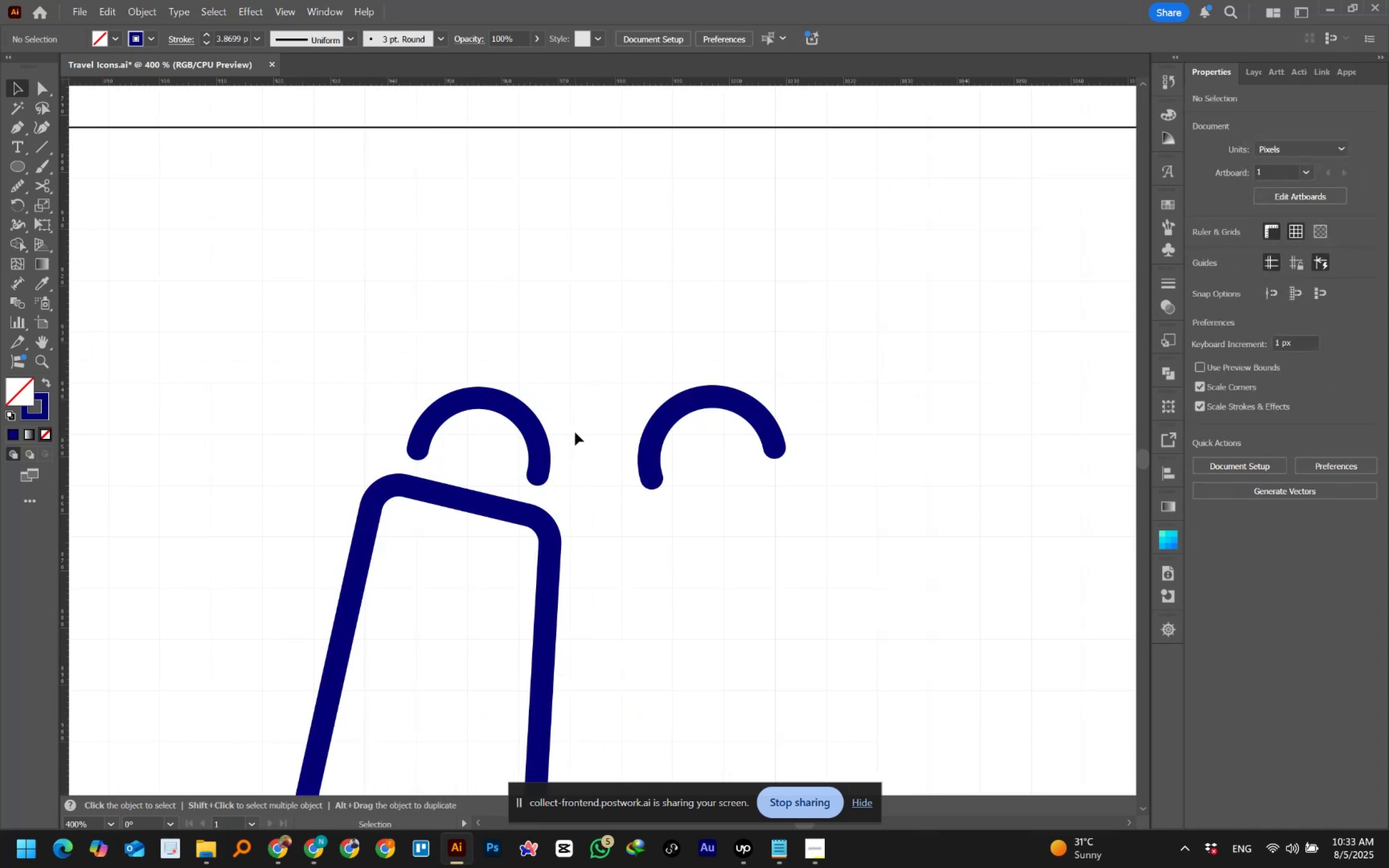 
left_click_drag(start_coordinate=[583, 405], to_coordinate=[533, 435])
 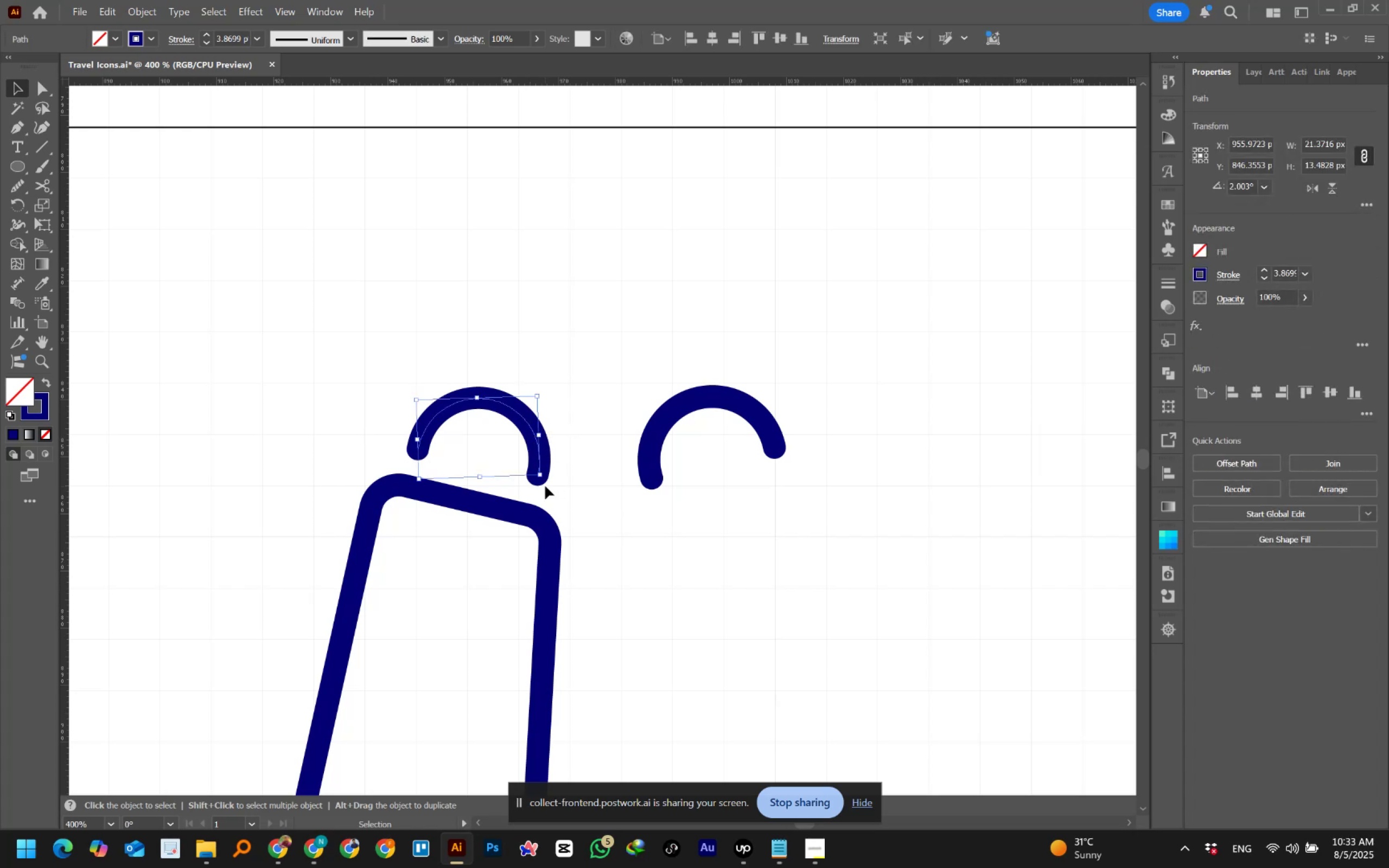 
left_click_drag(start_coordinate=[545, 481], to_coordinate=[552, 477])
 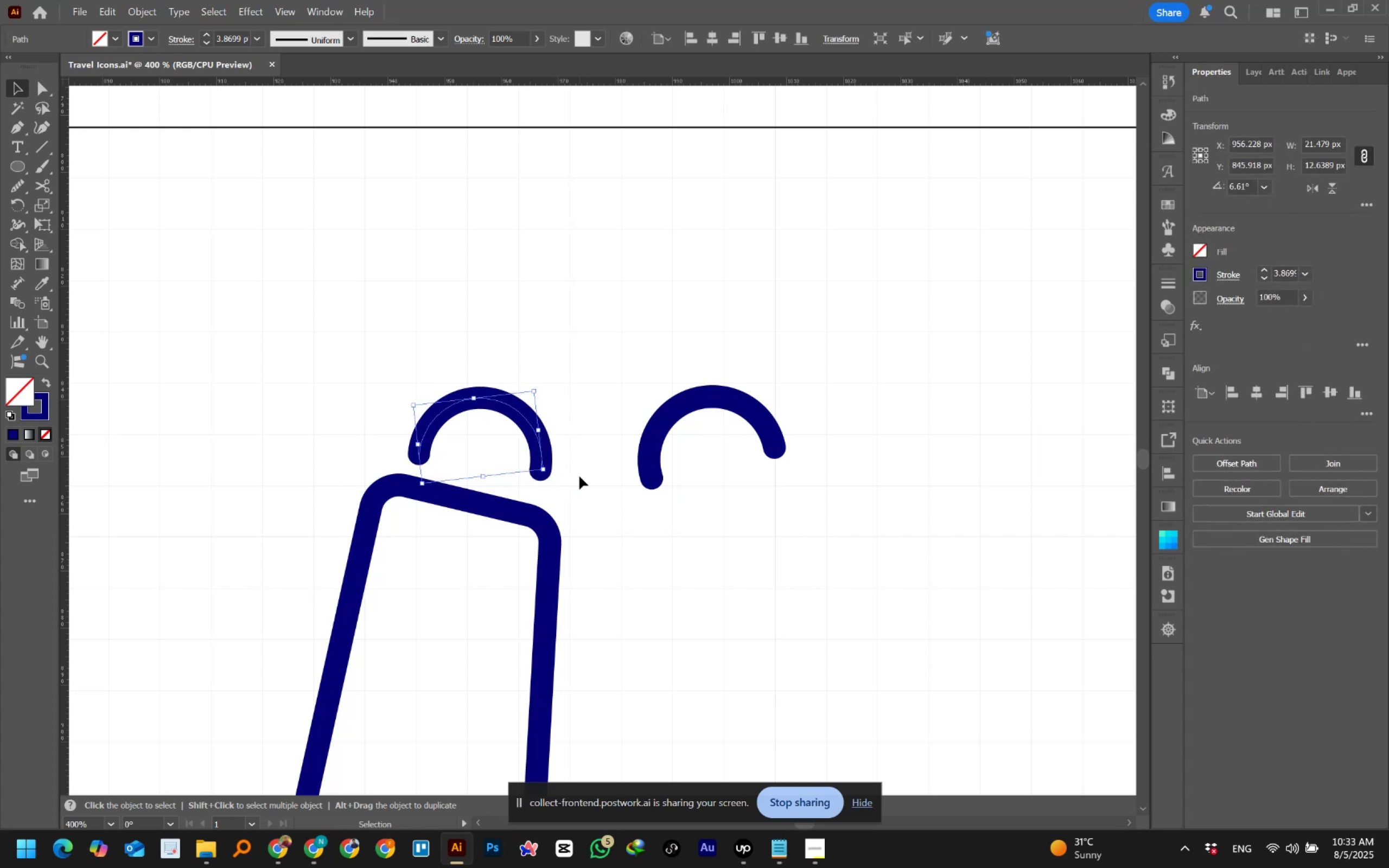 
key(ArrowLeft)
 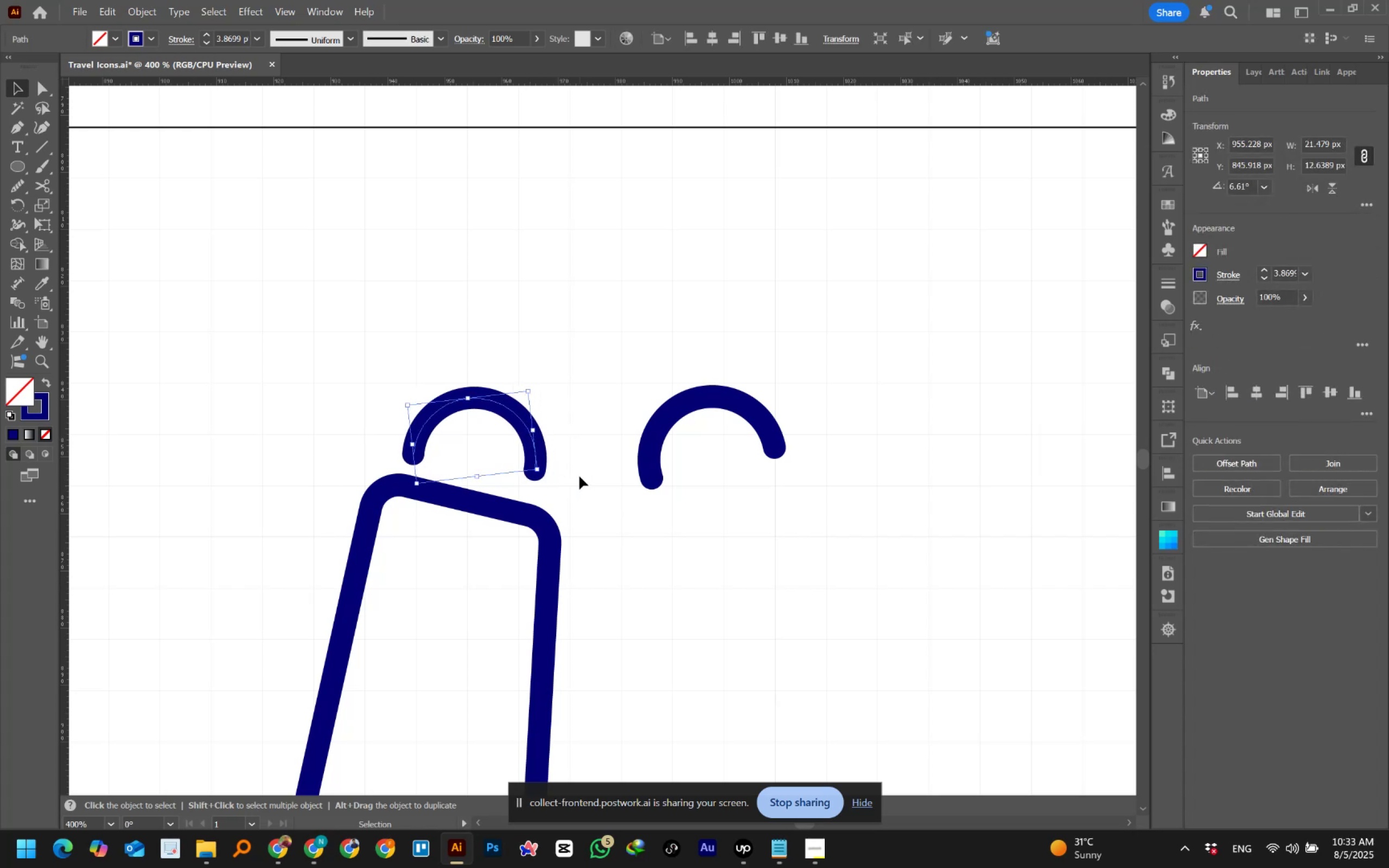 
key(ArrowUp)
 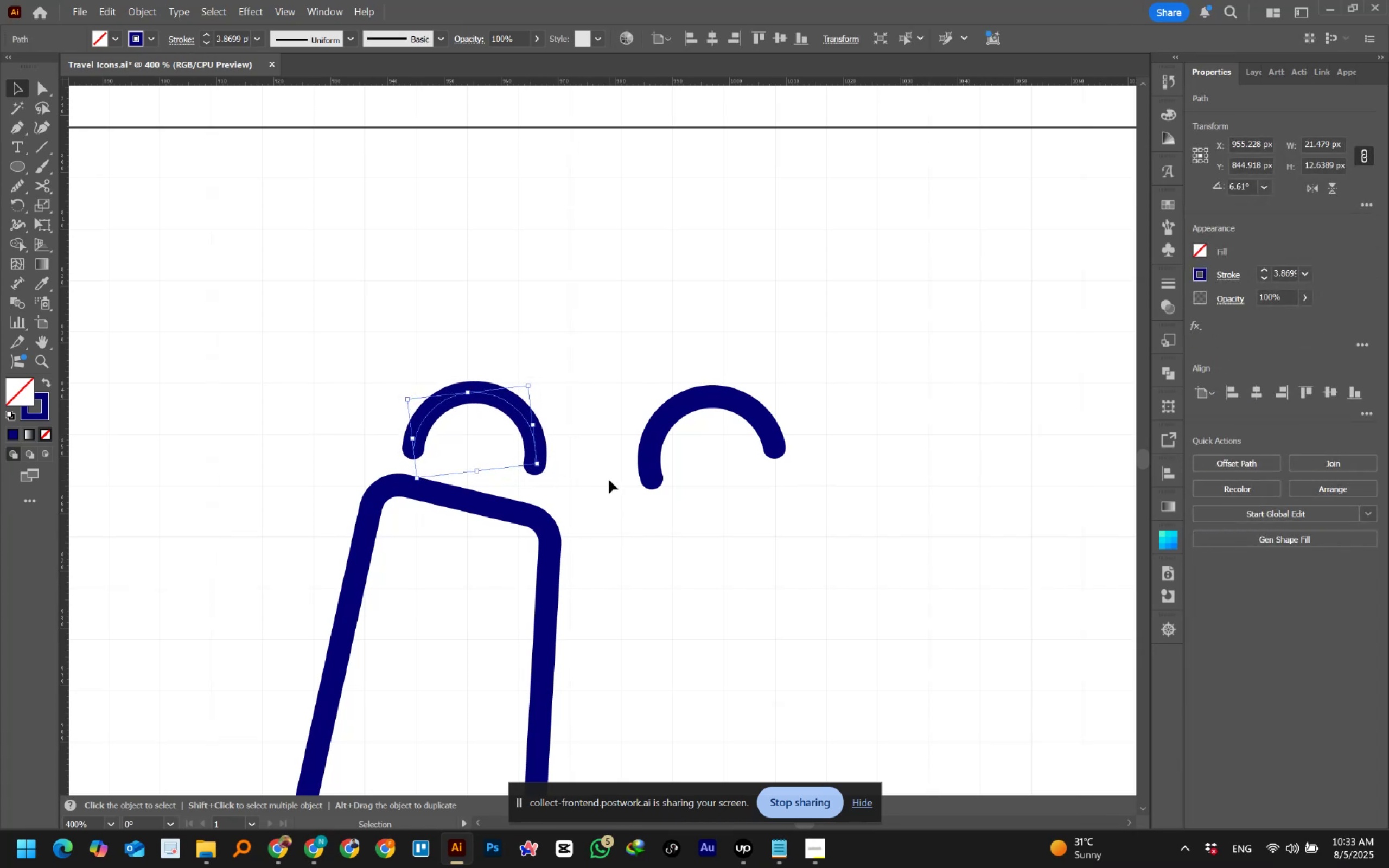 
left_click_drag(start_coordinate=[634, 317], to_coordinate=[705, 470])
 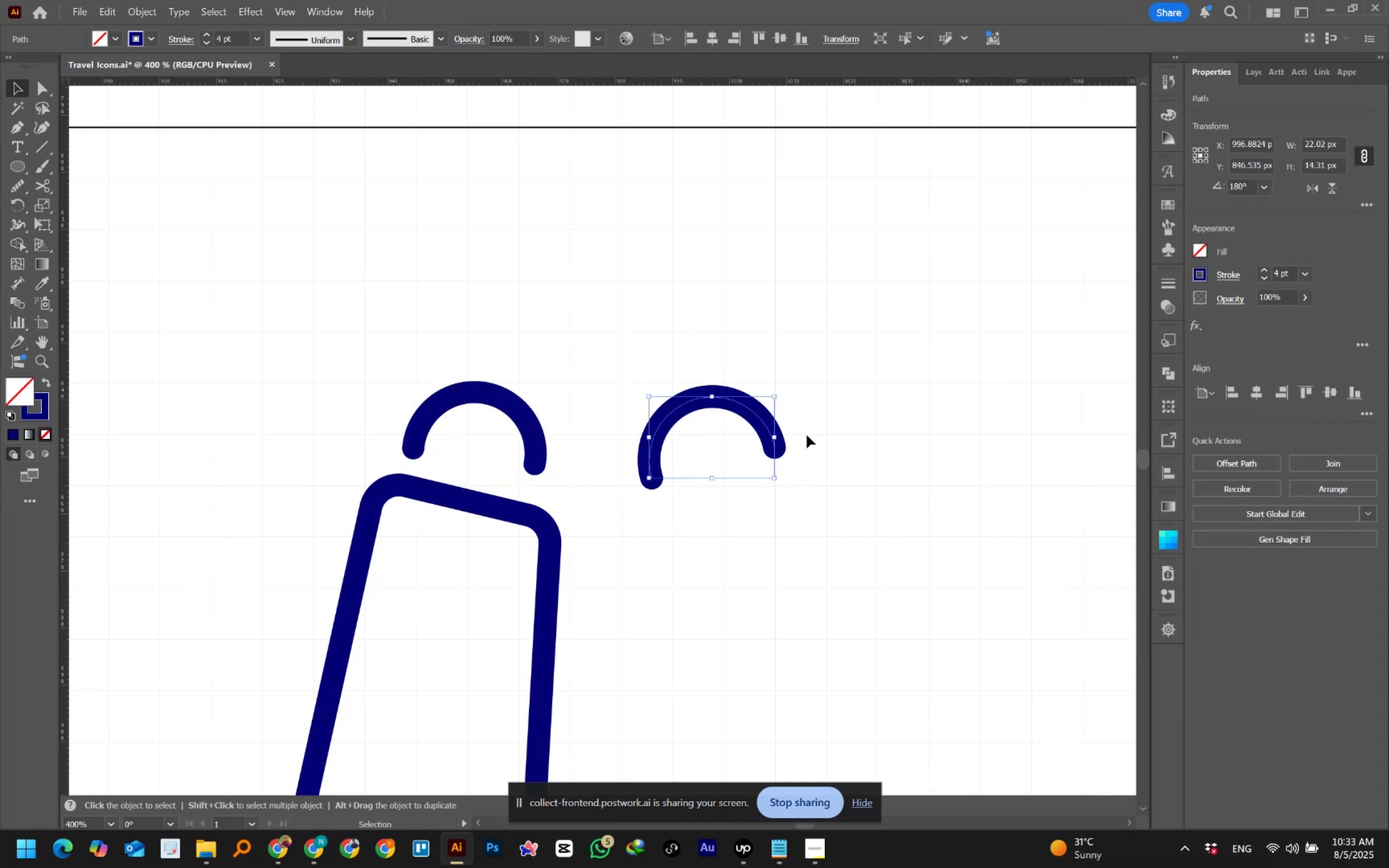 
key(Delete)
 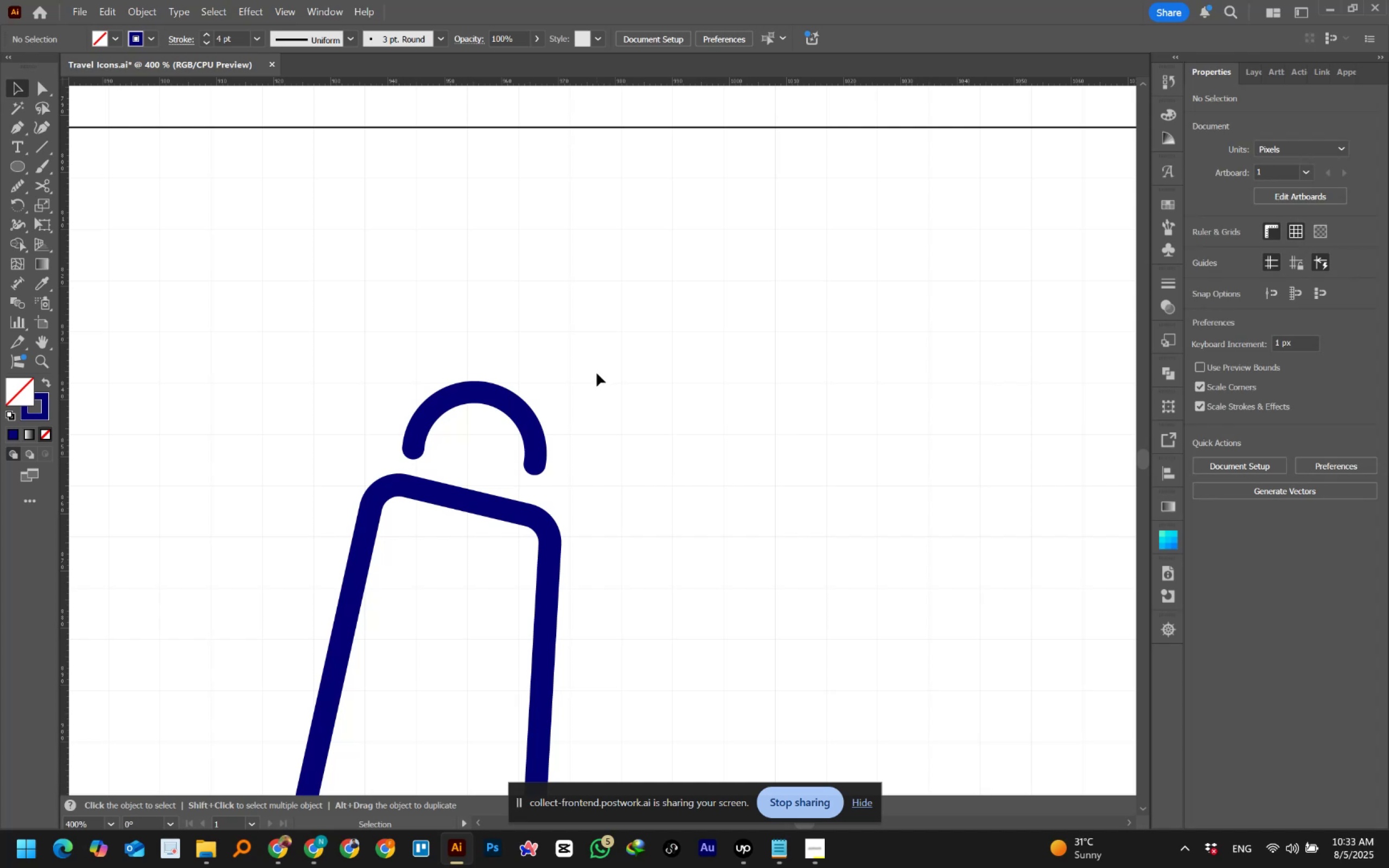 
hold_key(key=AltLeft, duration=0.6)
scroll: coordinate [597, 373], scroll_direction: down, amount: 2.0
 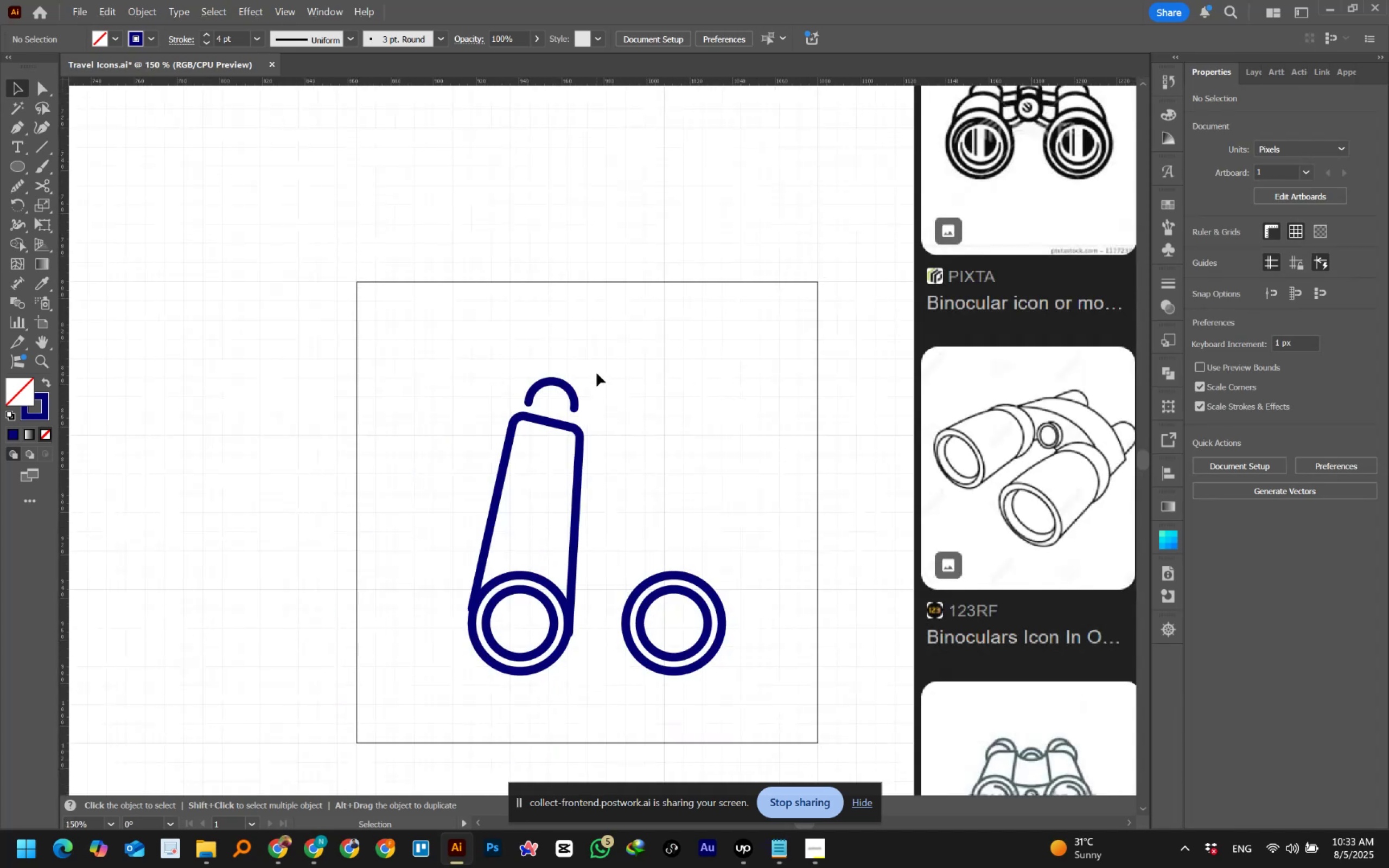 
hold_key(key=Space, duration=0.64)
 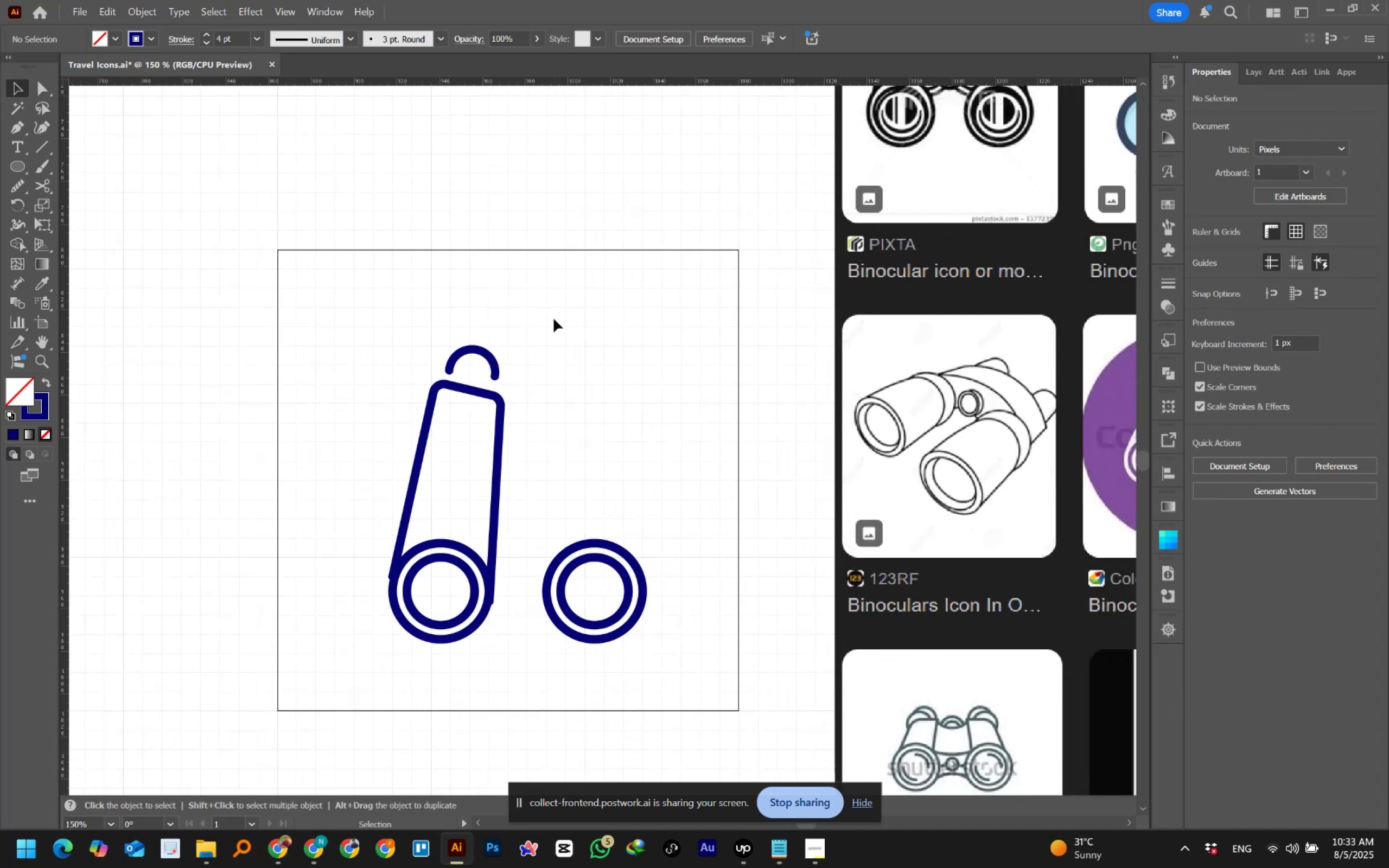 
left_click_drag(start_coordinate=[724, 436], to_coordinate=[645, 404])
 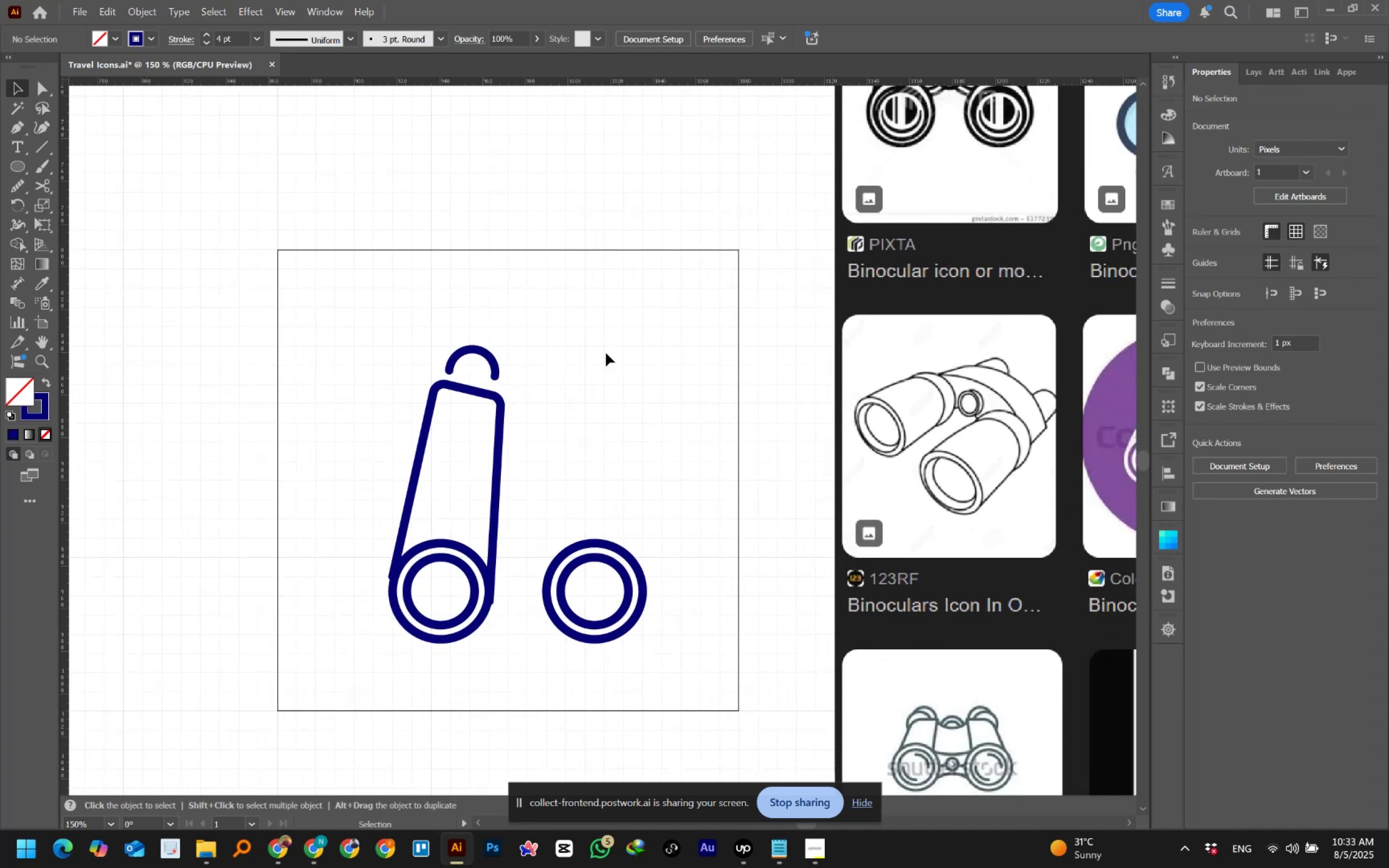 
left_click_drag(start_coordinate=[555, 320], to_coordinate=[466, 438])
 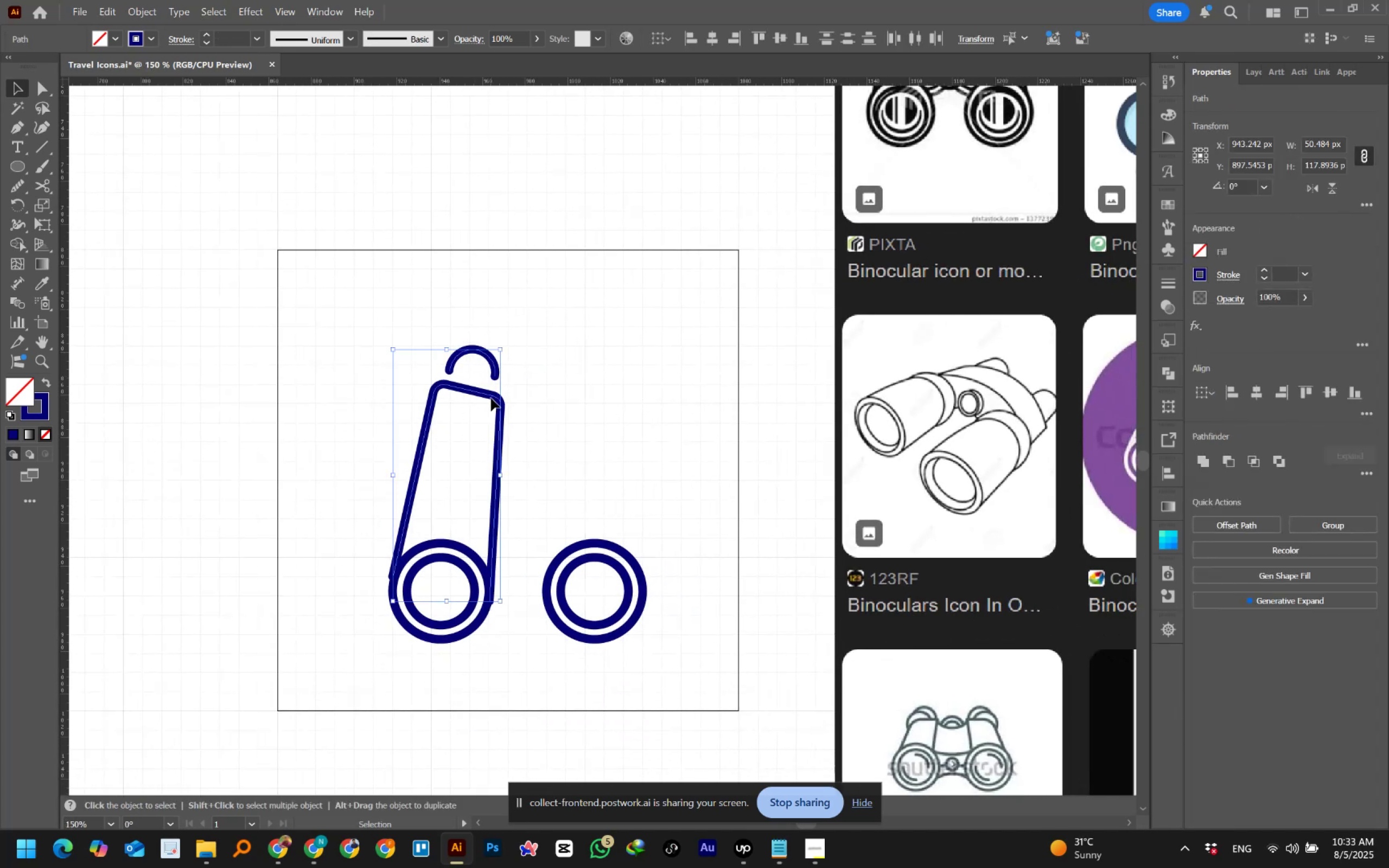 
right_click([491, 396])
 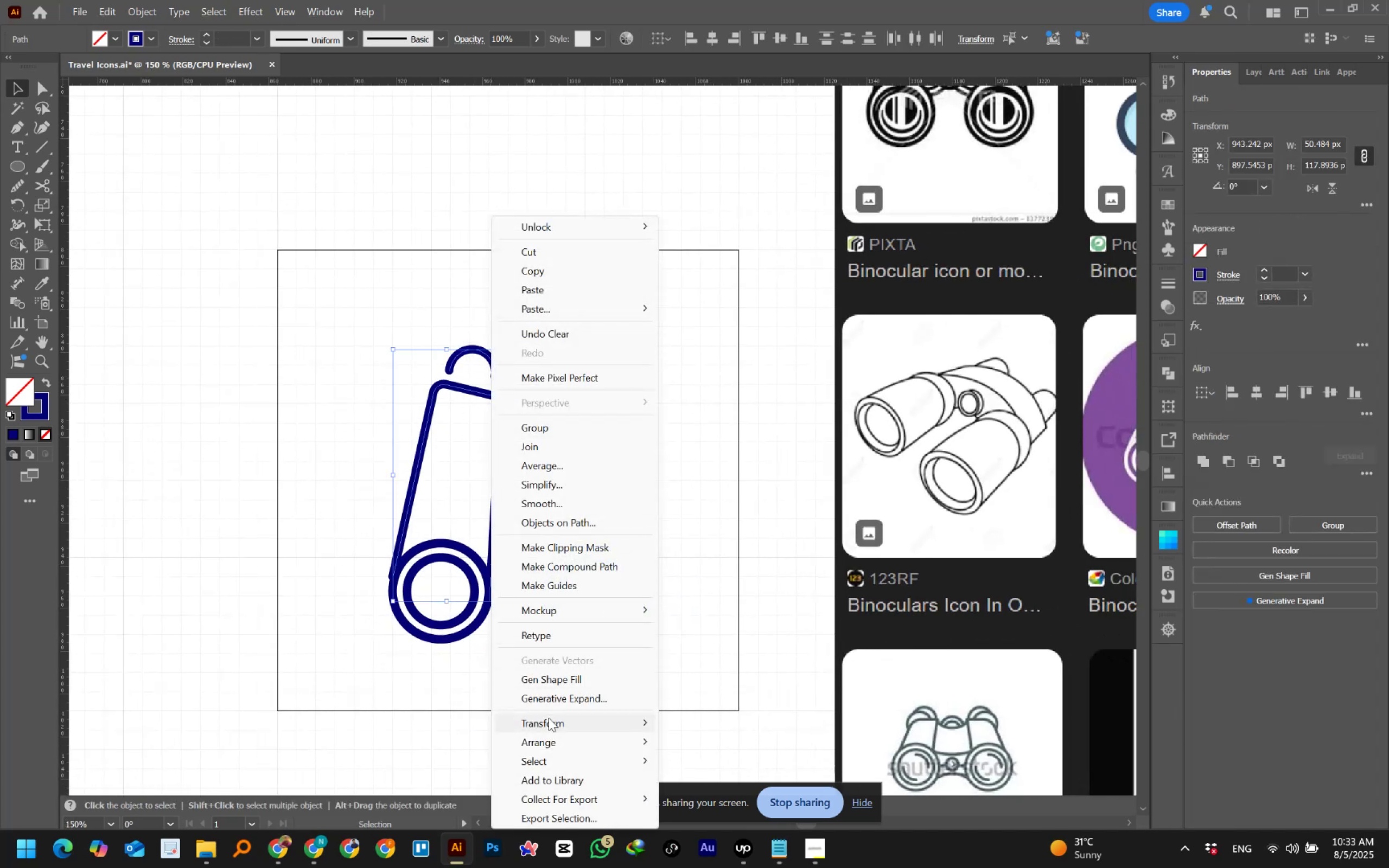 
left_click([550, 722])
 